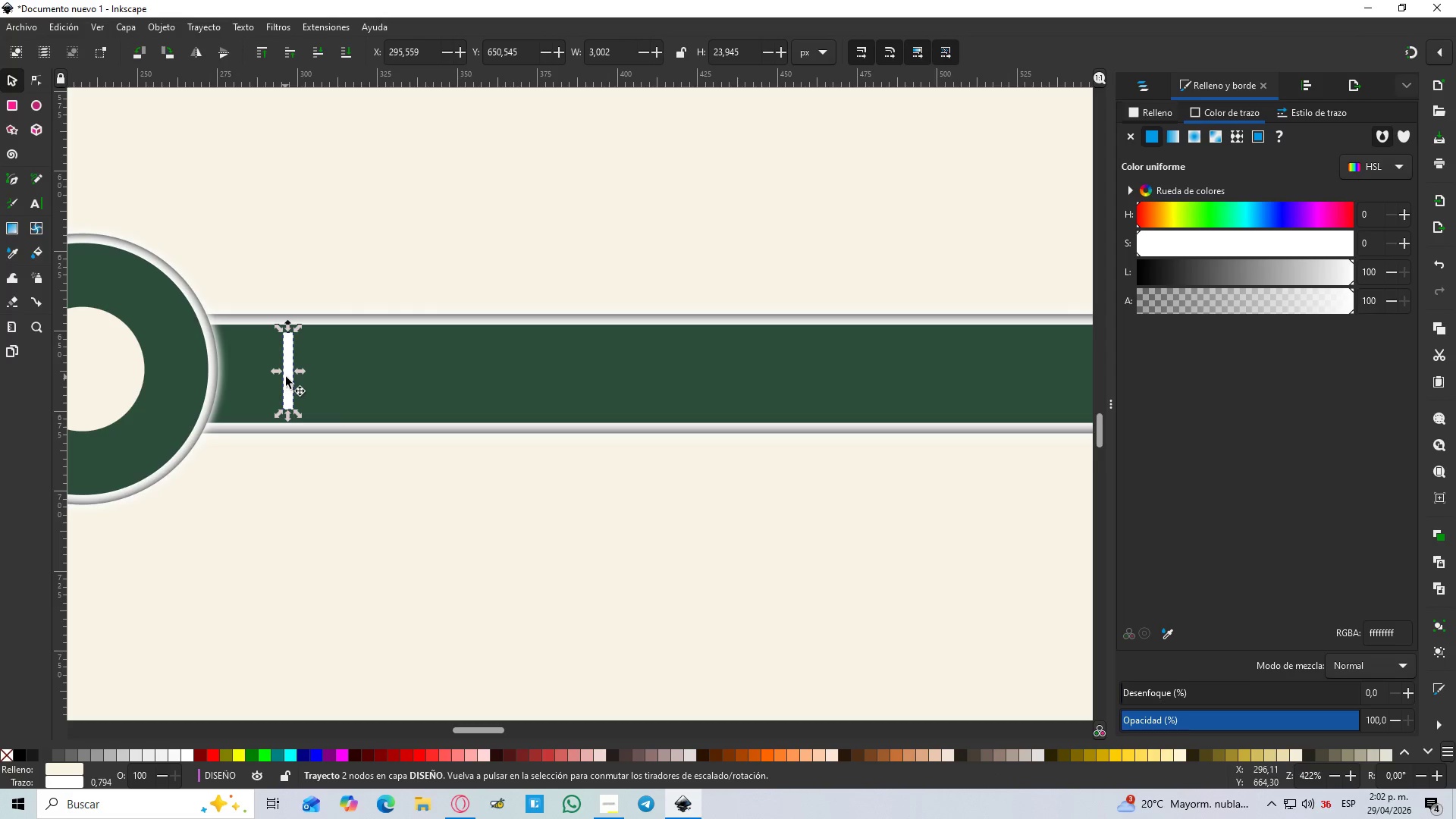 
hold_key(key=ControlLeft, duration=1.22)
 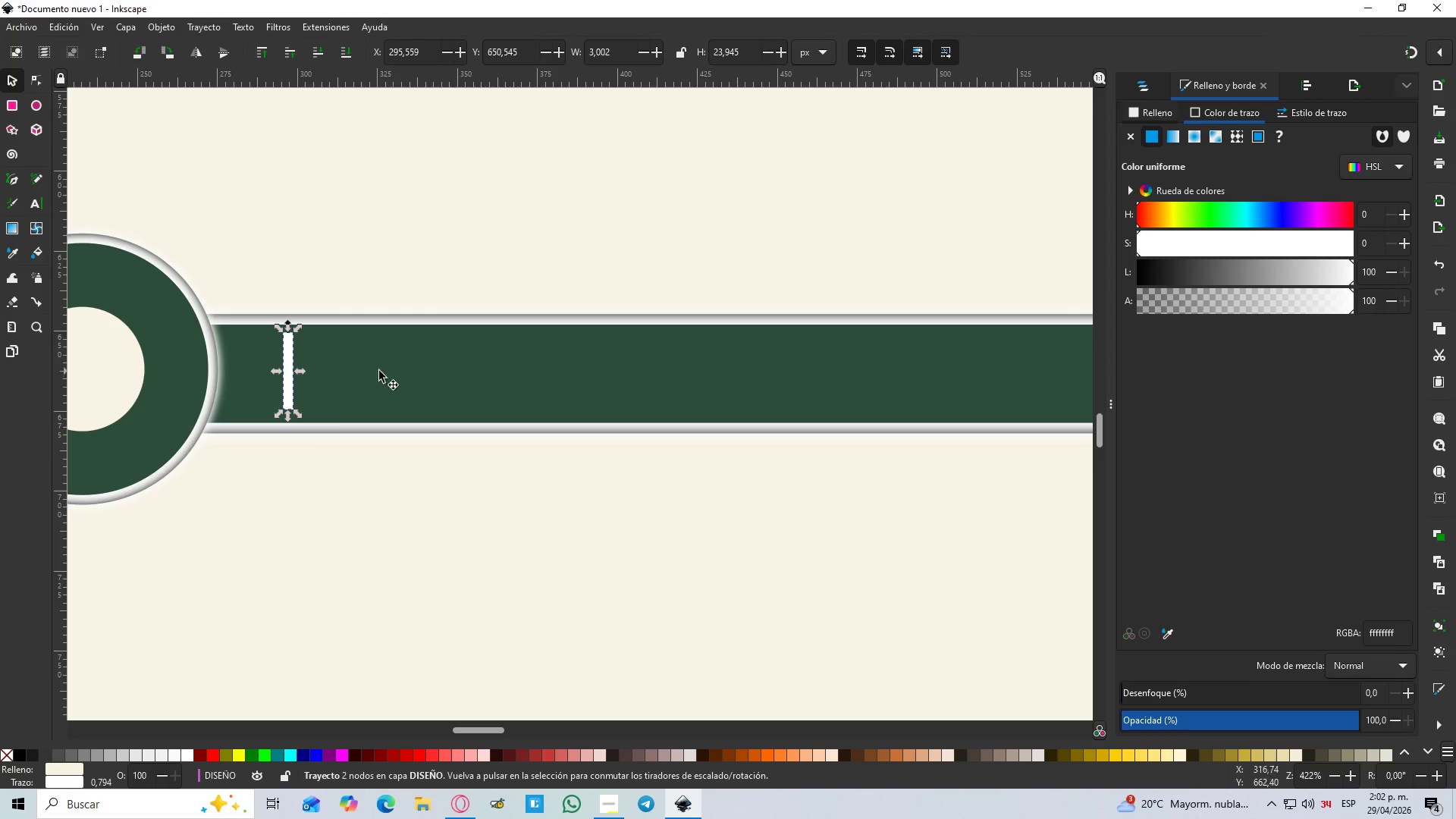 
hold_key(key=ControlLeft, duration=0.45)
scroll: coordinate [456, 388], scroll_direction: down, amount: 3.0
 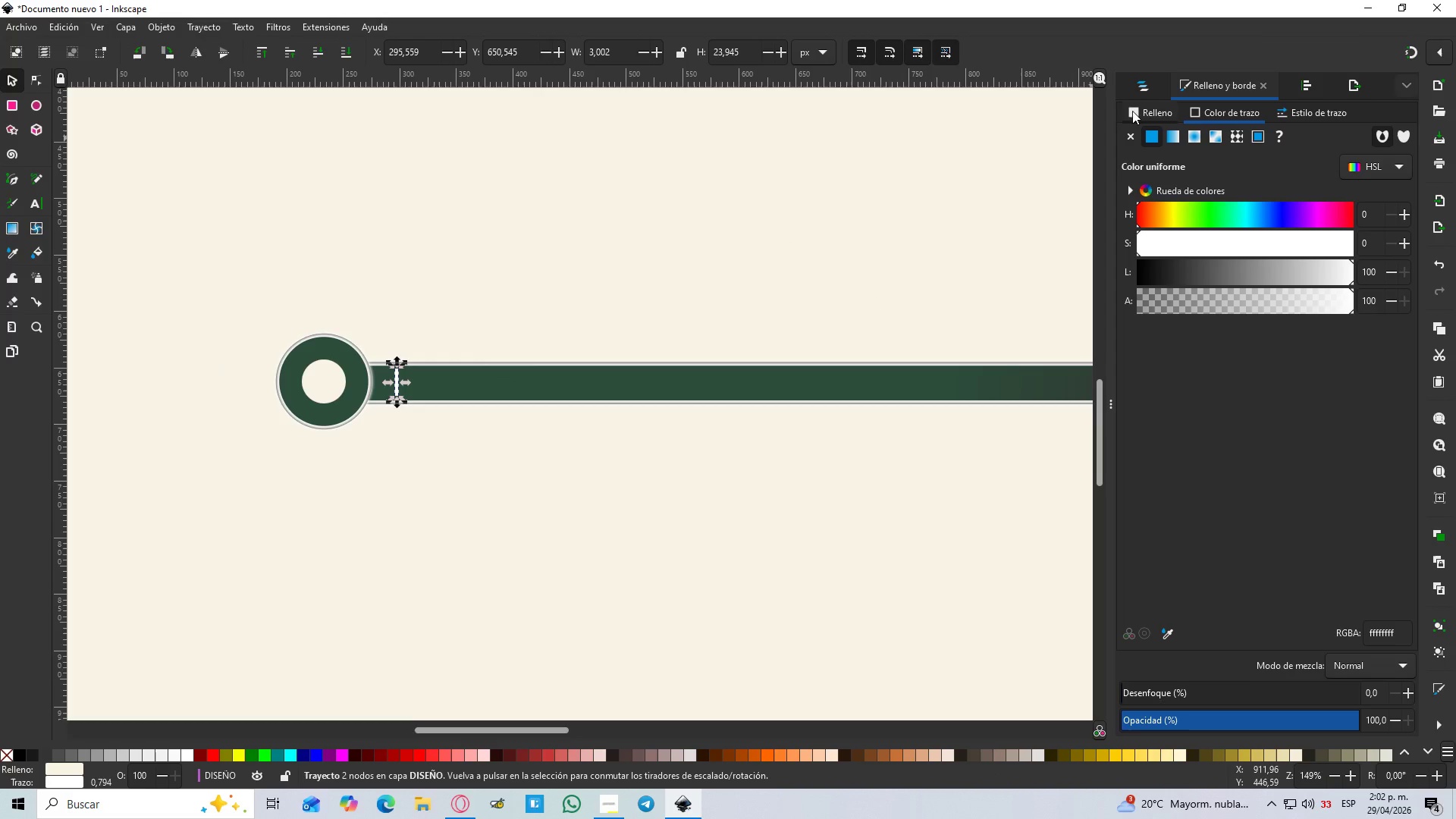 
left_click([1138, 82])
 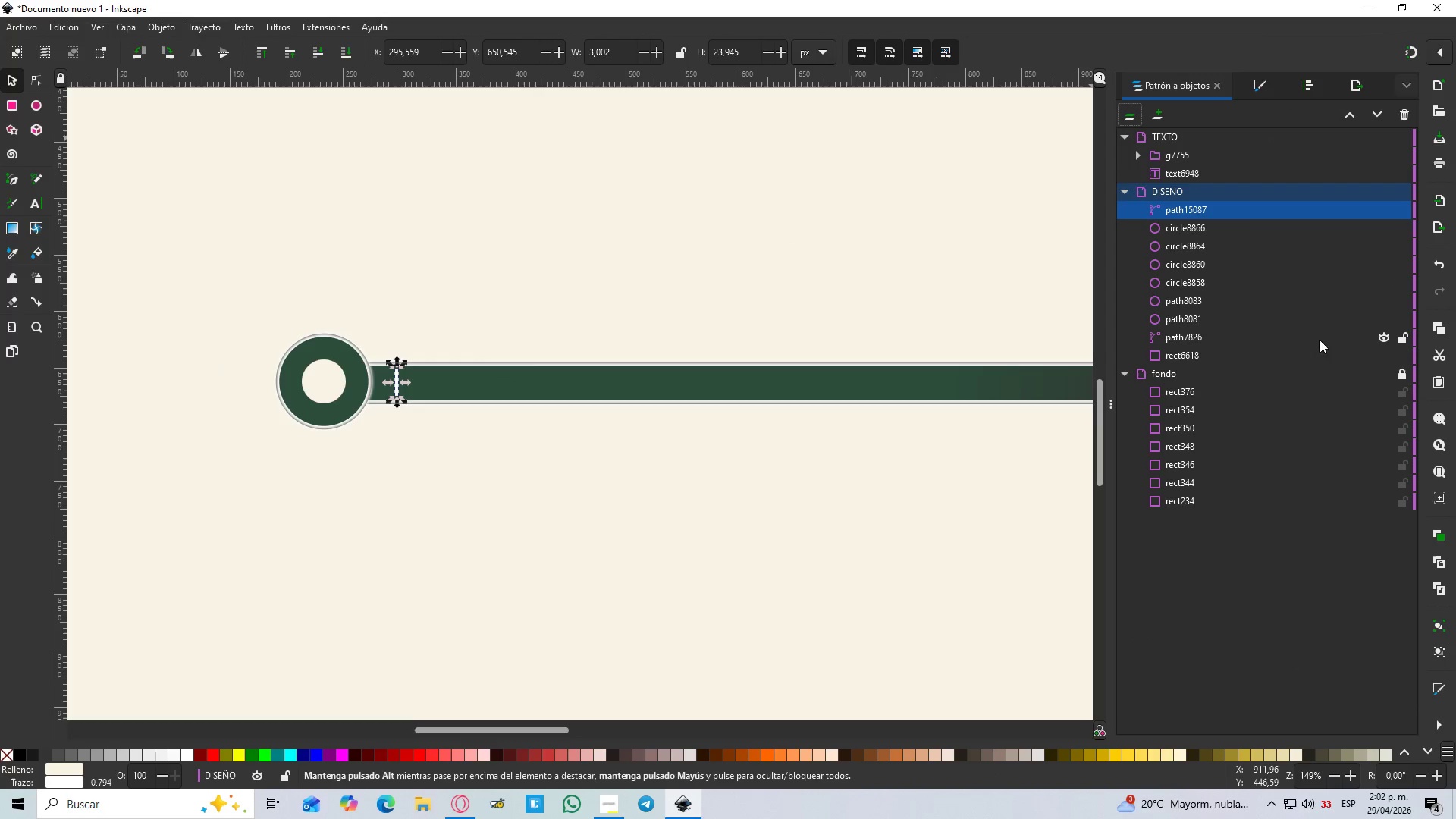 
left_click([1406, 337])
 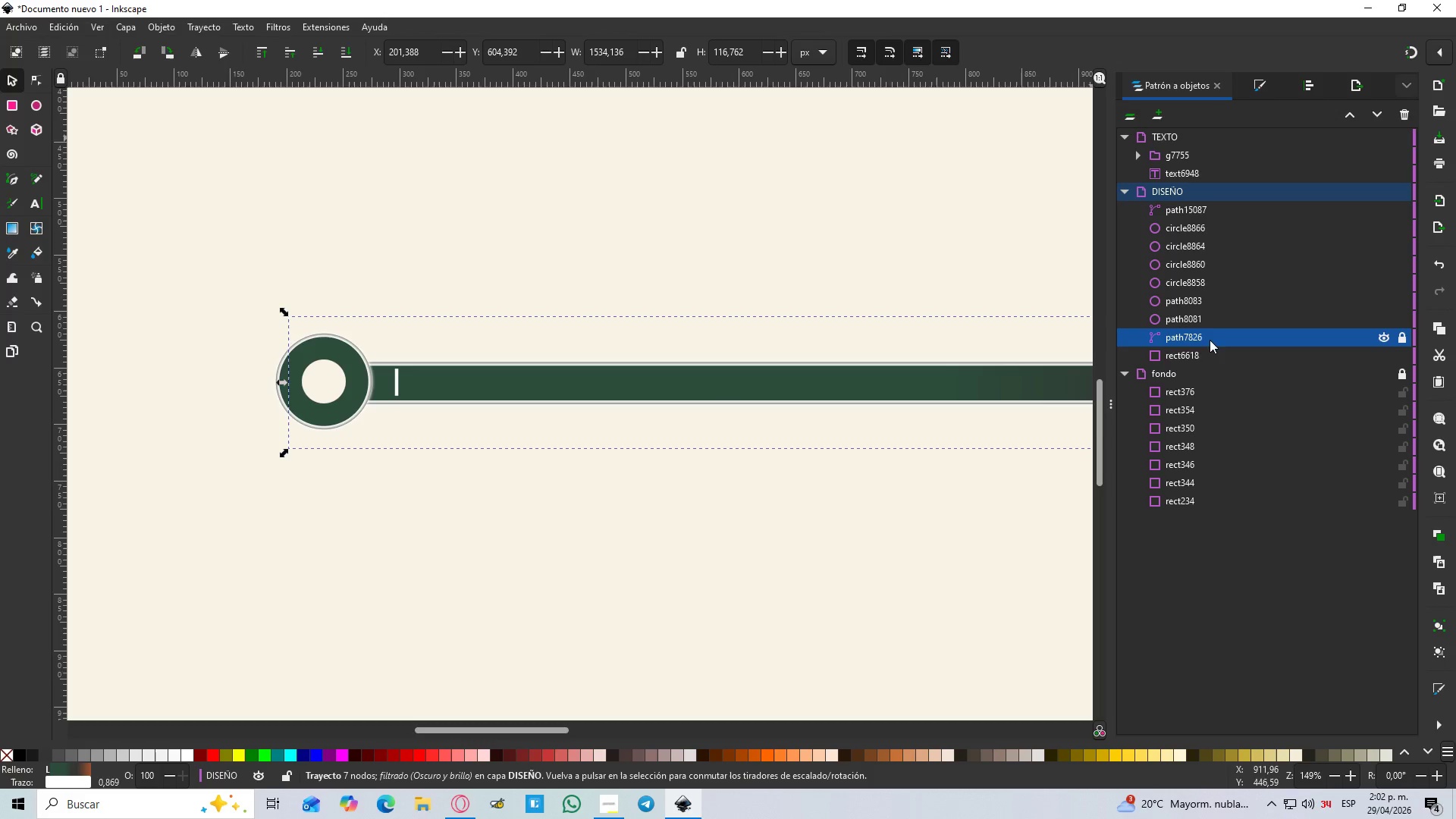 
left_click([1215, 324])
 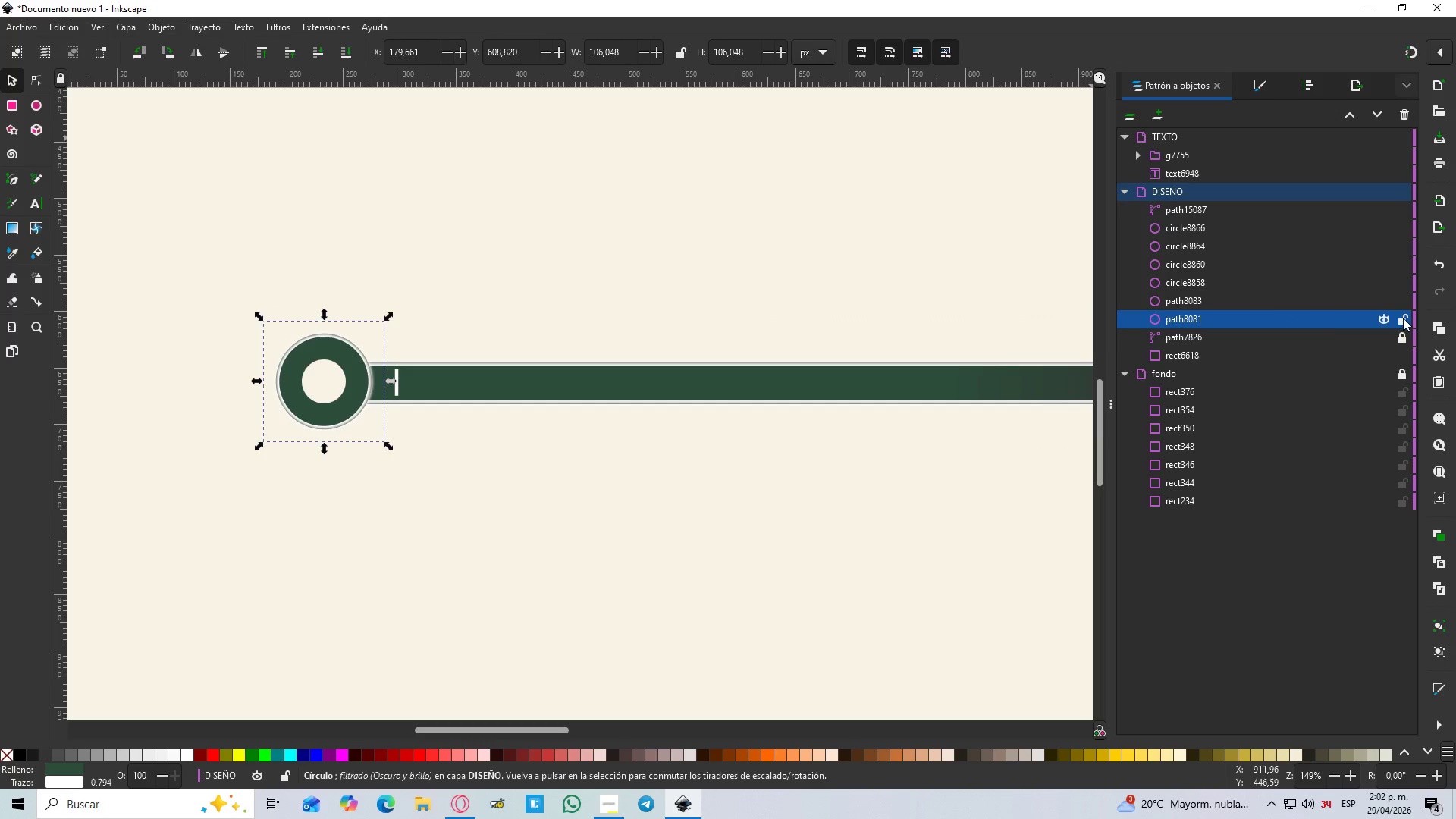 
left_click([1403, 318])
 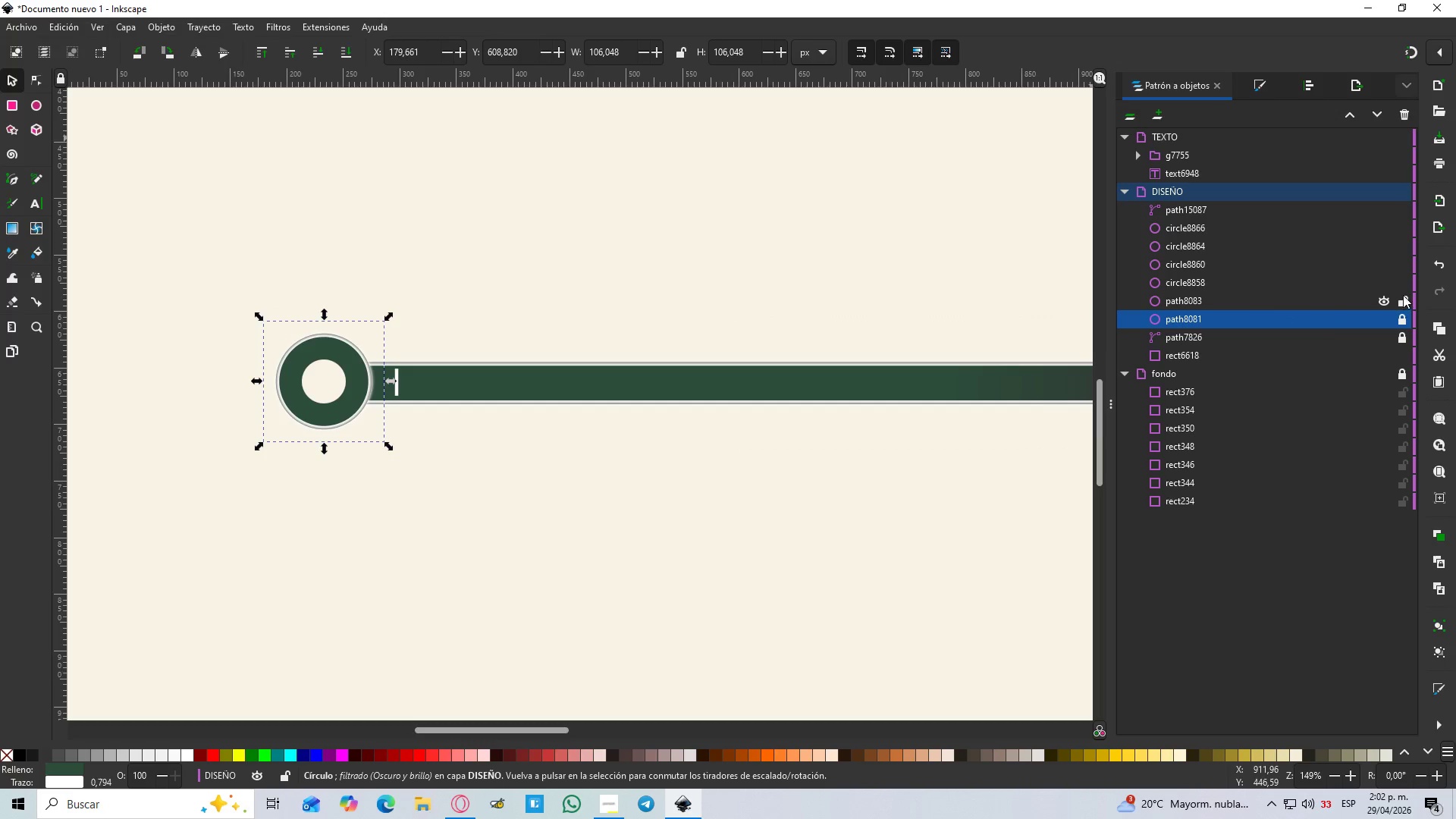 
left_click([1403, 295])
 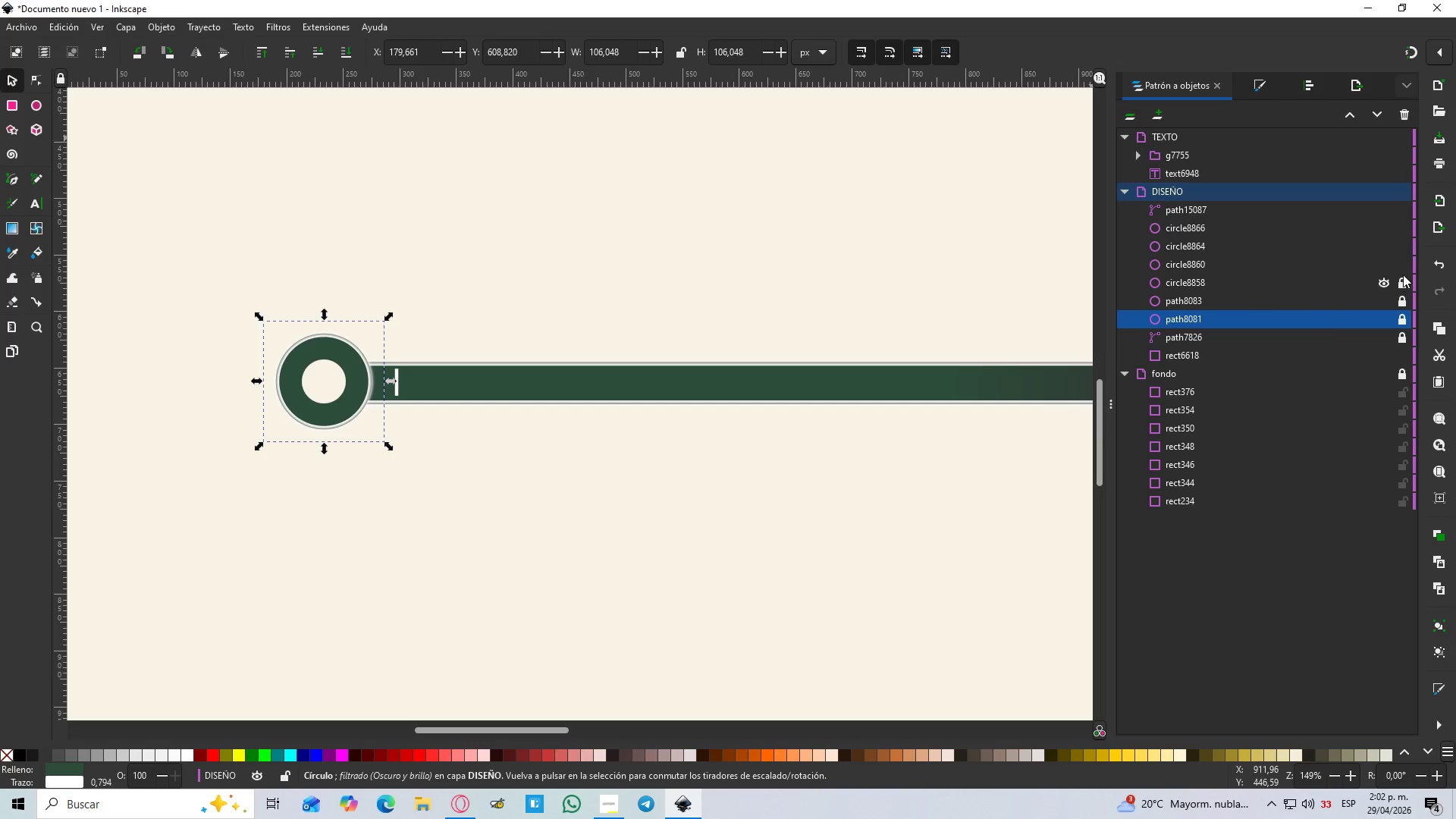 
double_click([1403, 268])
 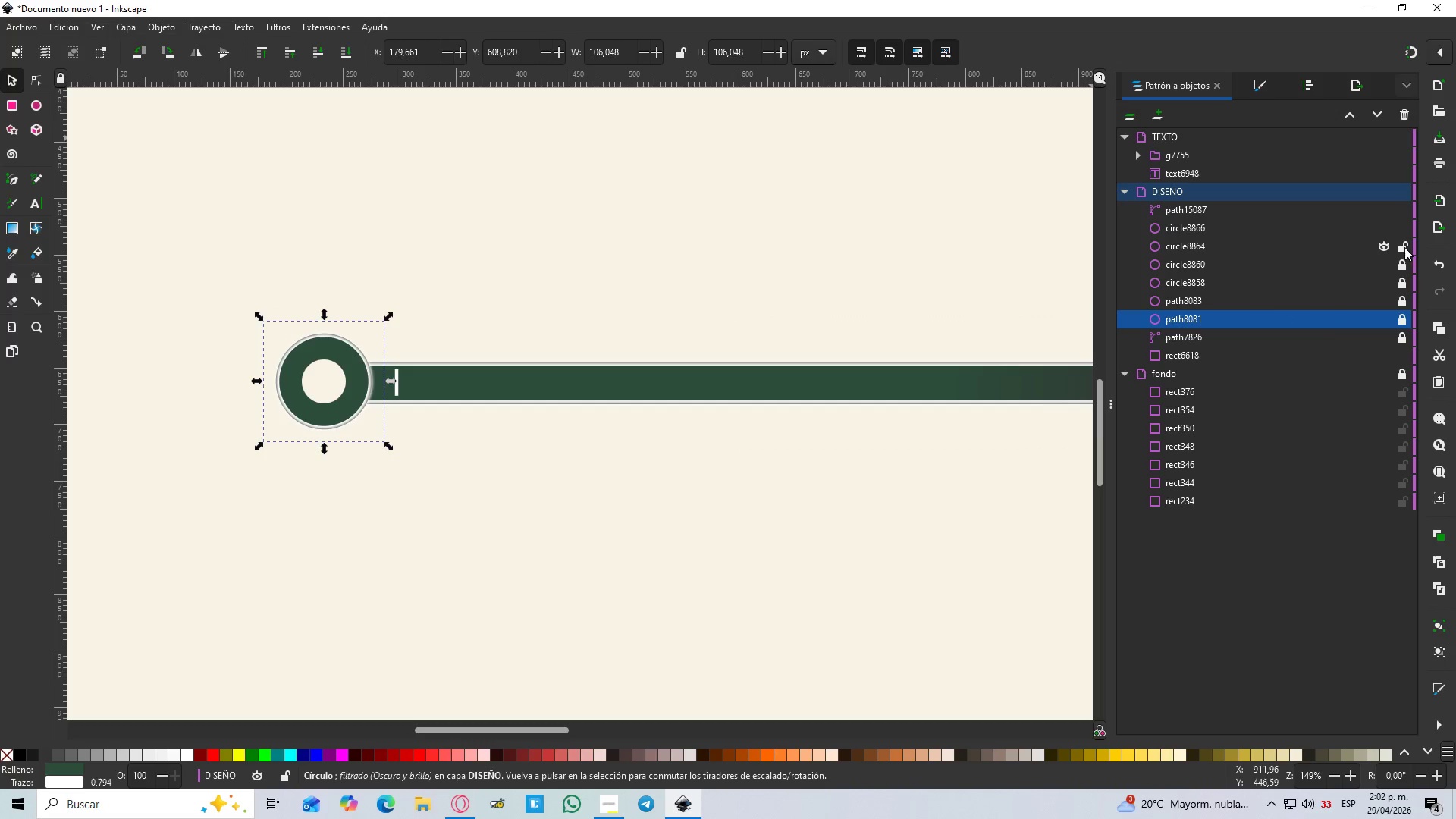 
left_click([1404, 247])
 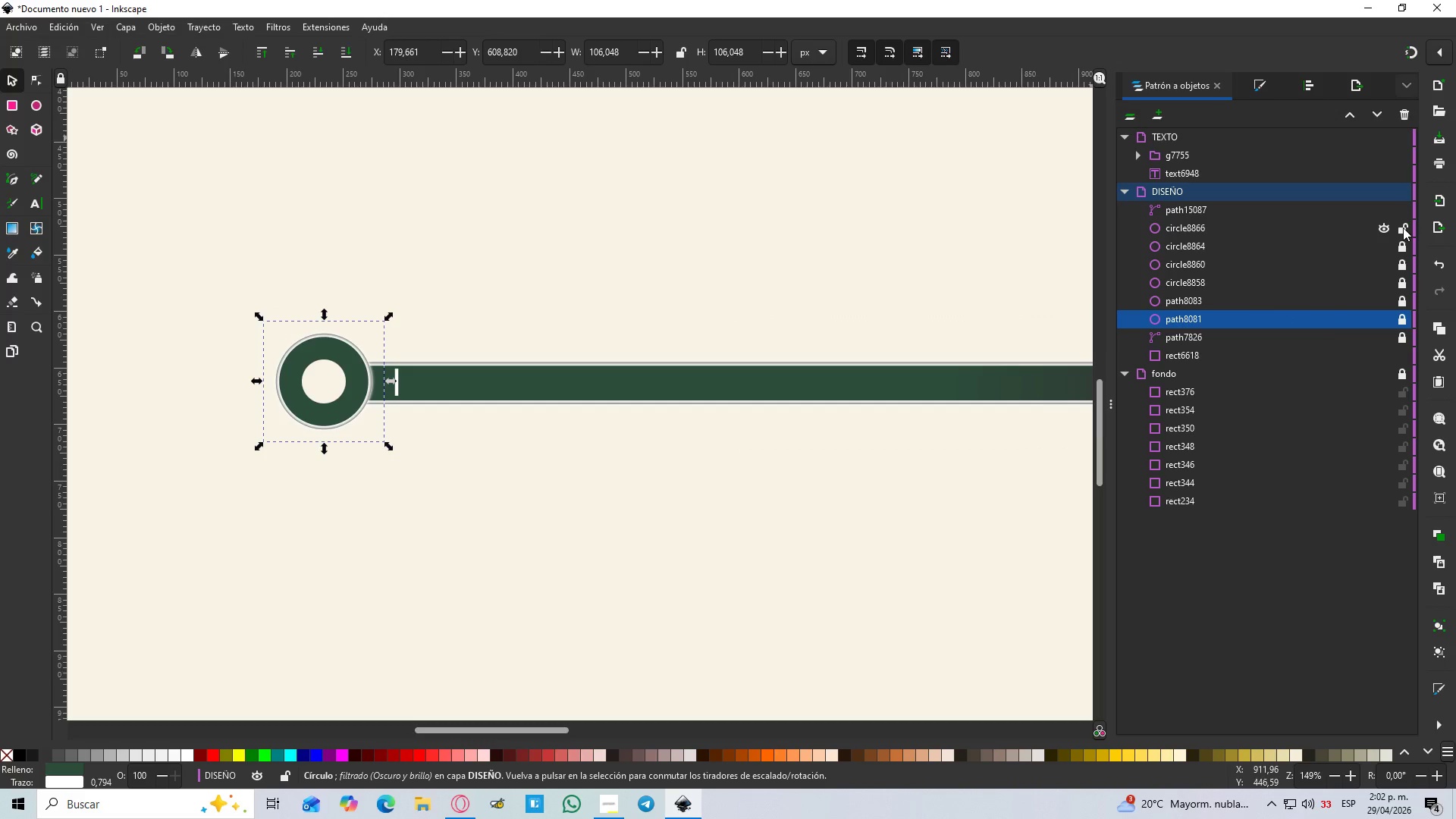 
left_click([1403, 228])
 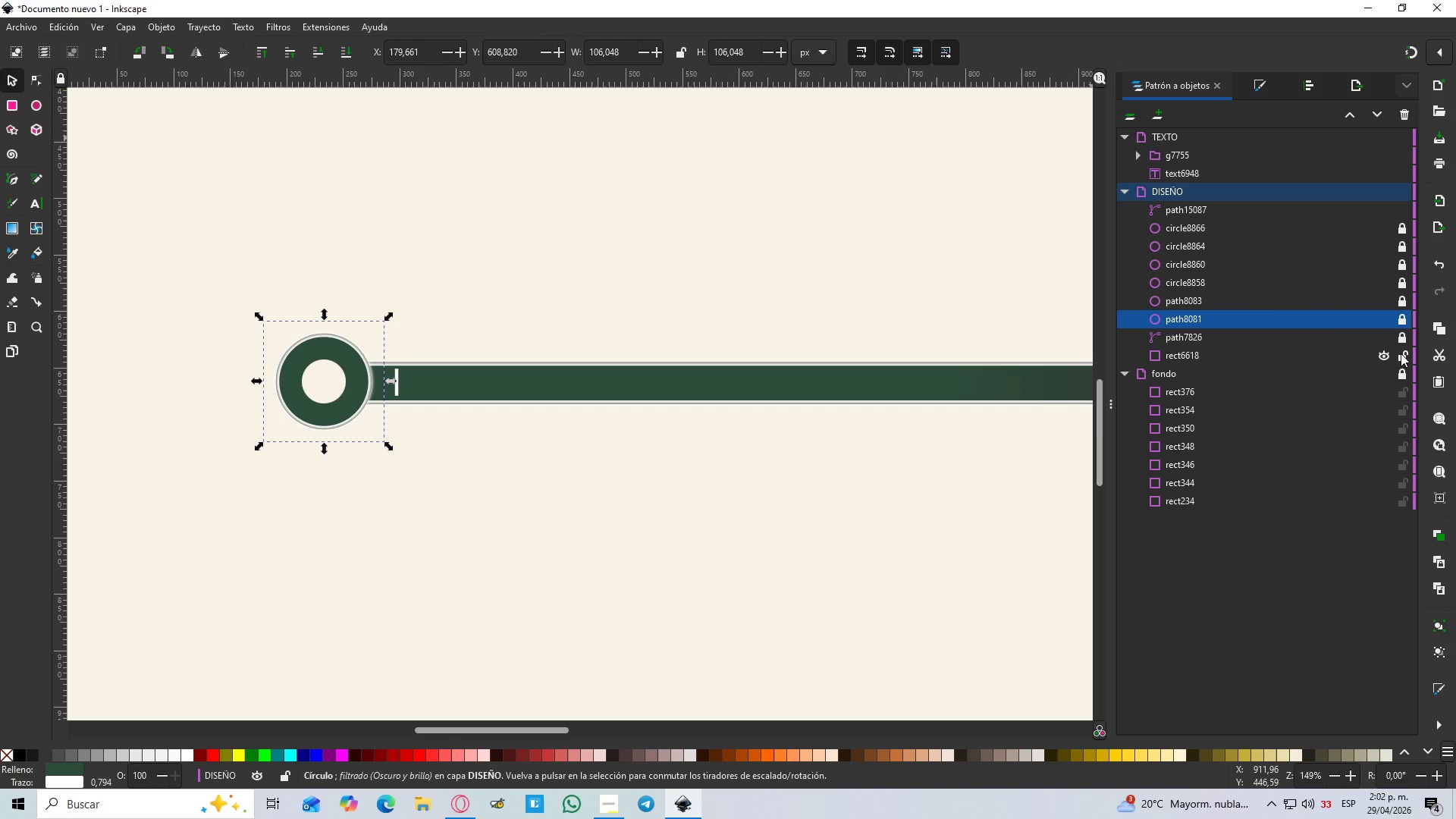 
hold_key(key=ControlLeft, duration=0.64)
 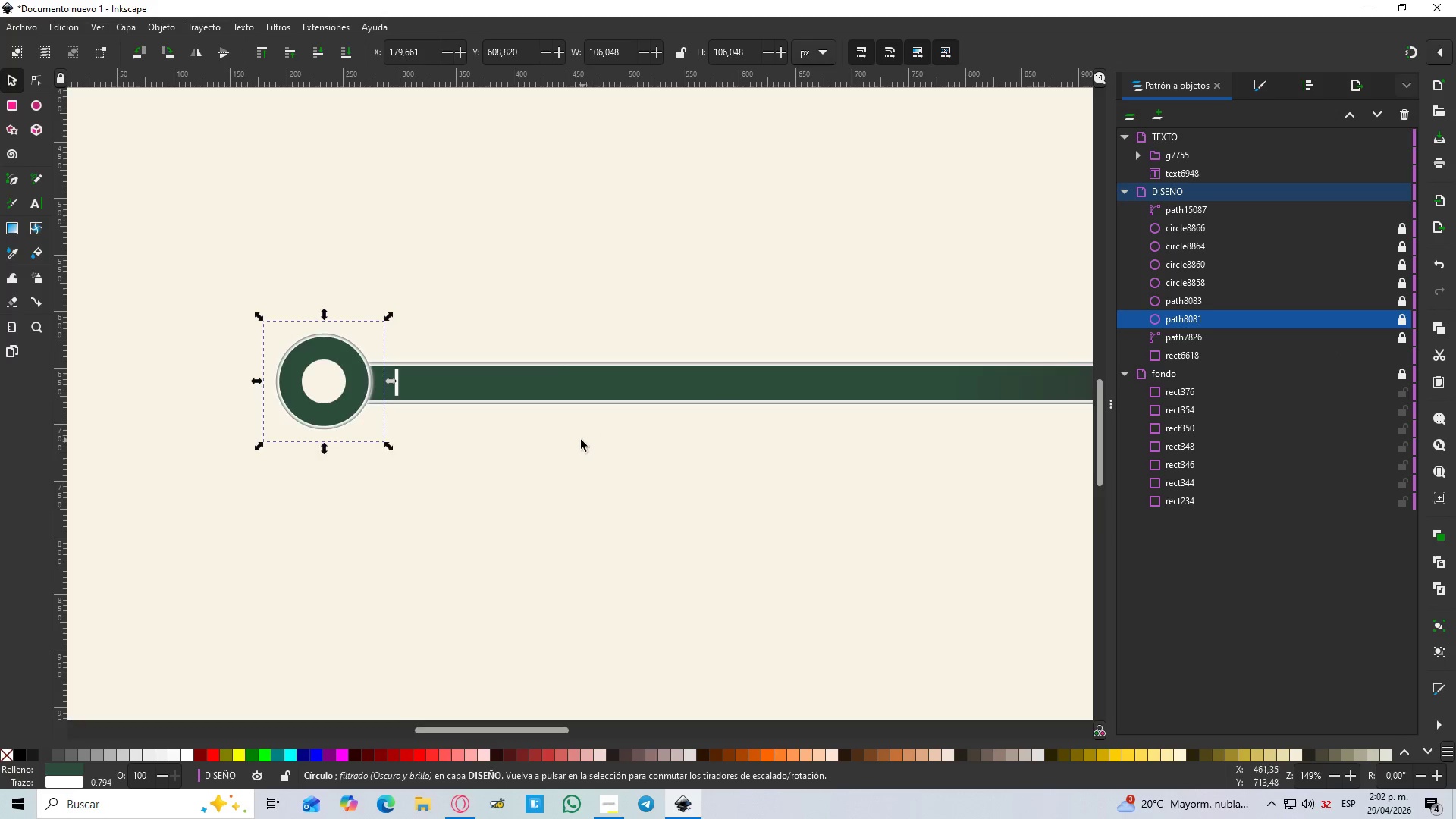 
hold_key(key=ControlLeft, duration=0.83)
 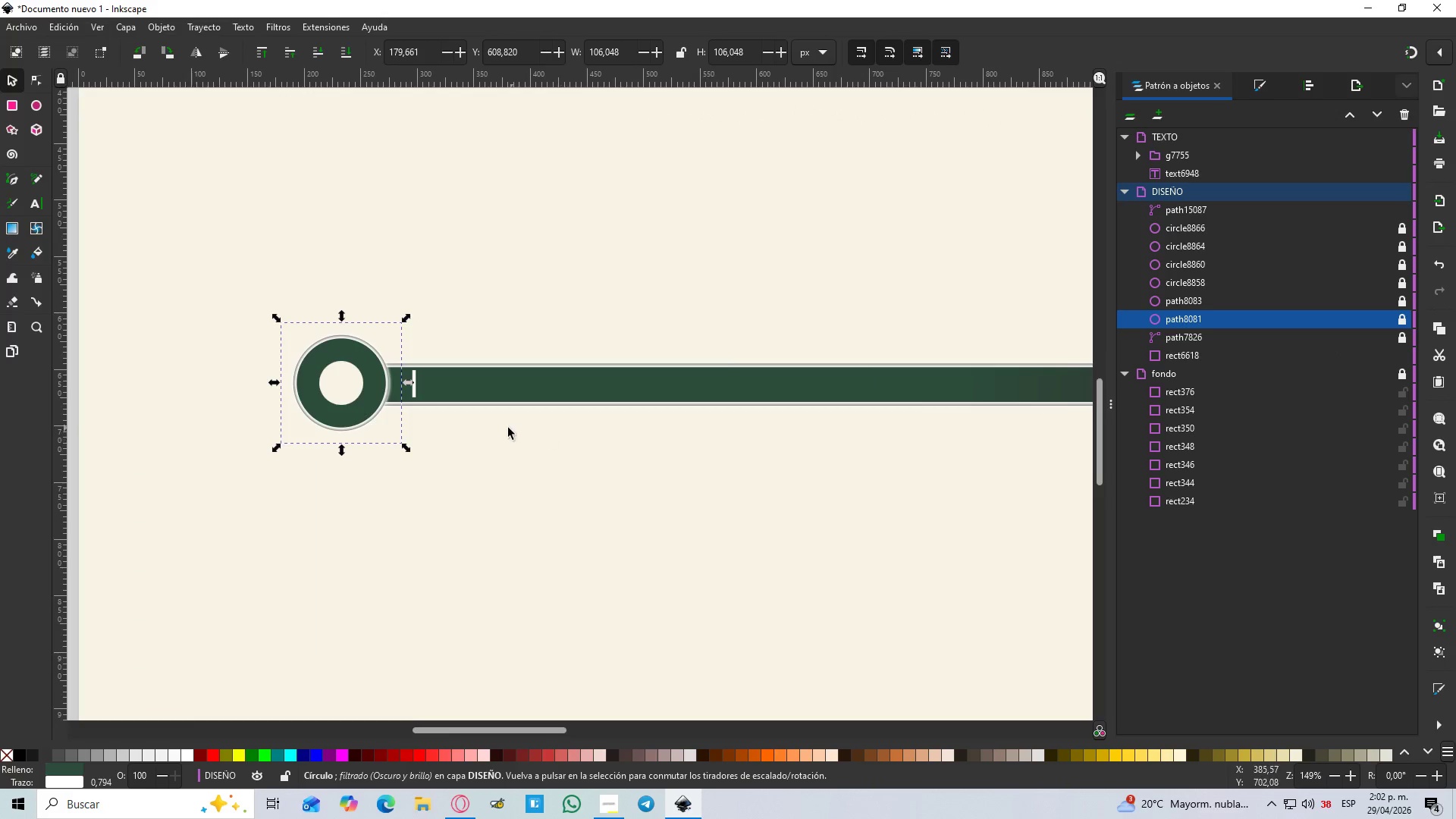 
scroll: coordinate [1343, 350], scroll_direction: down, amount: 2.0
 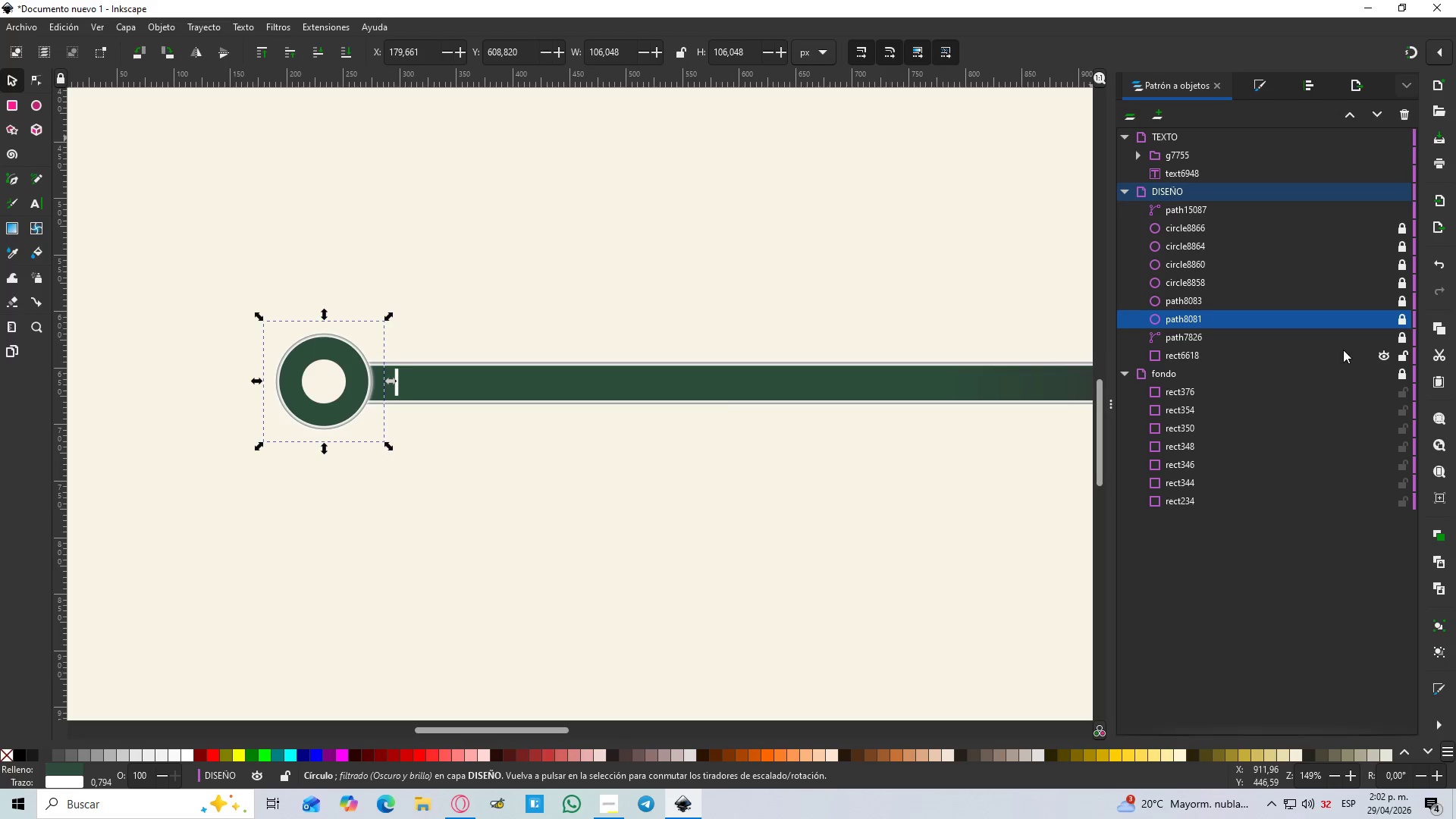 
hold_key(key=ControlLeft, duration=0.41)
scroll: coordinate [562, 438], scroll_direction: none, amount: 0.0
 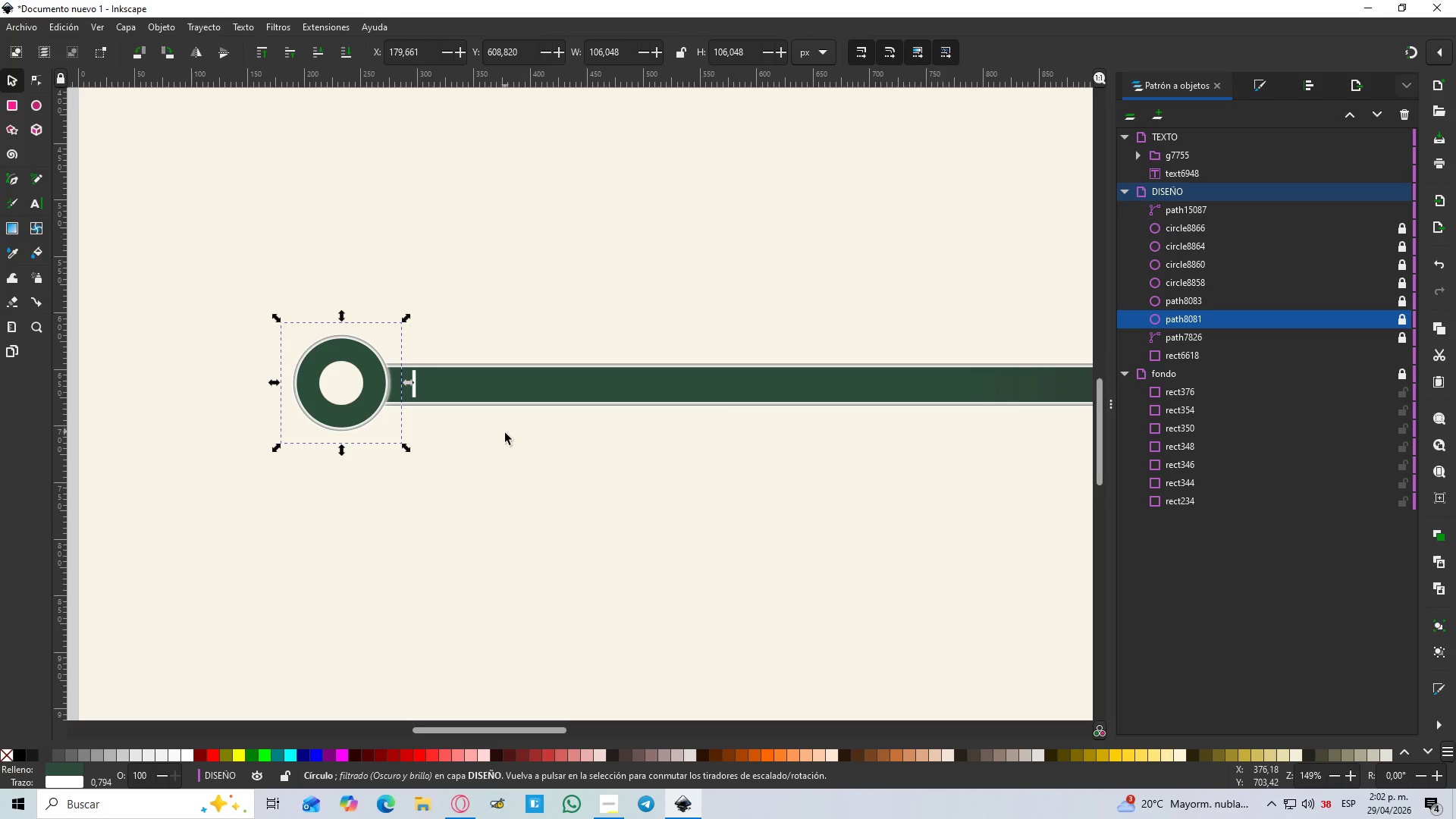 
left_click([505, 433])
 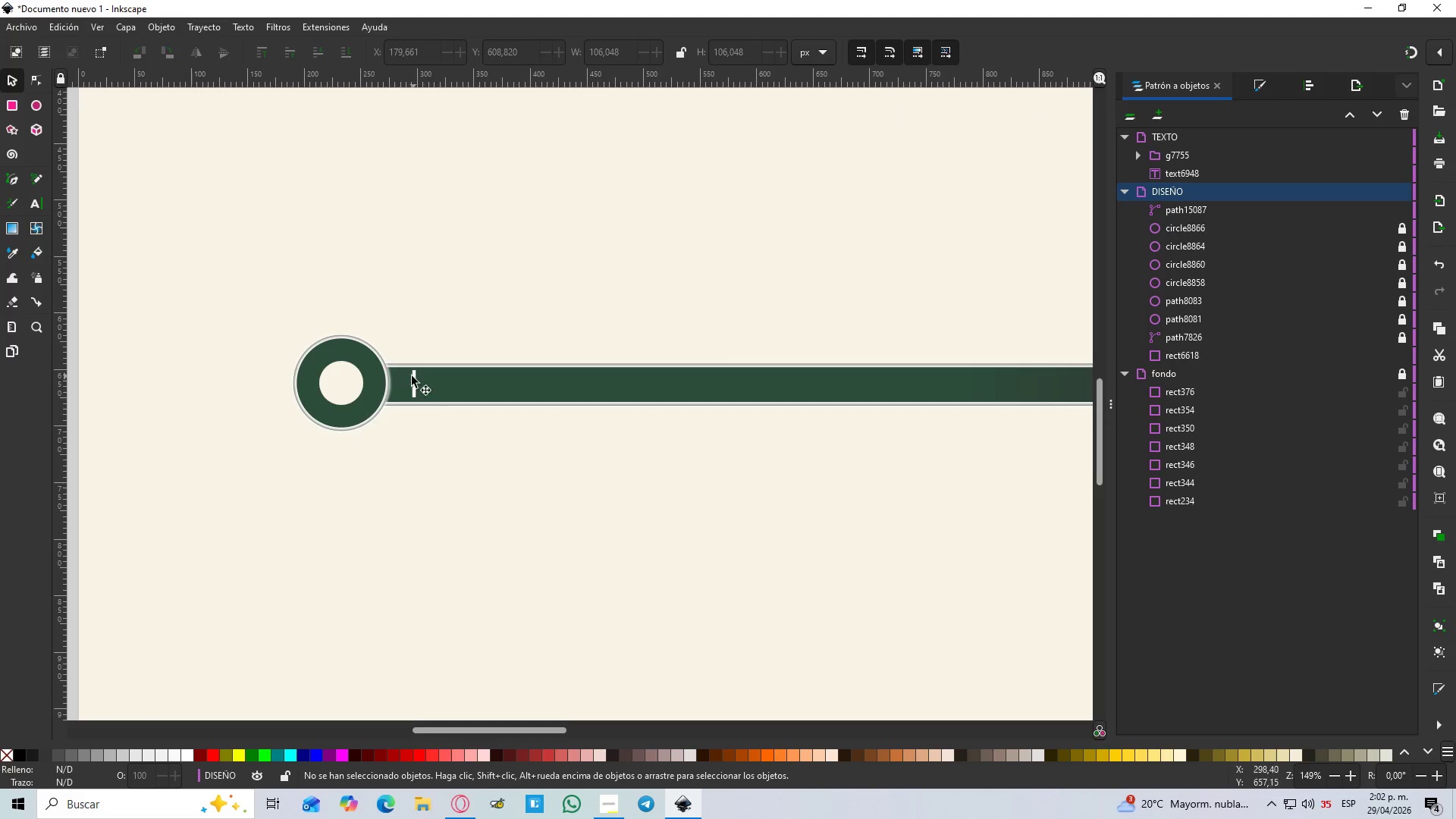 
left_click_drag(start_coordinate=[372, 385], to_coordinate=[372, 381])
 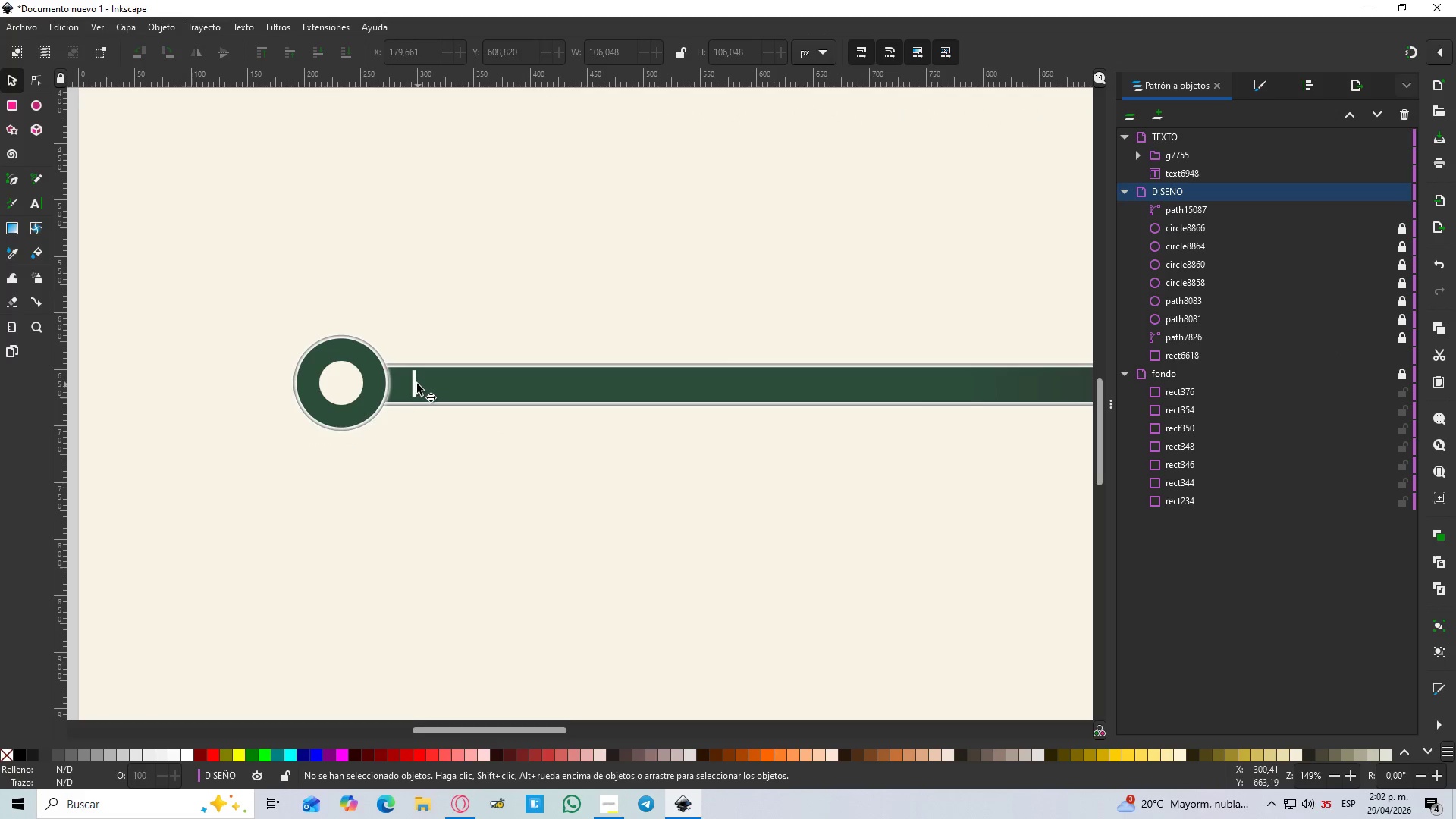 
hold_key(key=ControlLeft, duration=1.16)
scroll: coordinate [403, 388], scroll_direction: up, amount: 2.0
 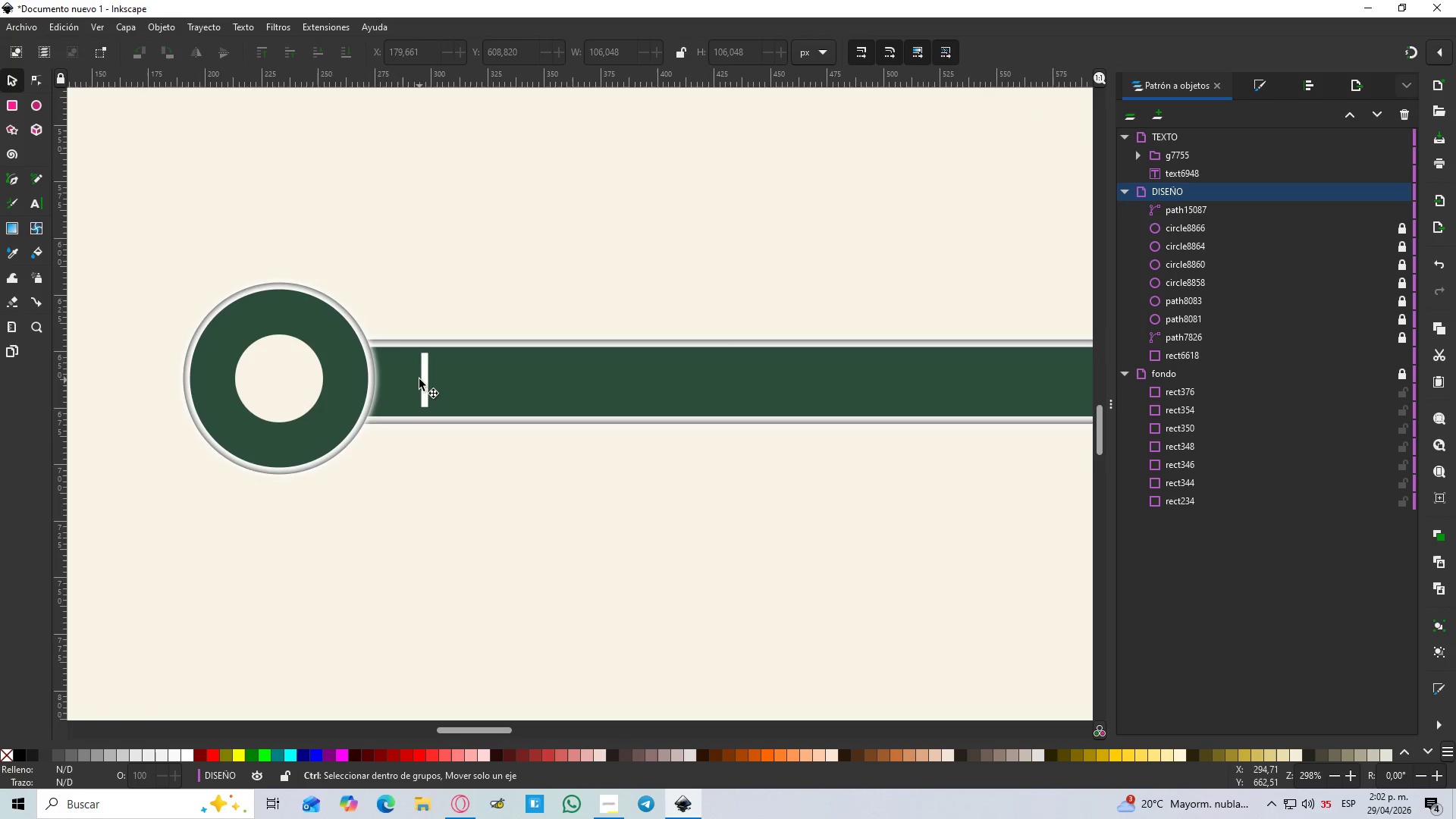 
left_click([423, 379])
 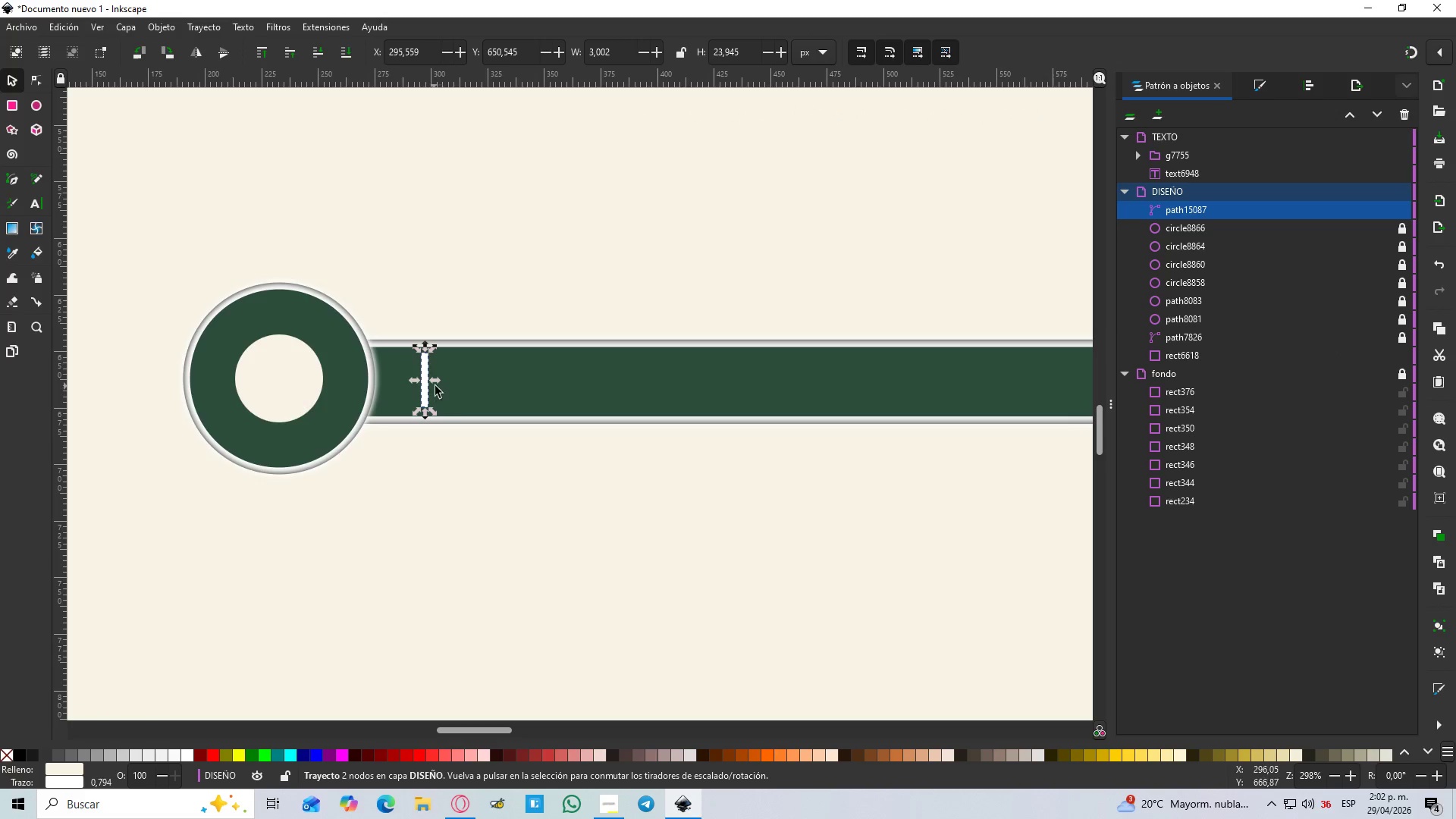 
key(Control+D)
 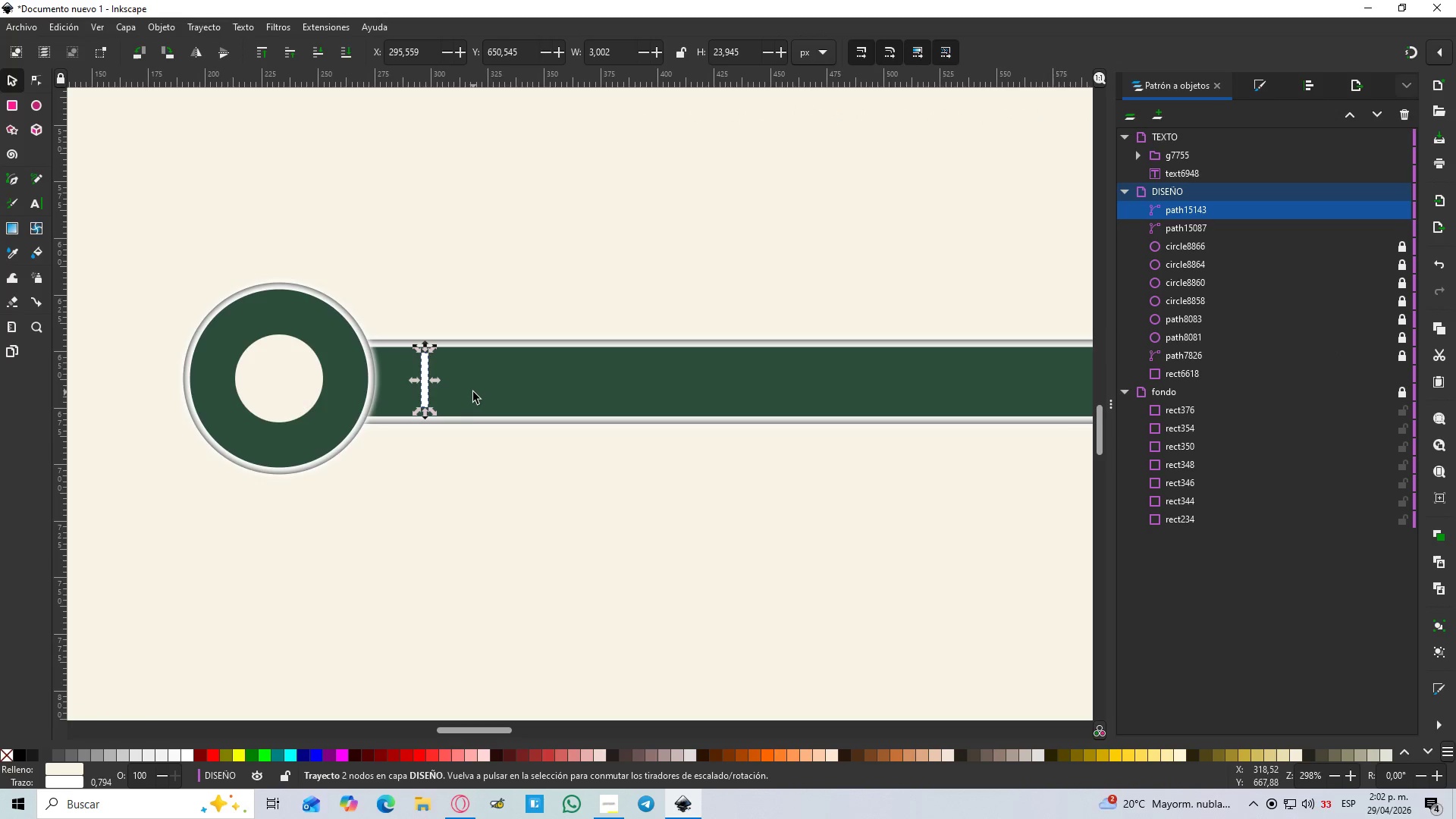 
left_click_drag(start_coordinate=[428, 377], to_coordinate=[516, 380])
 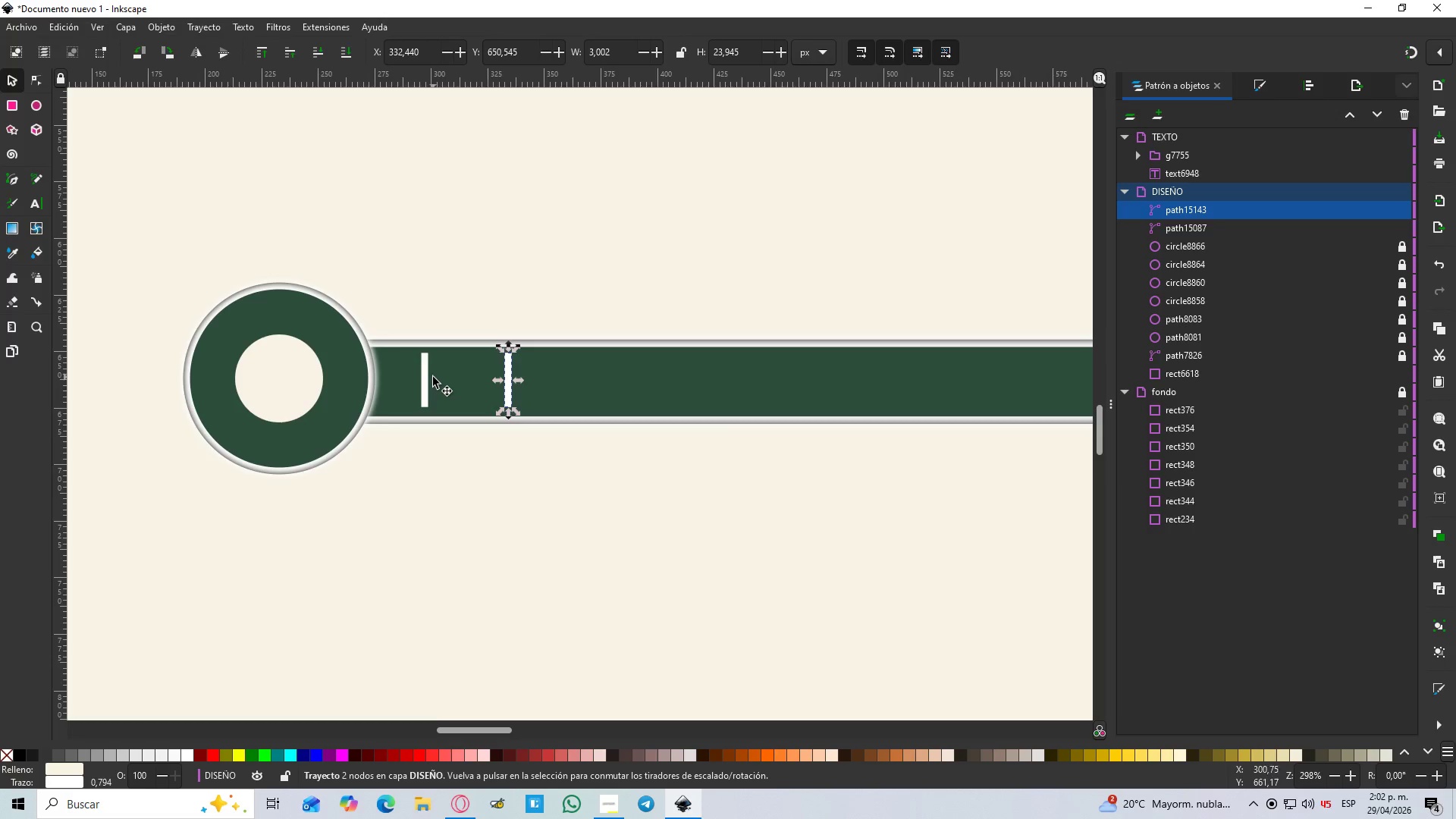 
hold_key(key=ControlLeft, duration=1.52)
 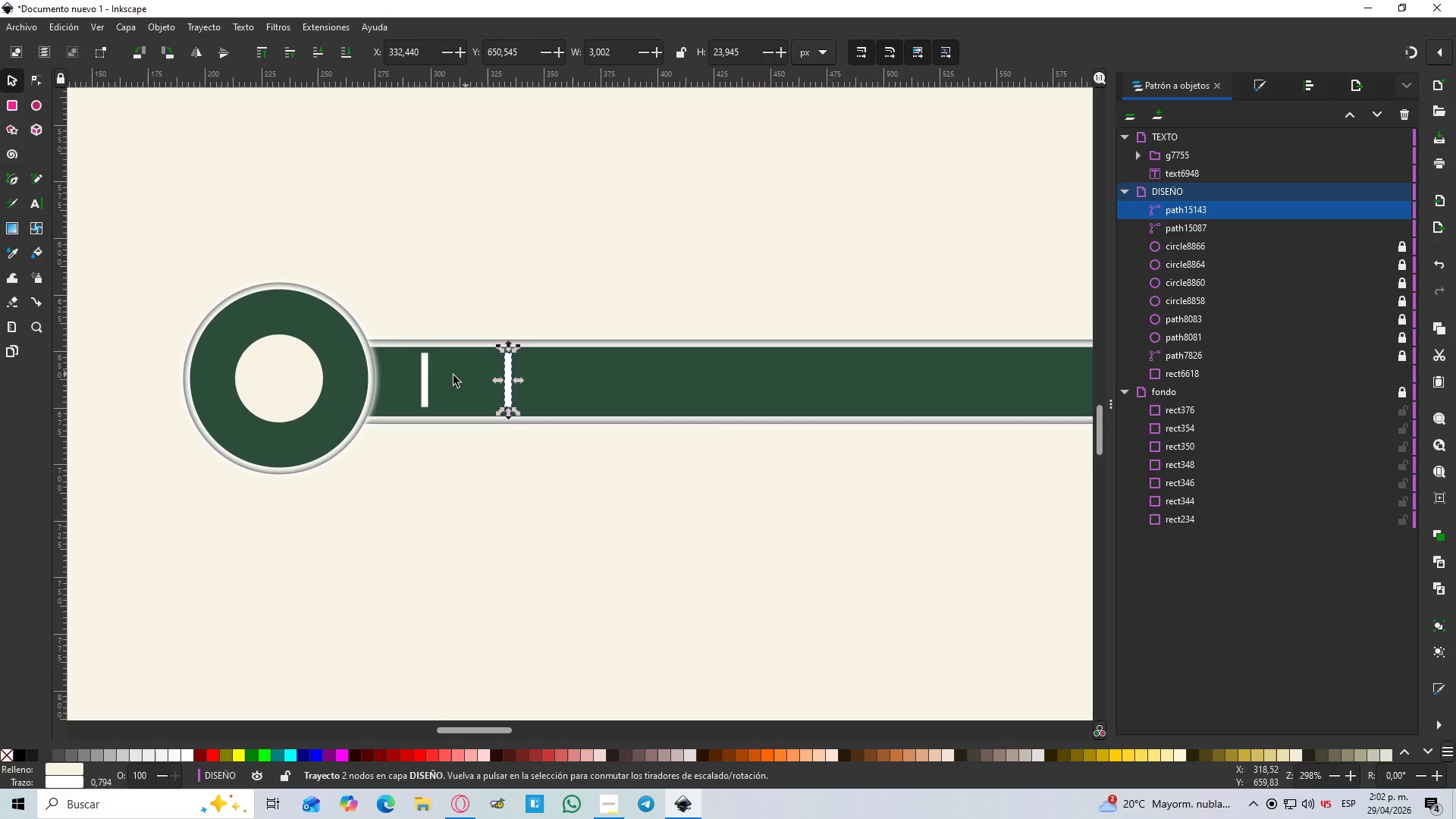 
hold_key(key=ControlLeft, duration=0.39)
 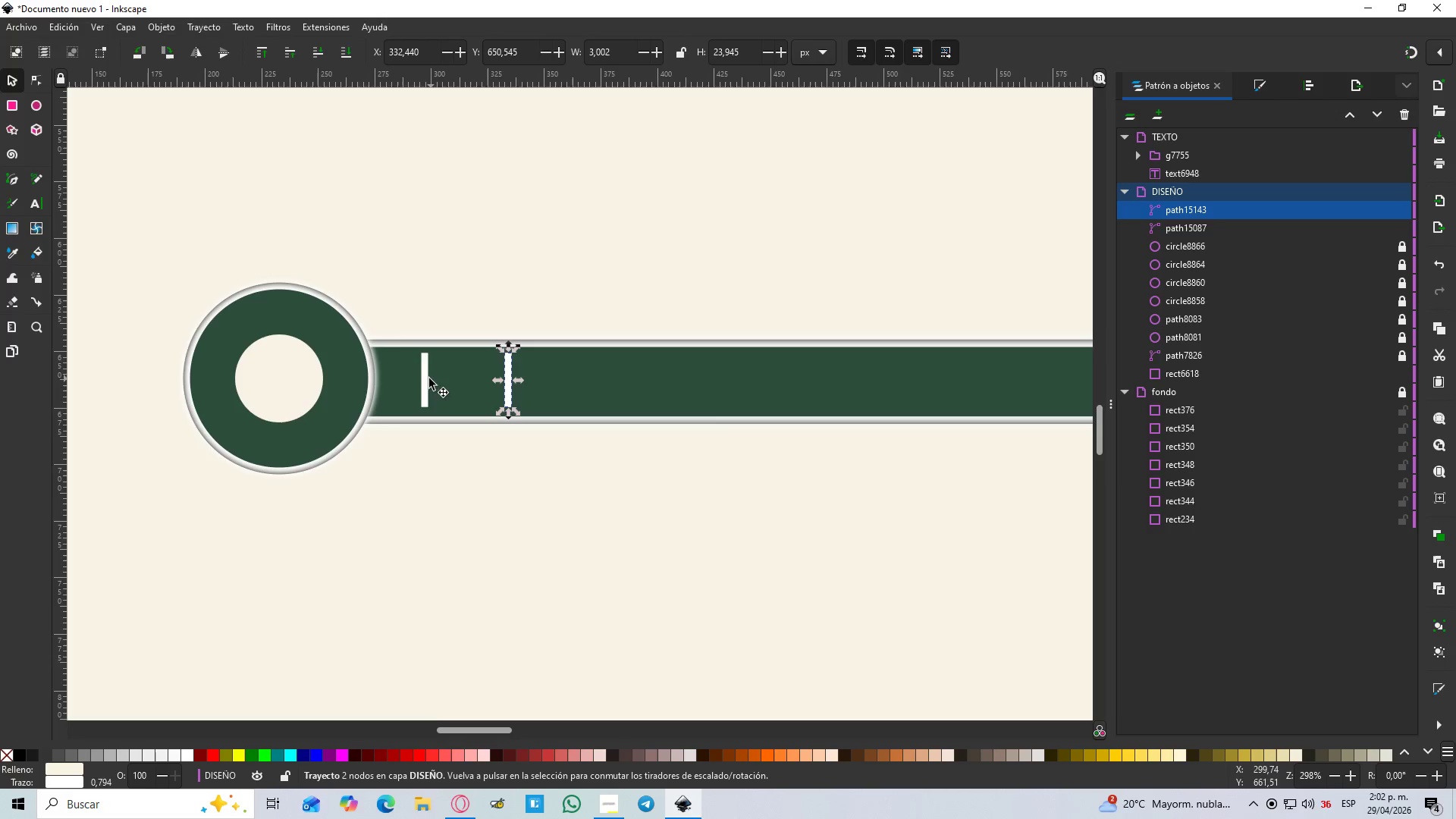 
left_click([426, 382])
 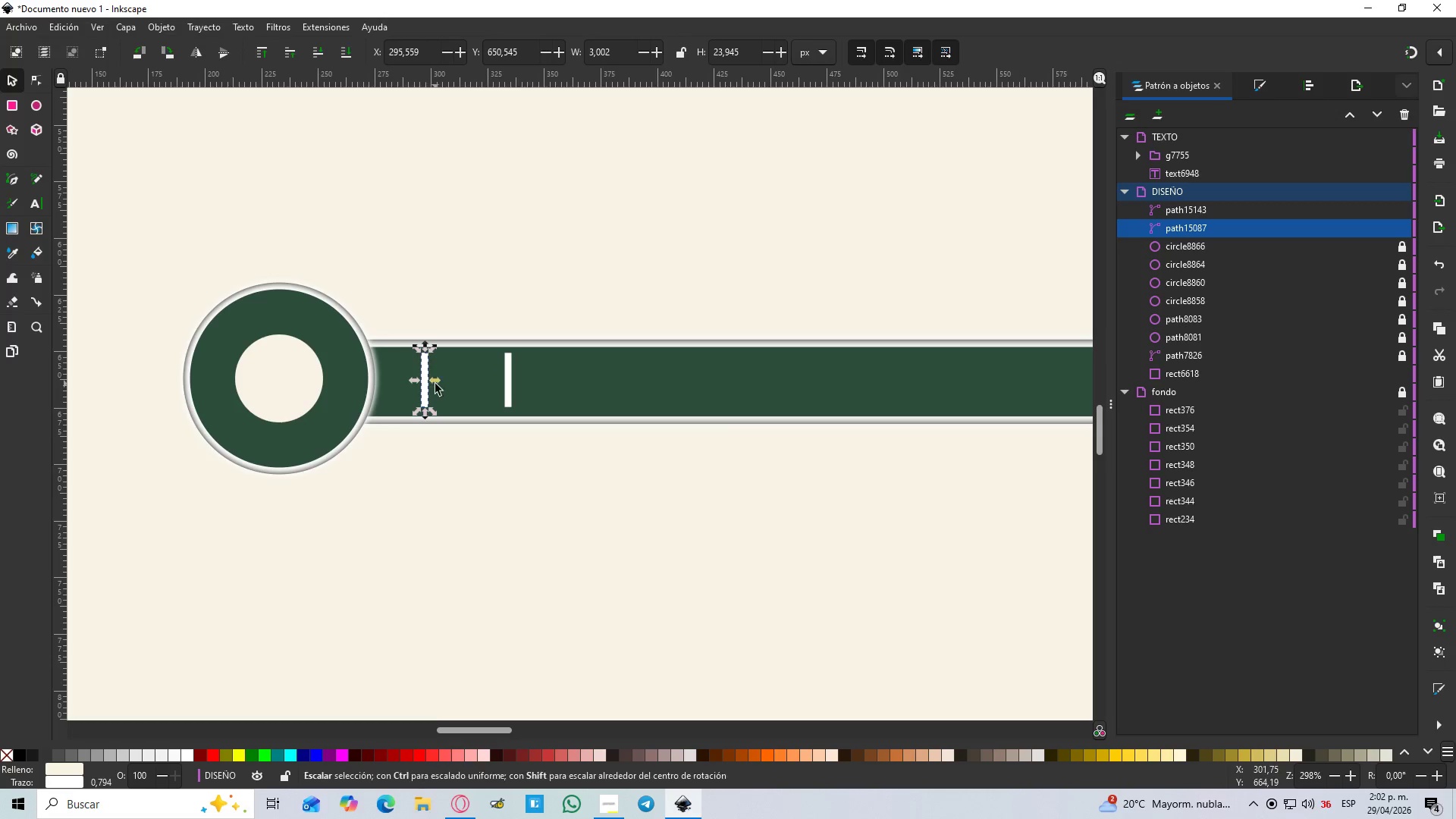 
hold_key(key=ControlLeft, duration=1.5)
scroll: coordinate [435, 384], scroll_direction: down, amount: 2.0
 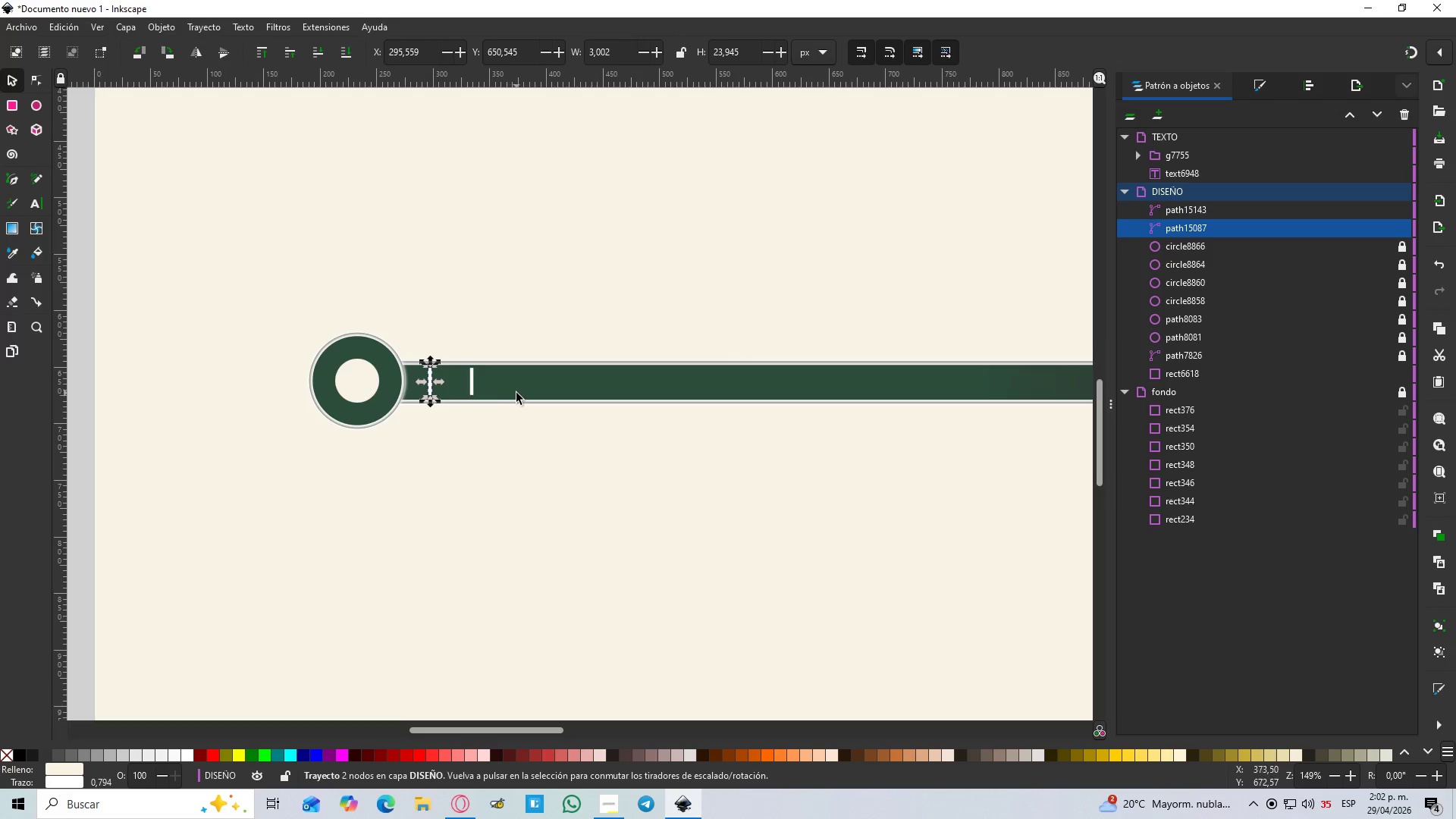 
hold_key(key=ControlLeft, duration=1.52)
 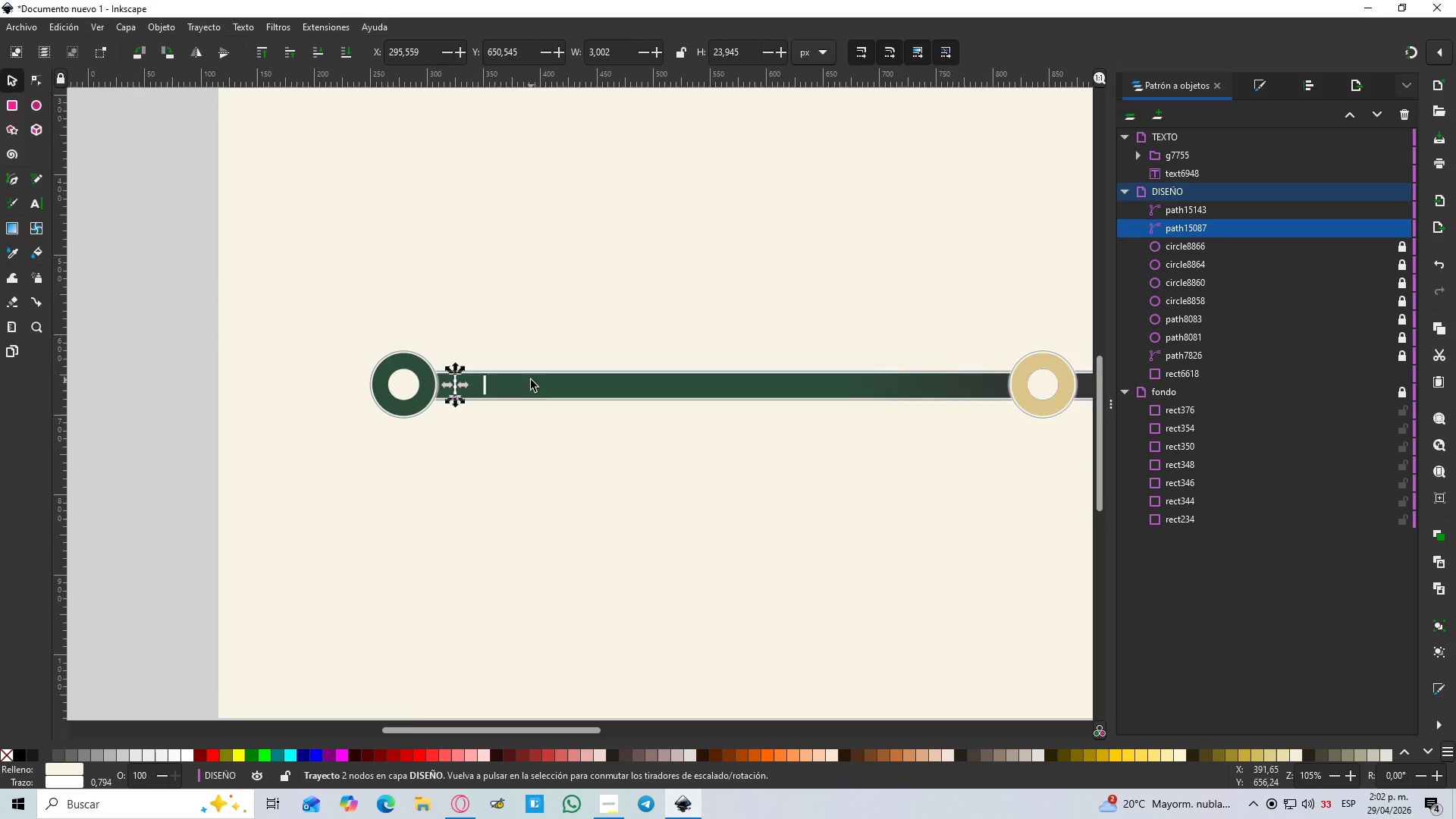 
scroll: coordinate [516, 393], scroll_direction: down, amount: 1.0
 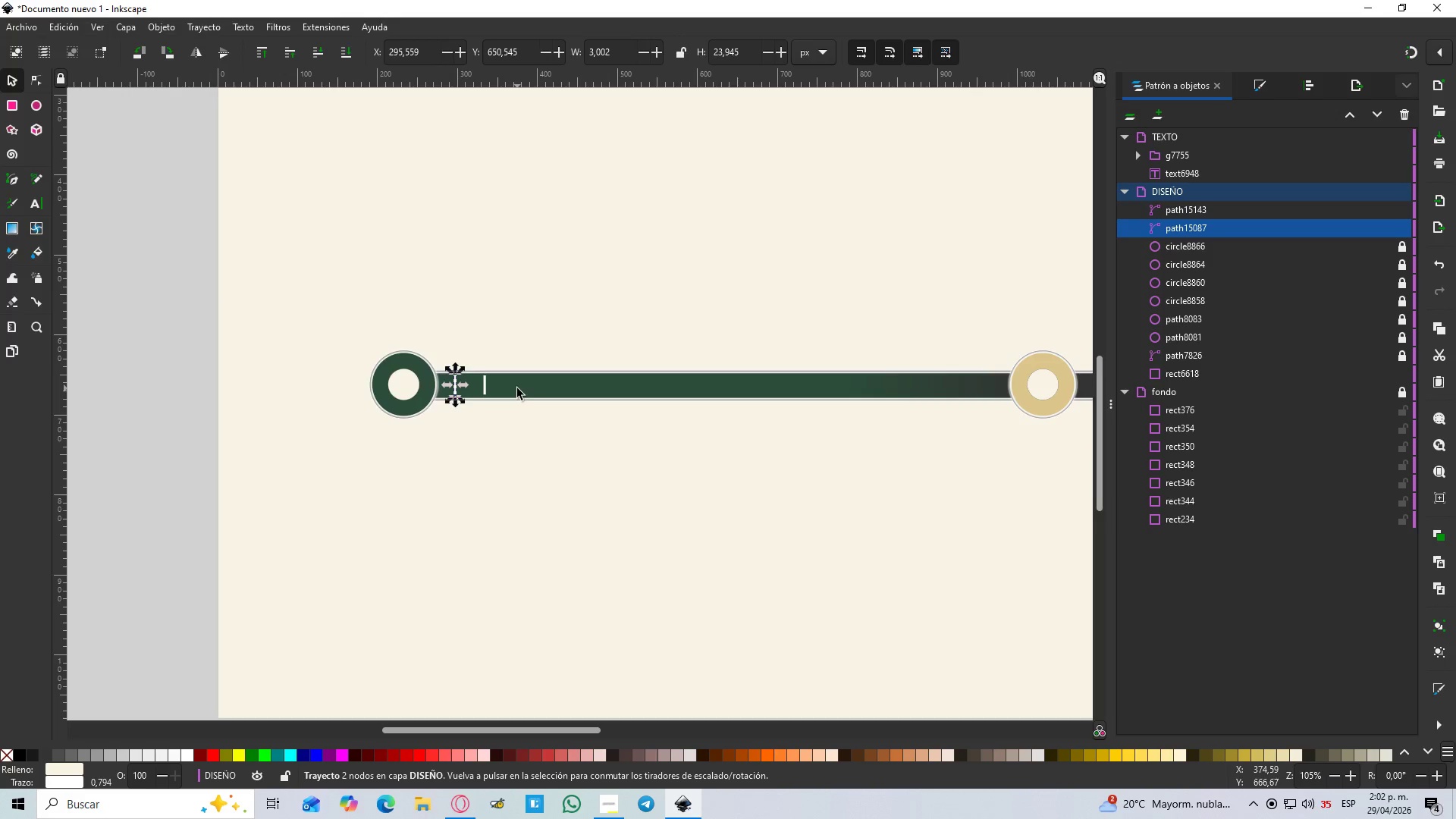 
hold_key(key=ControlLeft, duration=1.51)
scroll: coordinate [531, 380], scroll_direction: up, amount: 1.0
 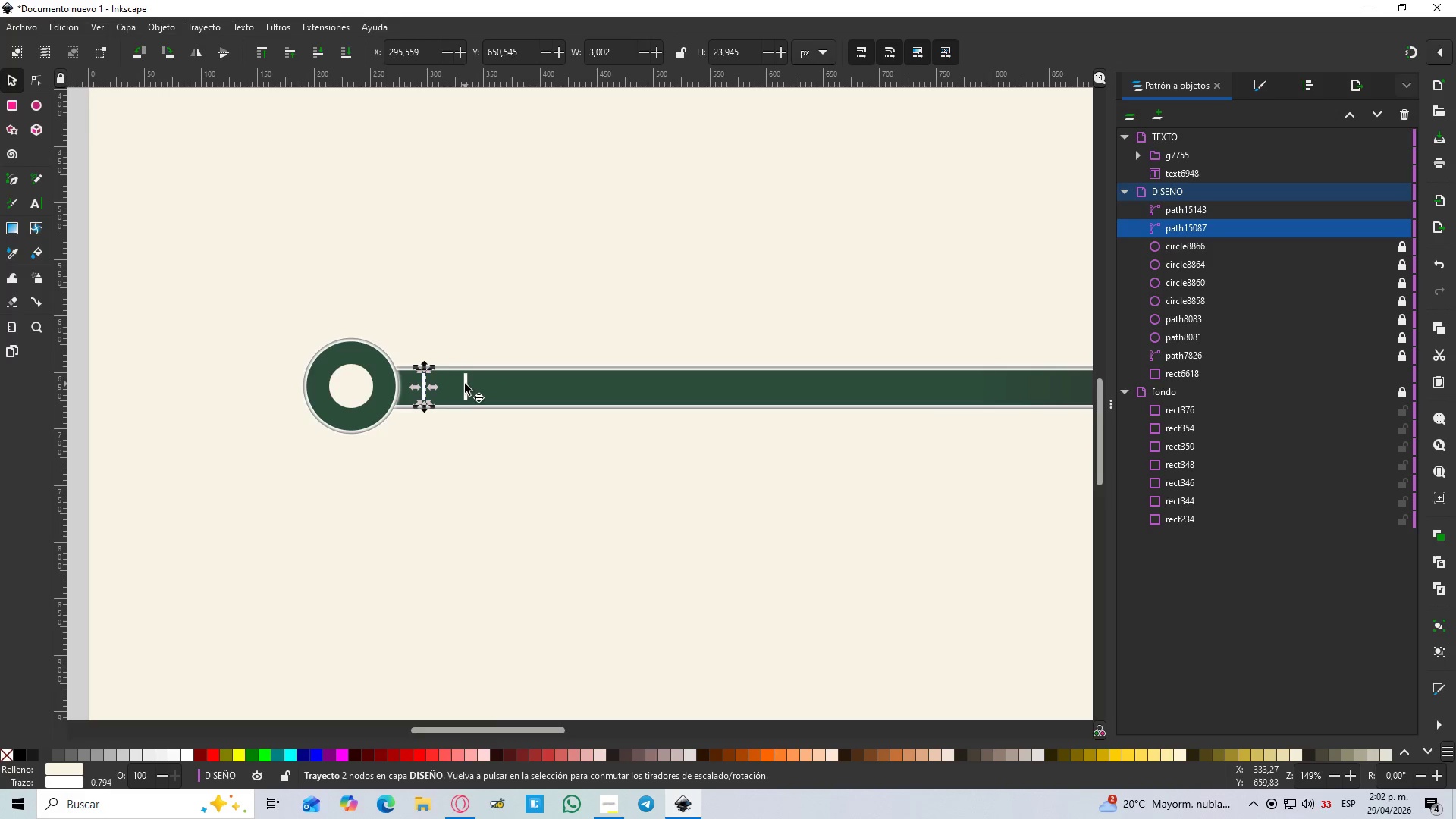 
left_click([465, 384])
 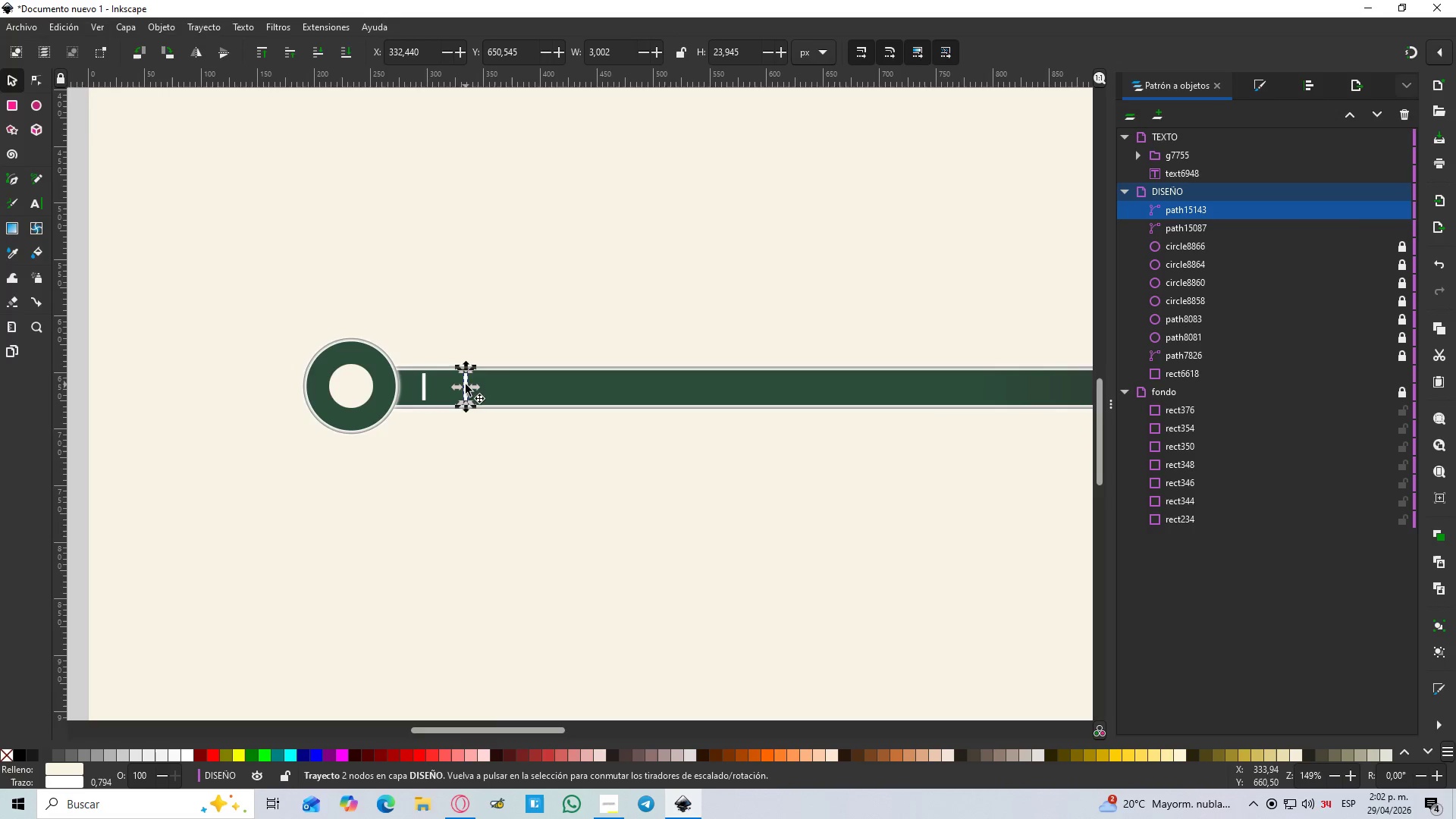 
key(Control+ControlLeft)
 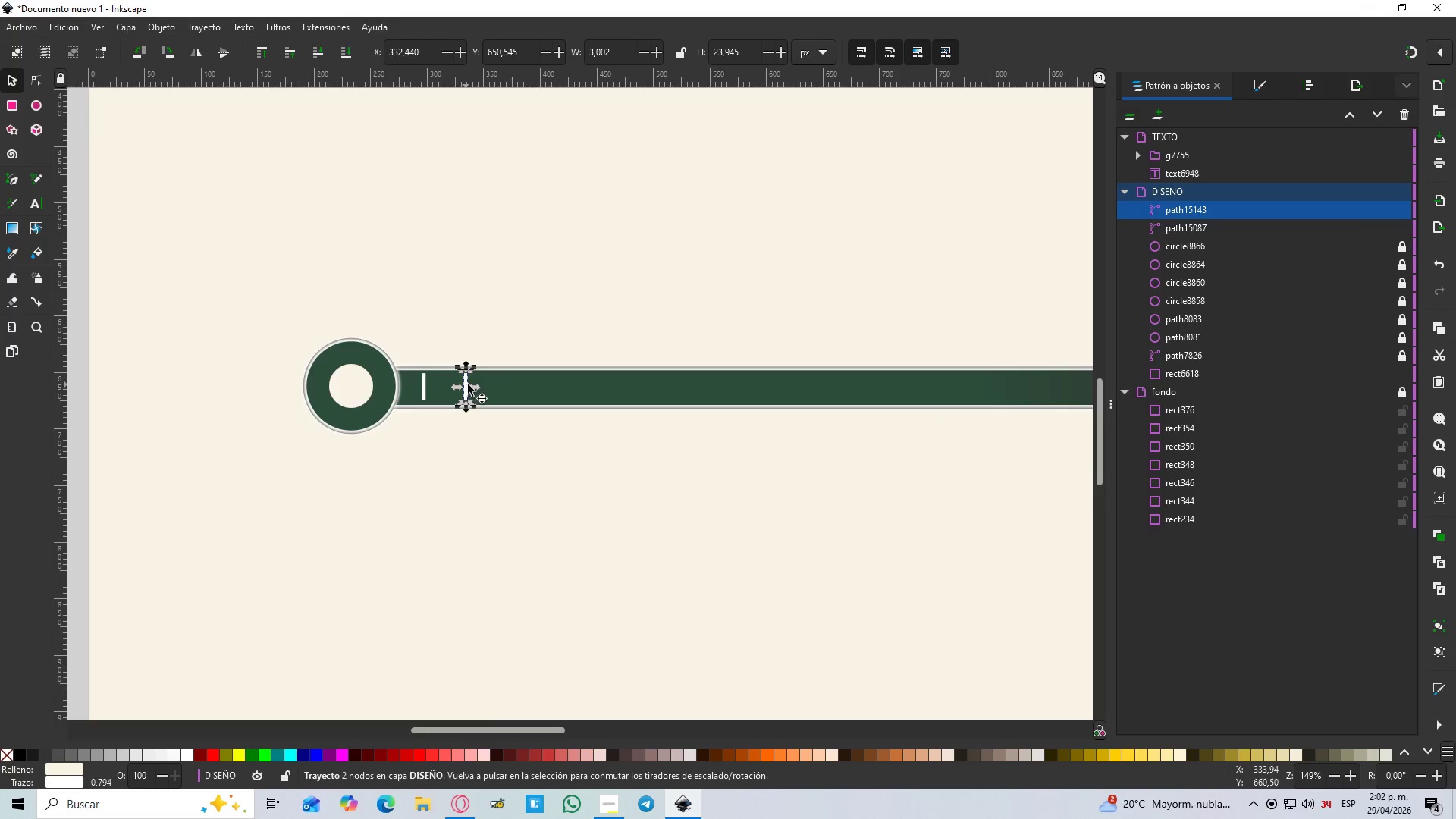 
key(Control+ControlLeft)
 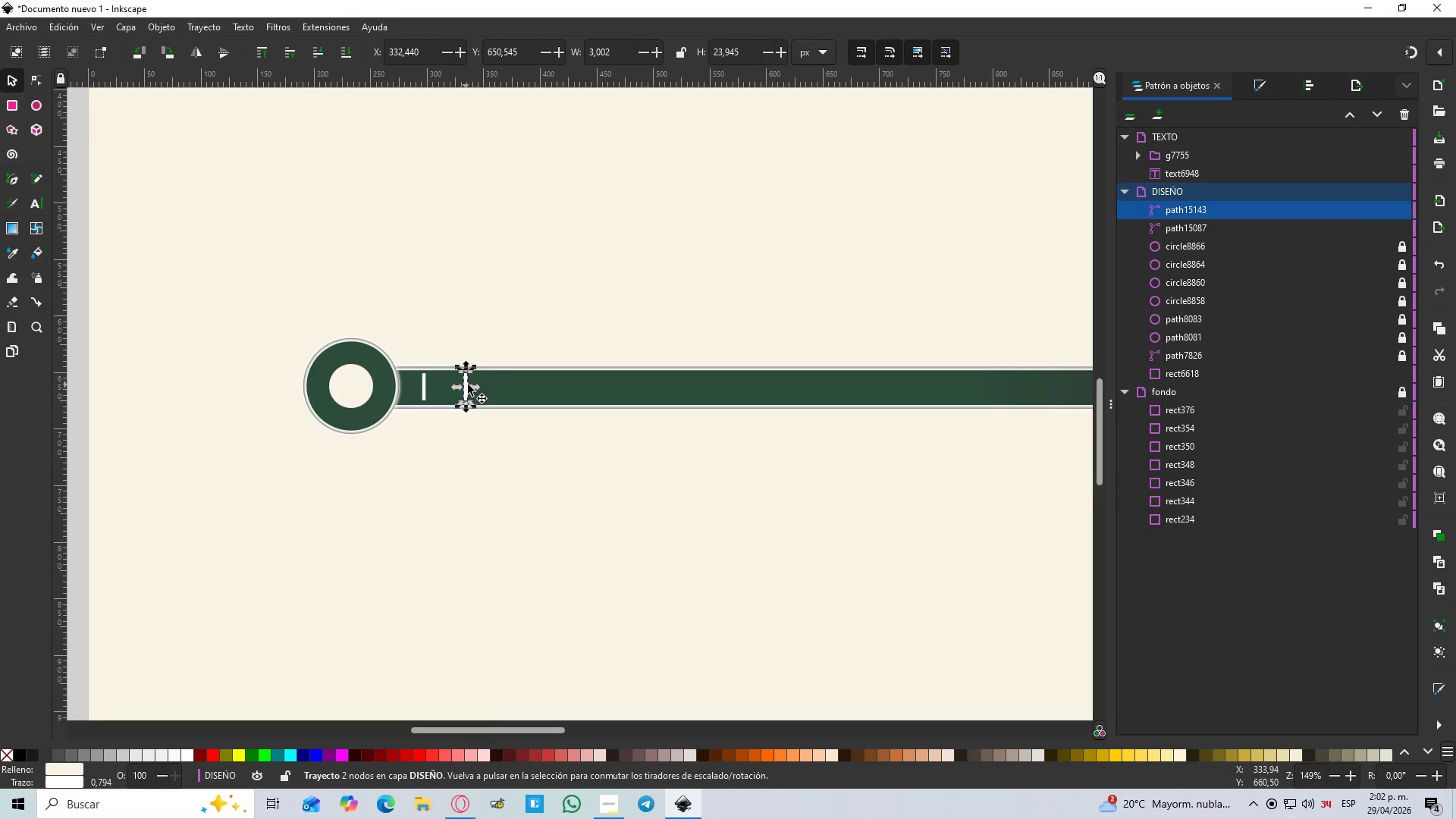 
key(Control+ControlLeft)
 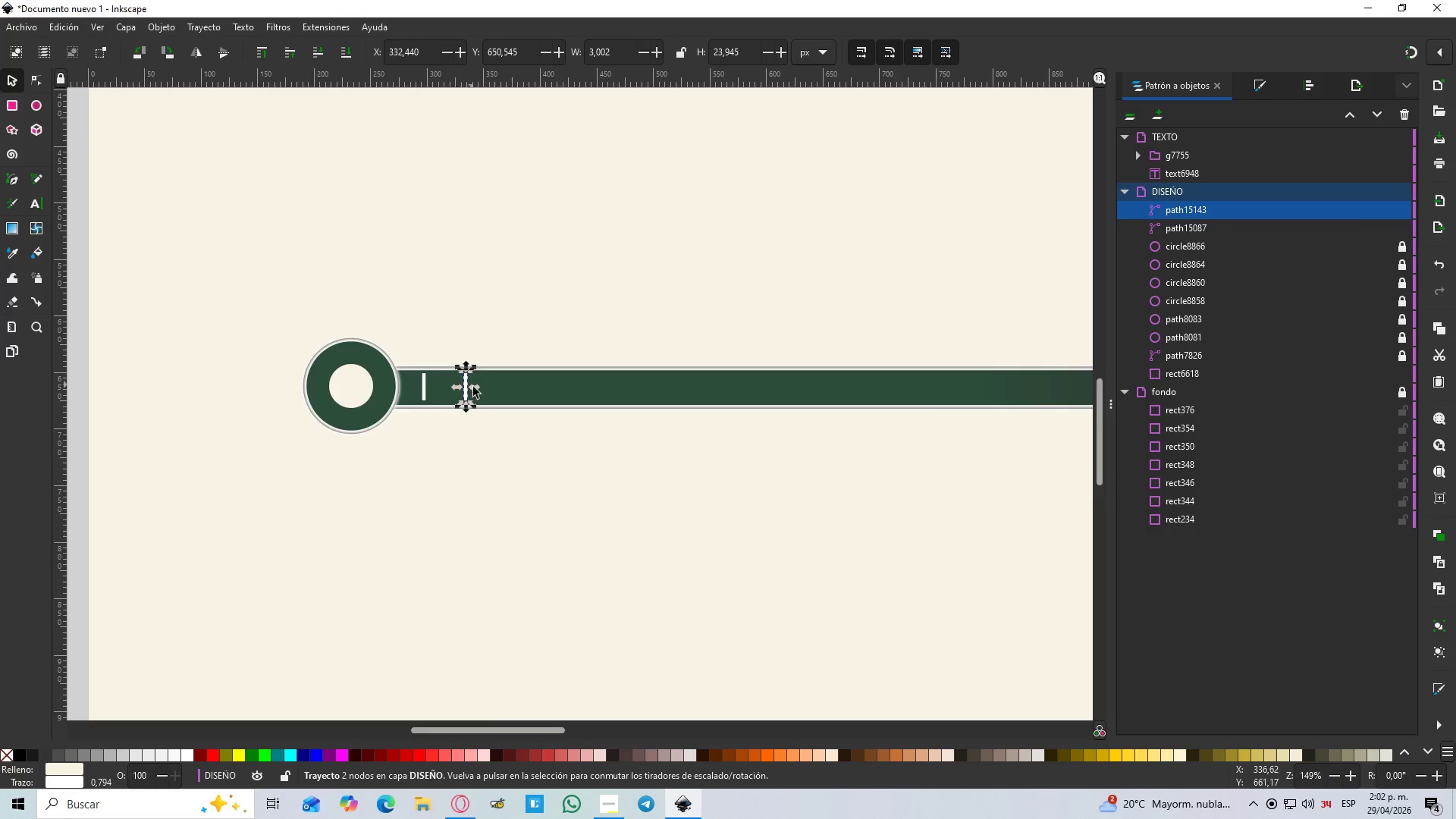 
hold_key(key=ControlLeft, duration=0.61)
 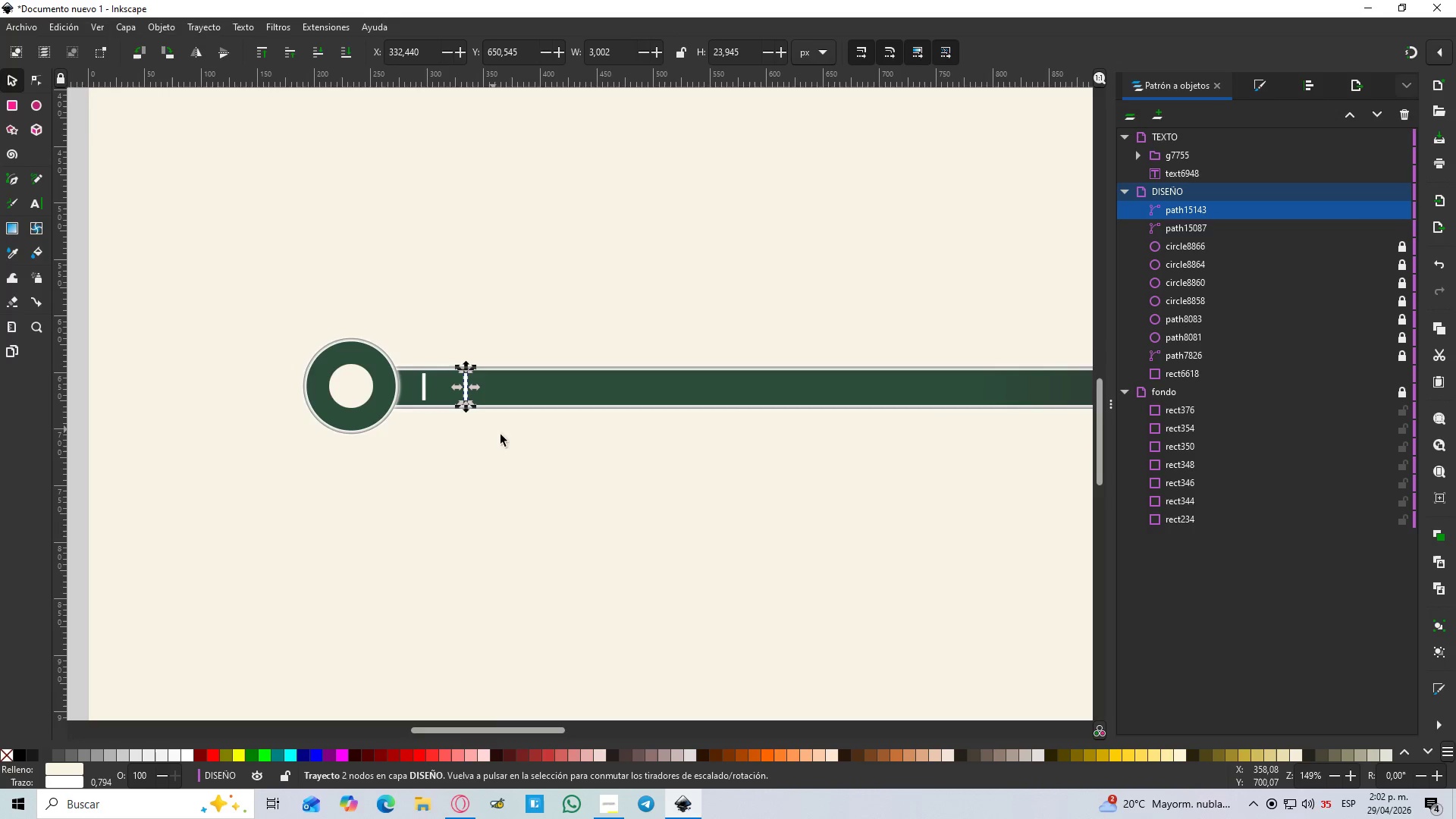 
left_click_drag(start_coordinate=[504, 435], to_coordinate=[397, 345])
 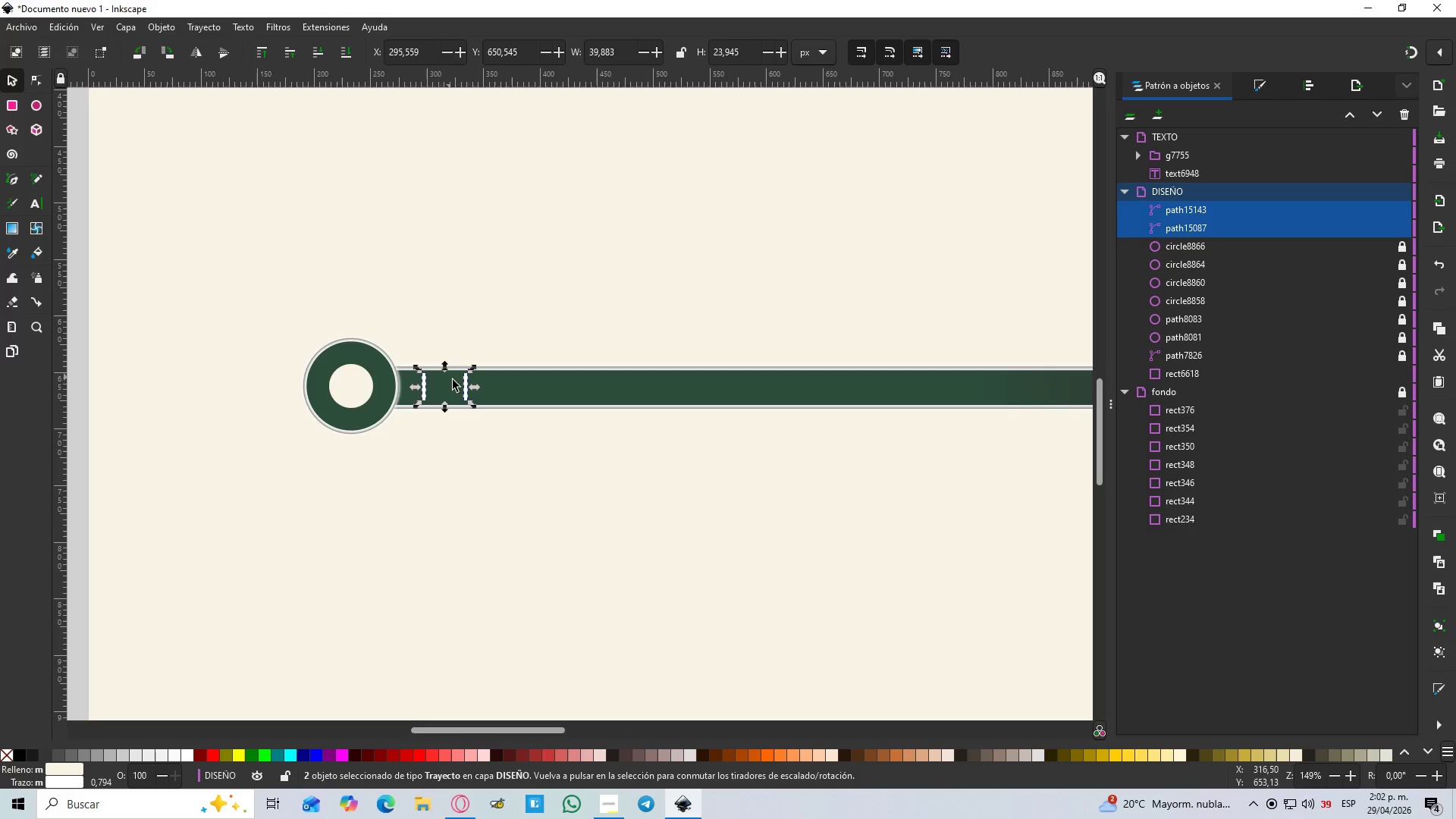 
key(Control+D)
 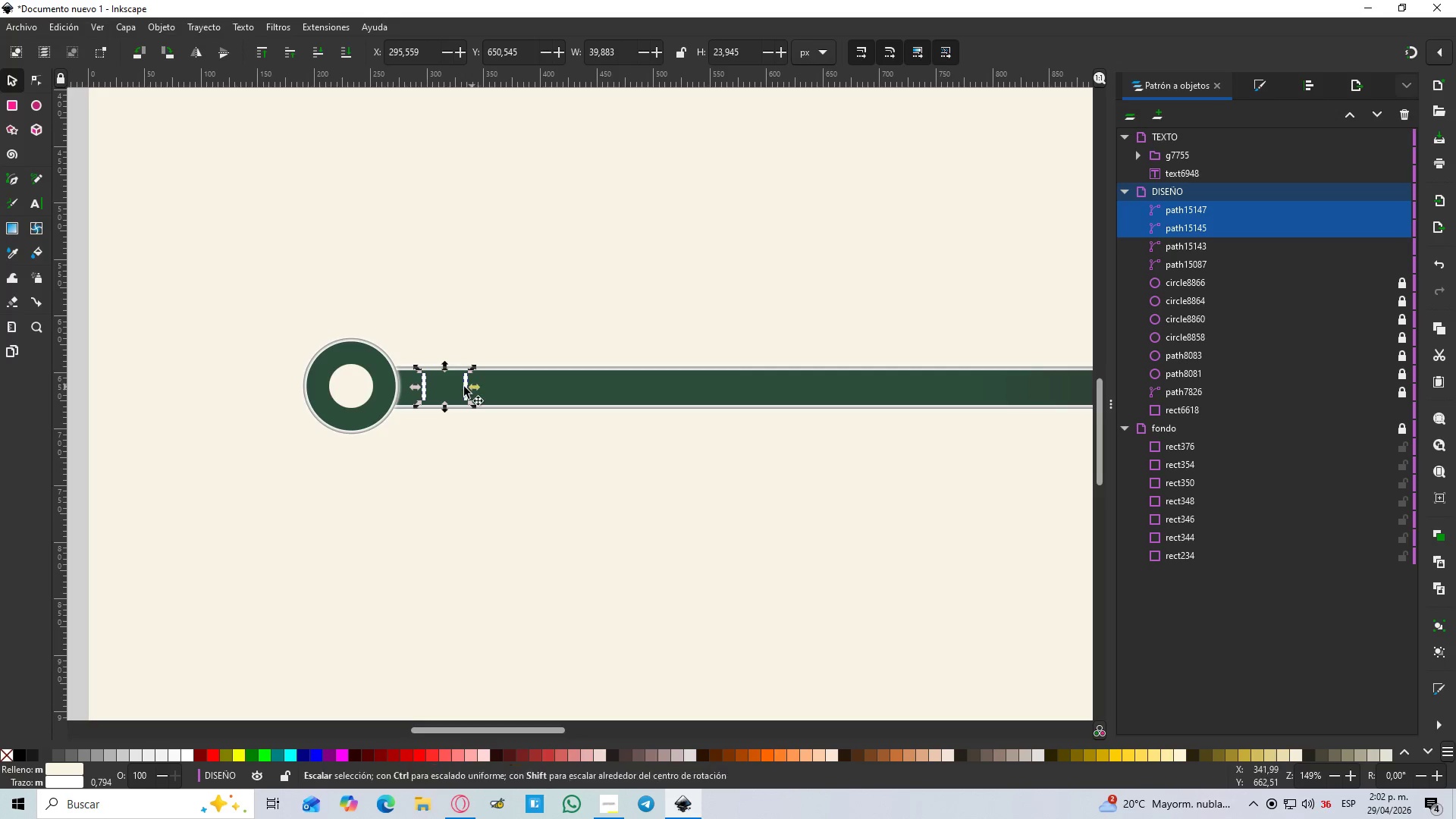 
left_click_drag(start_coordinate=[463, 387], to_coordinate=[554, 390])
 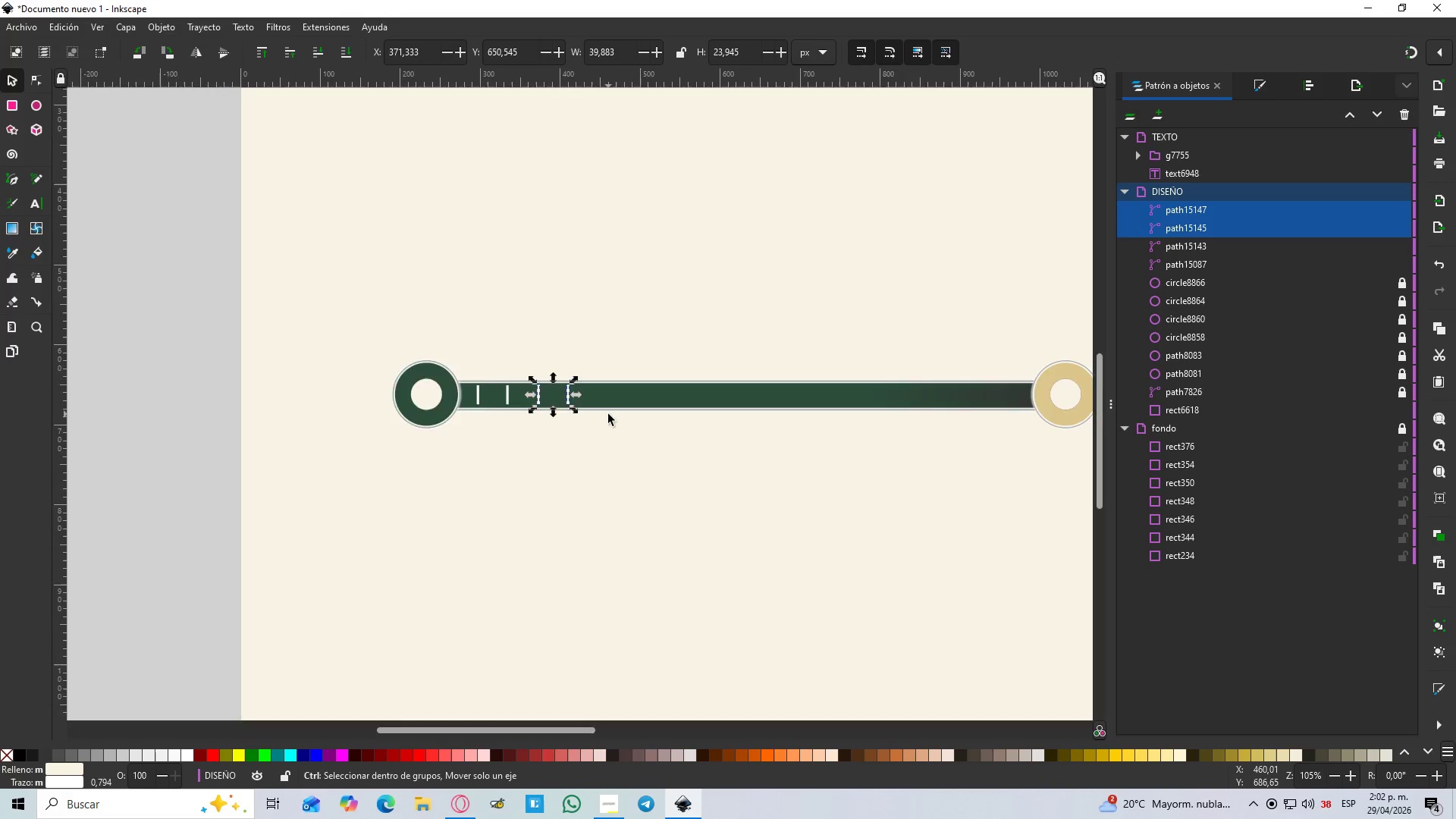 
hold_key(key=ControlLeft, duration=1.51)
 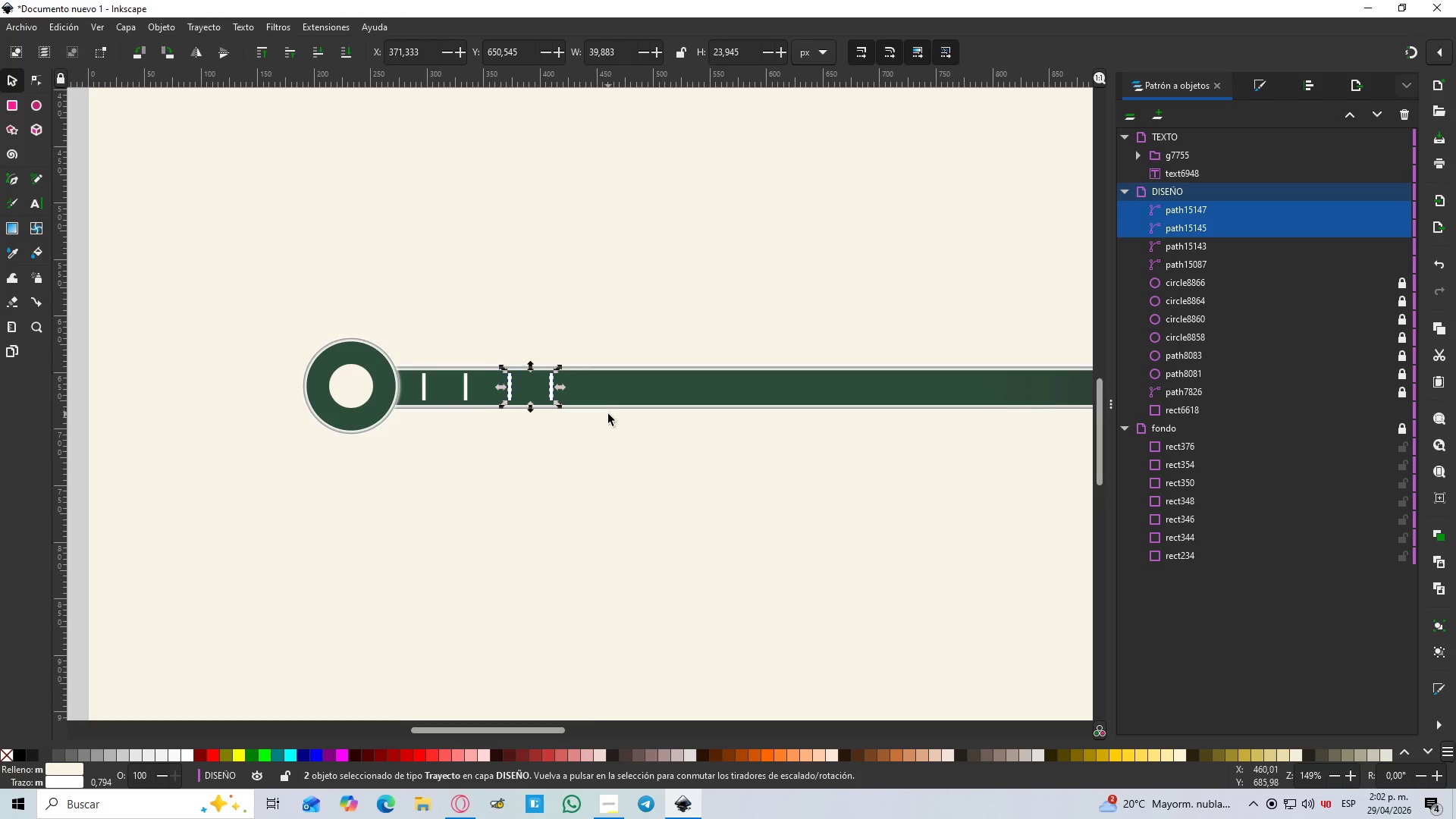 
key(Control+ControlLeft)
 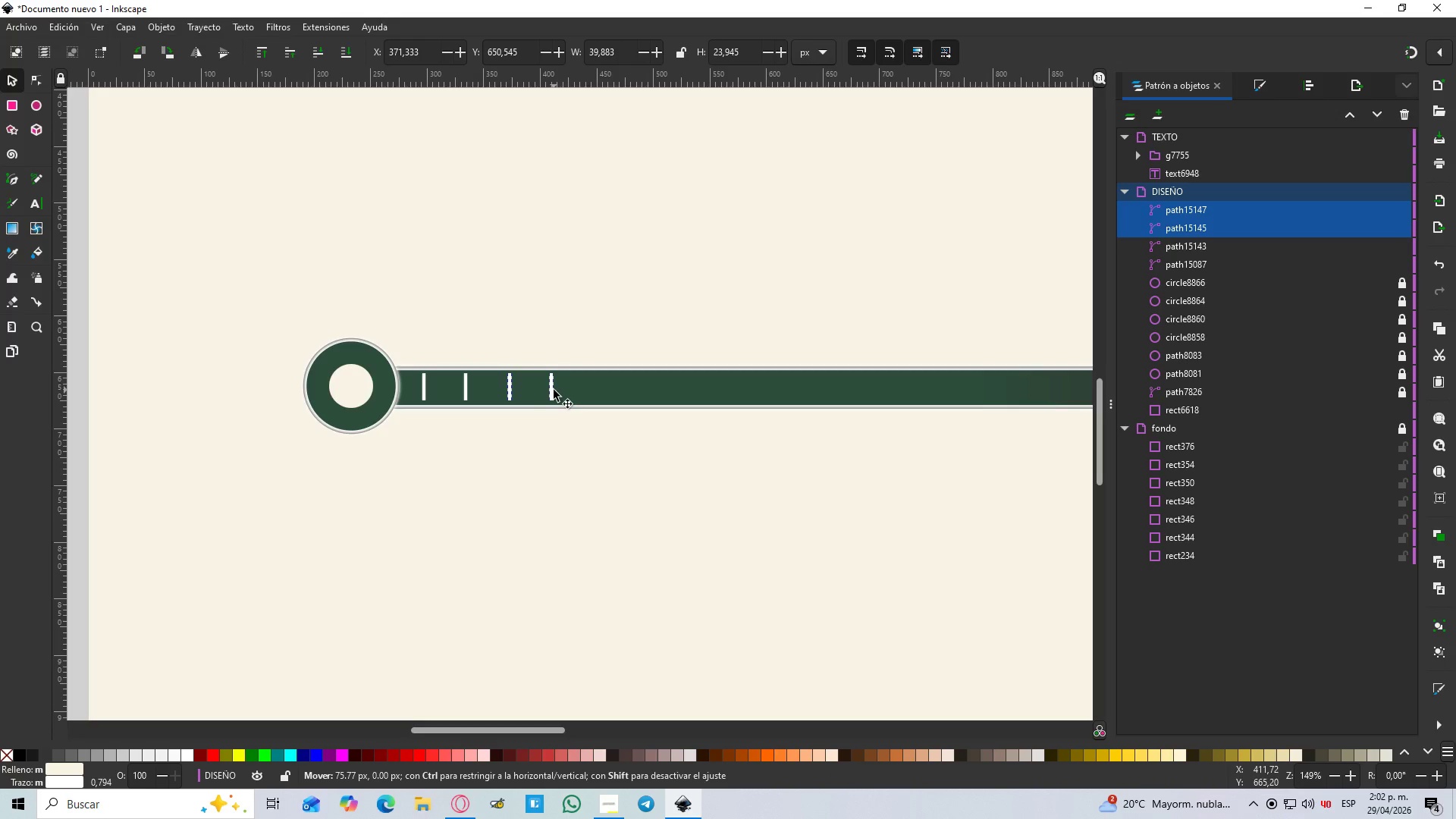 
key(Control+ControlLeft)
 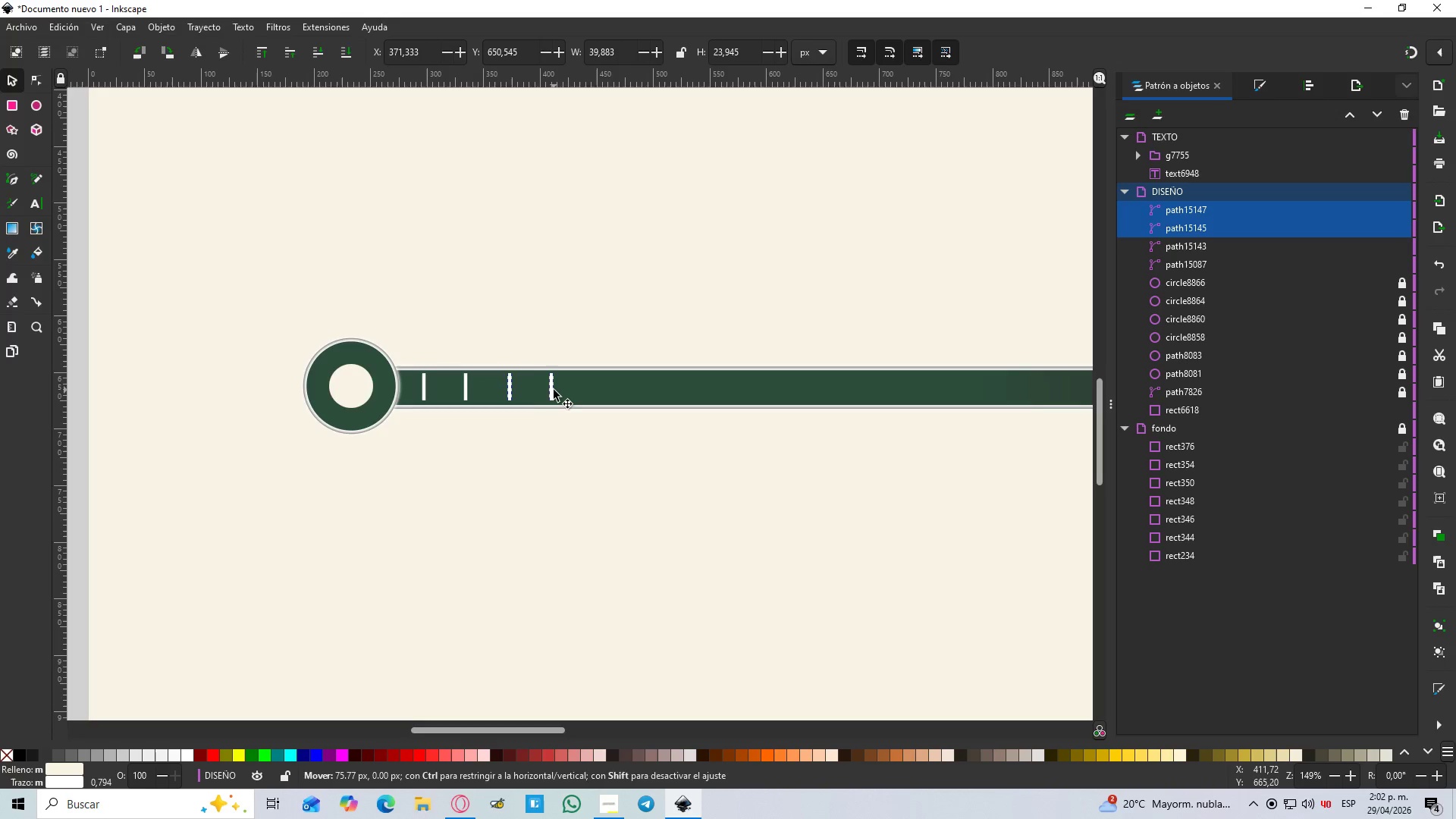 
key(Control+ControlLeft)
 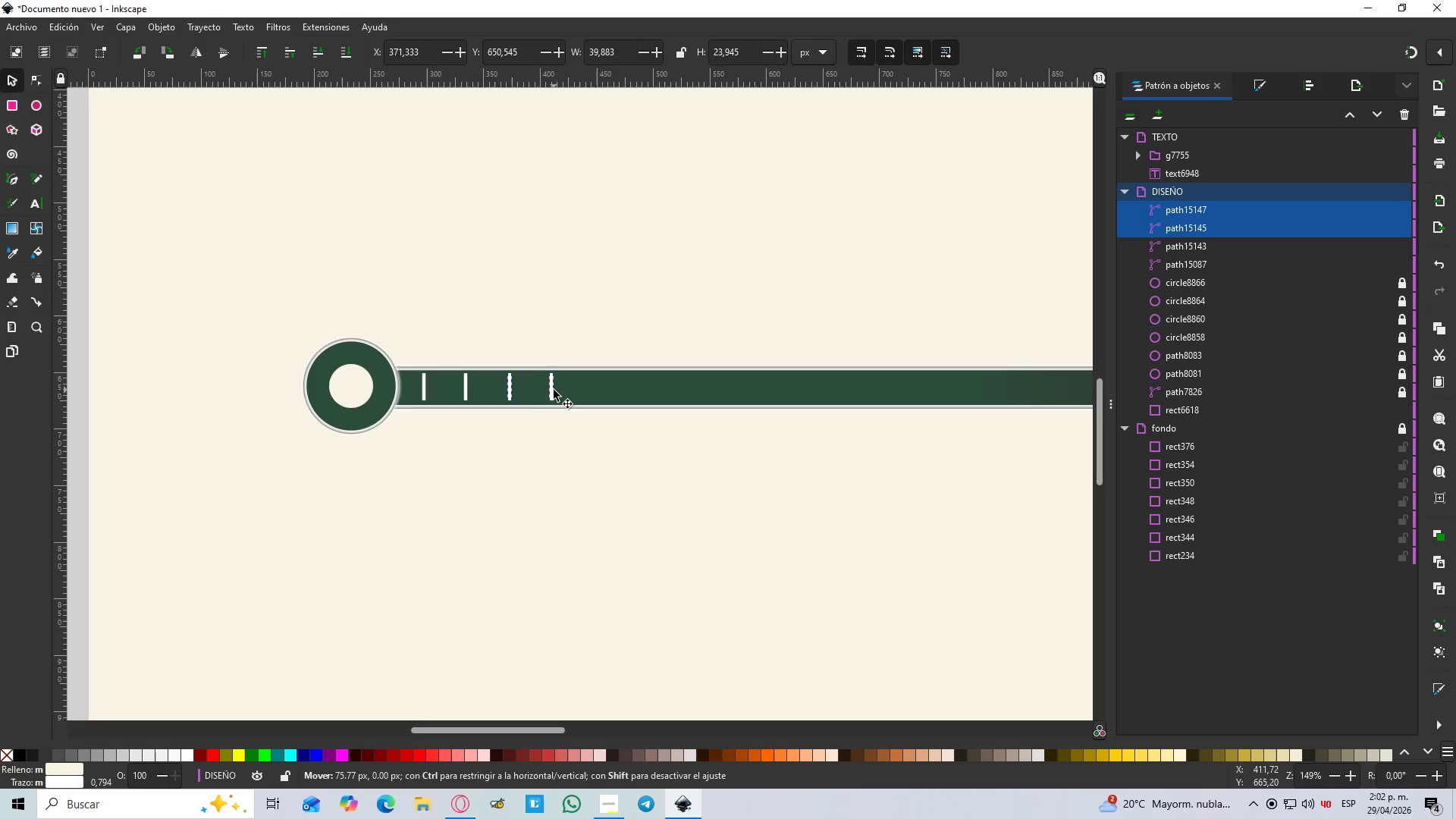 
key(Control+ControlLeft)
 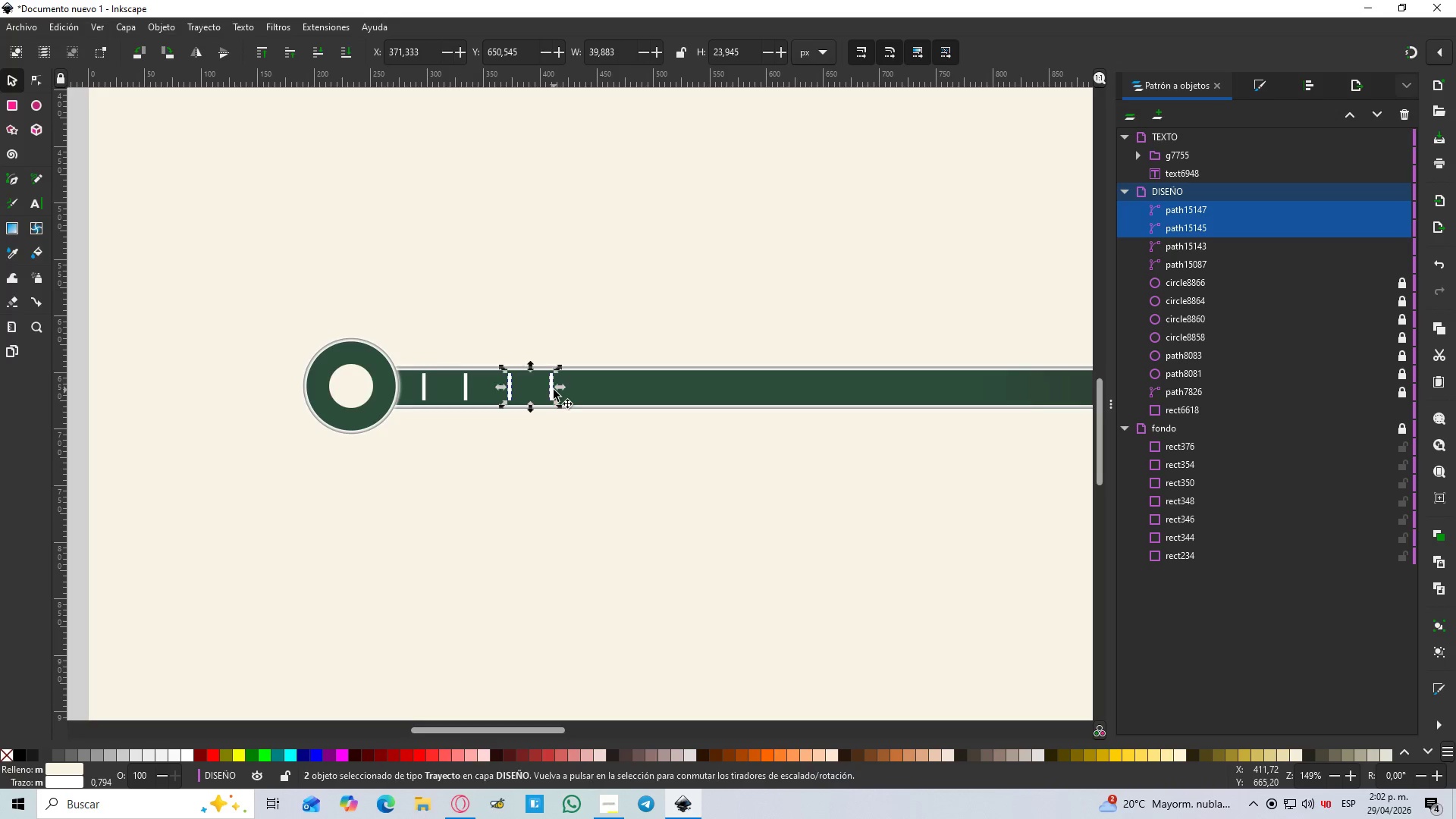 
key(Control+ControlLeft)
 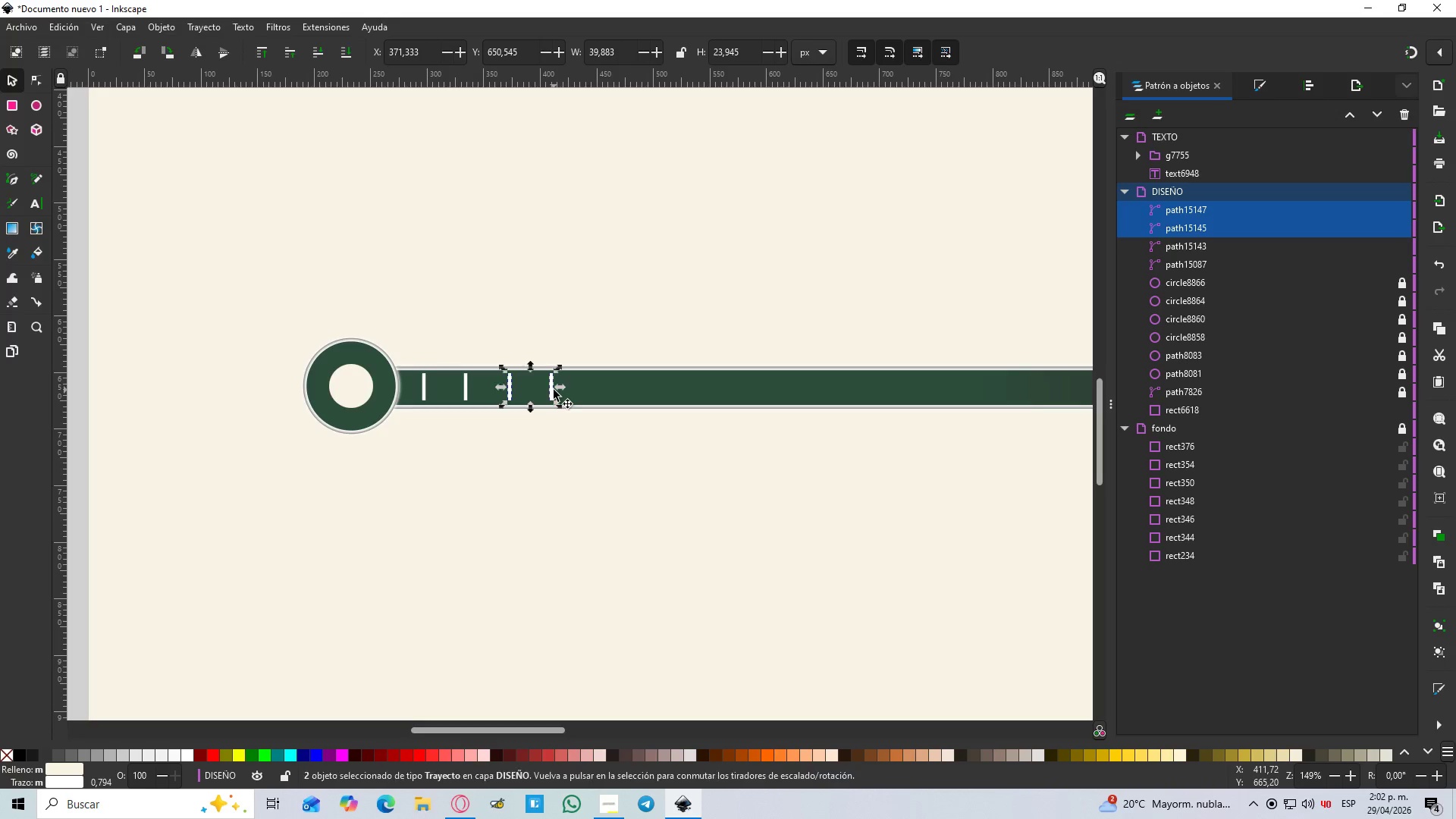 
key(Control+ControlLeft)
 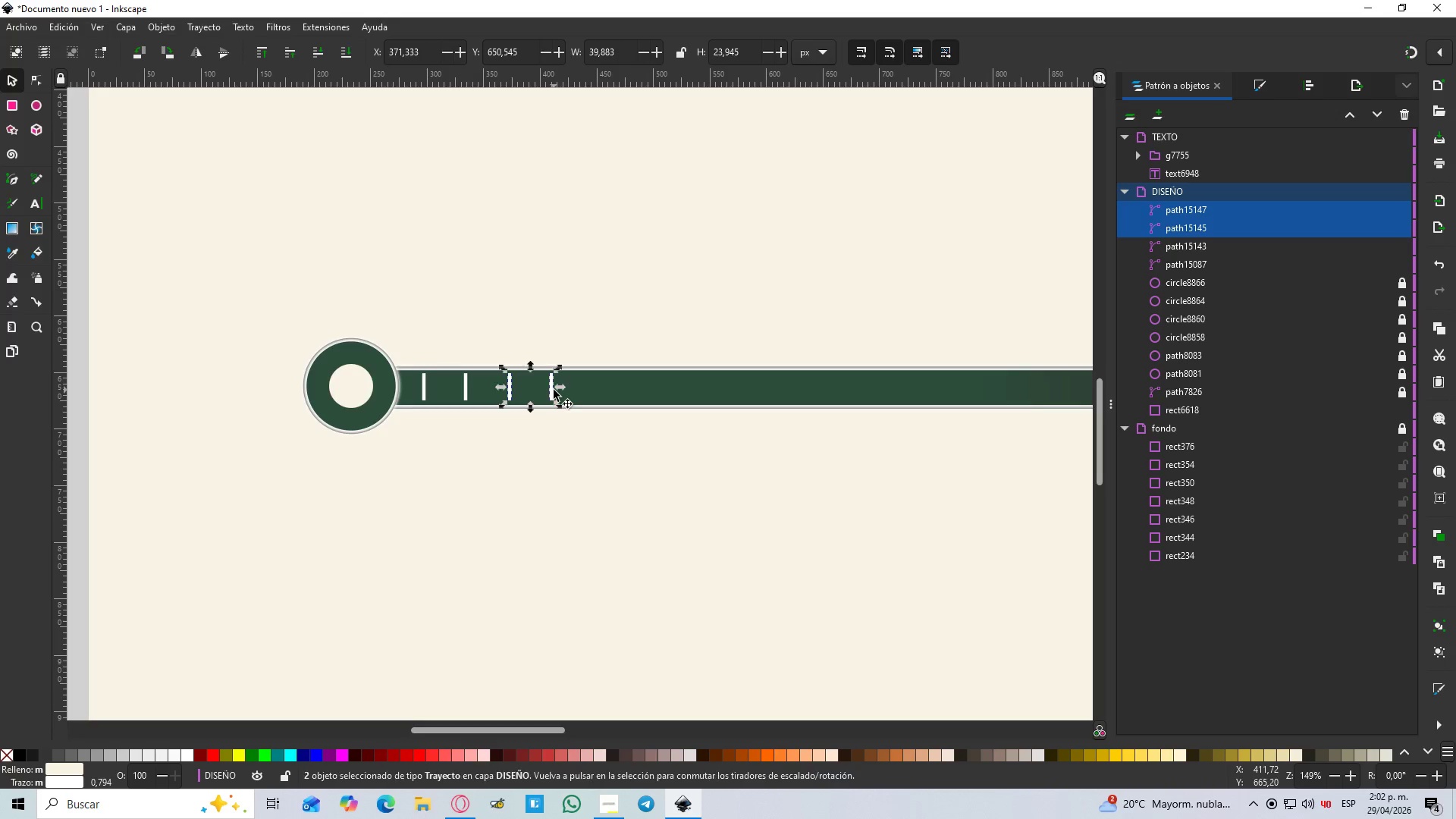 
key(Control+ControlLeft)
 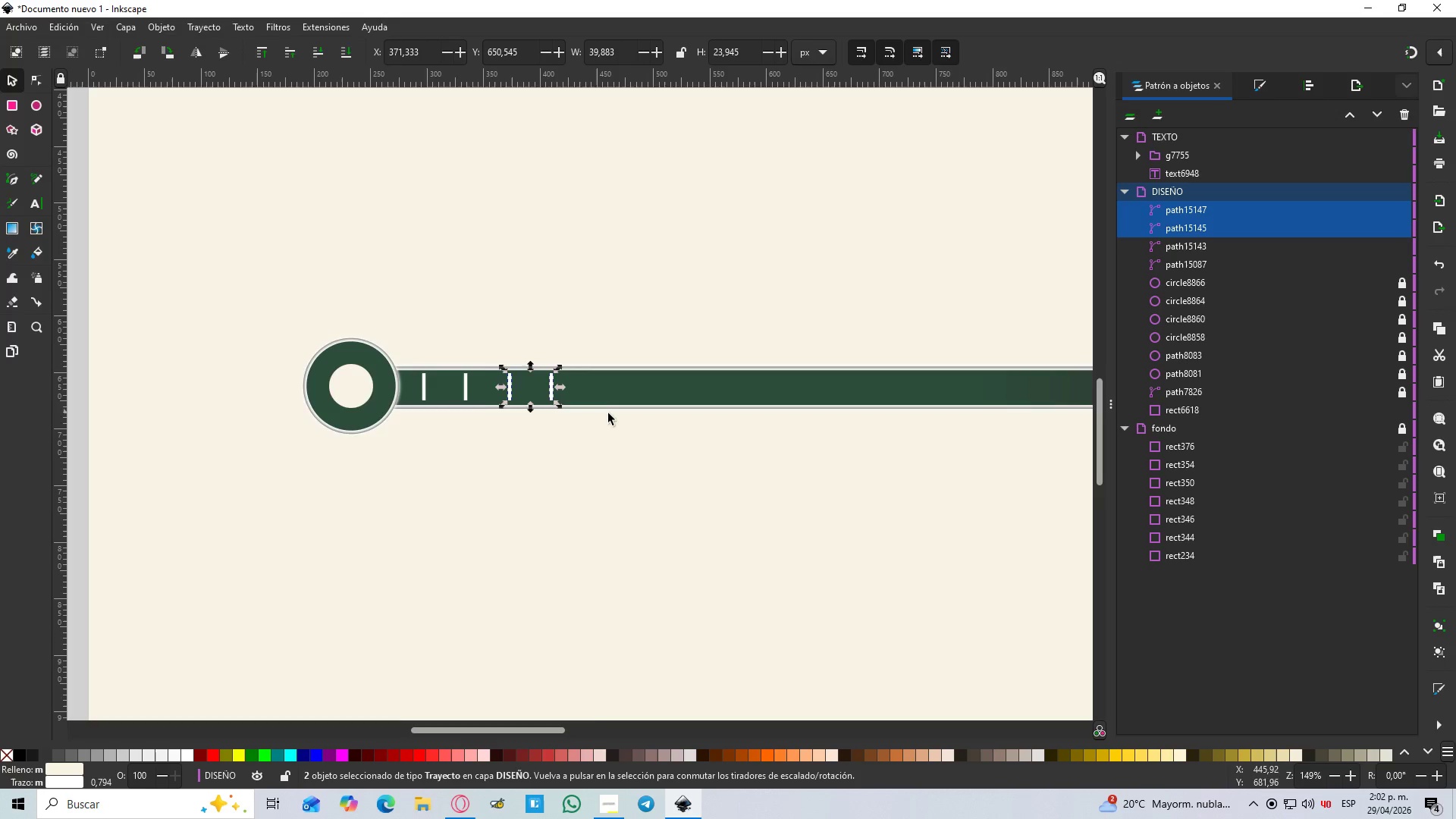 
hold_key(key=ControlLeft, duration=0.45)
 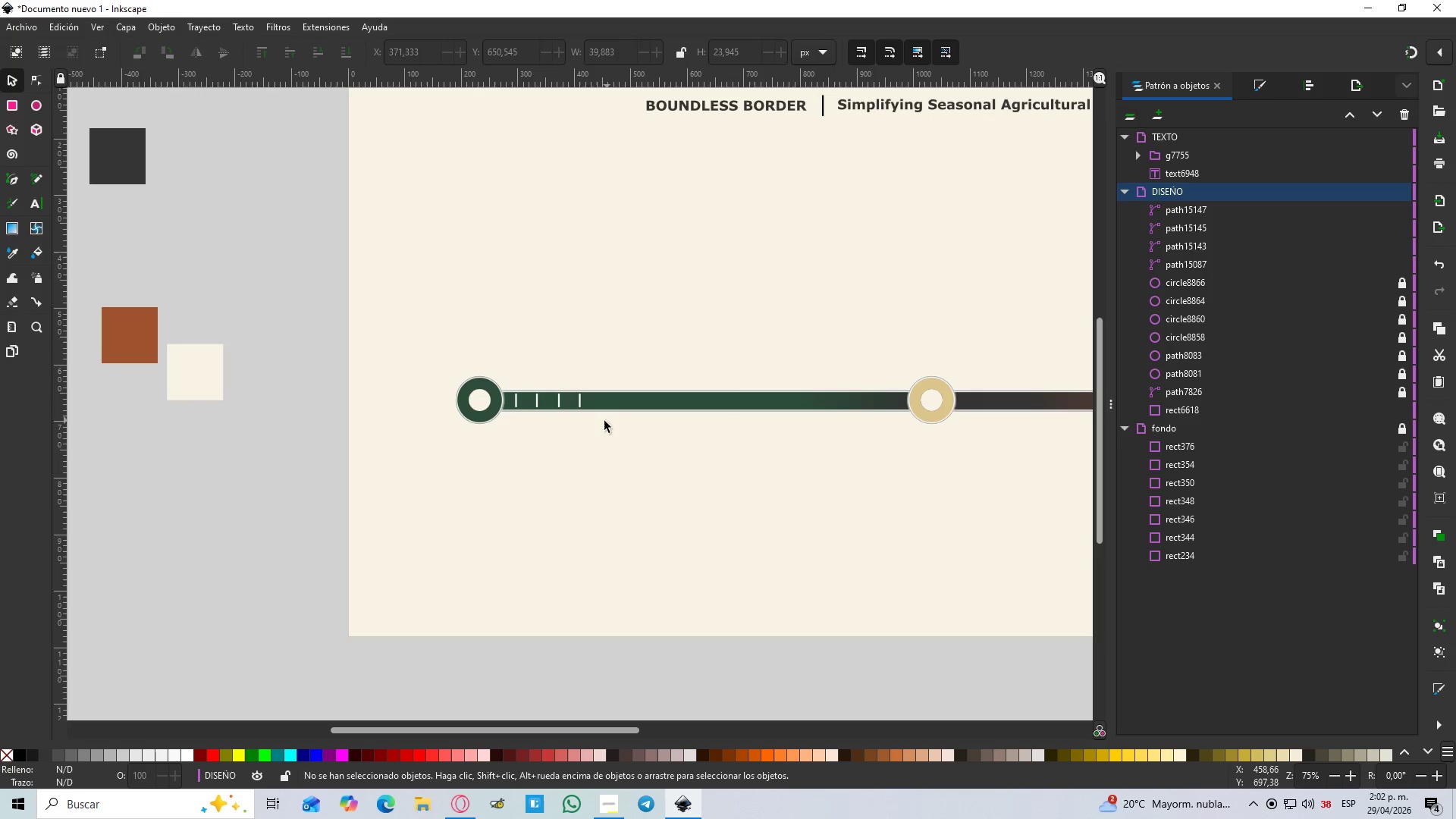 
left_click([648, 426])
 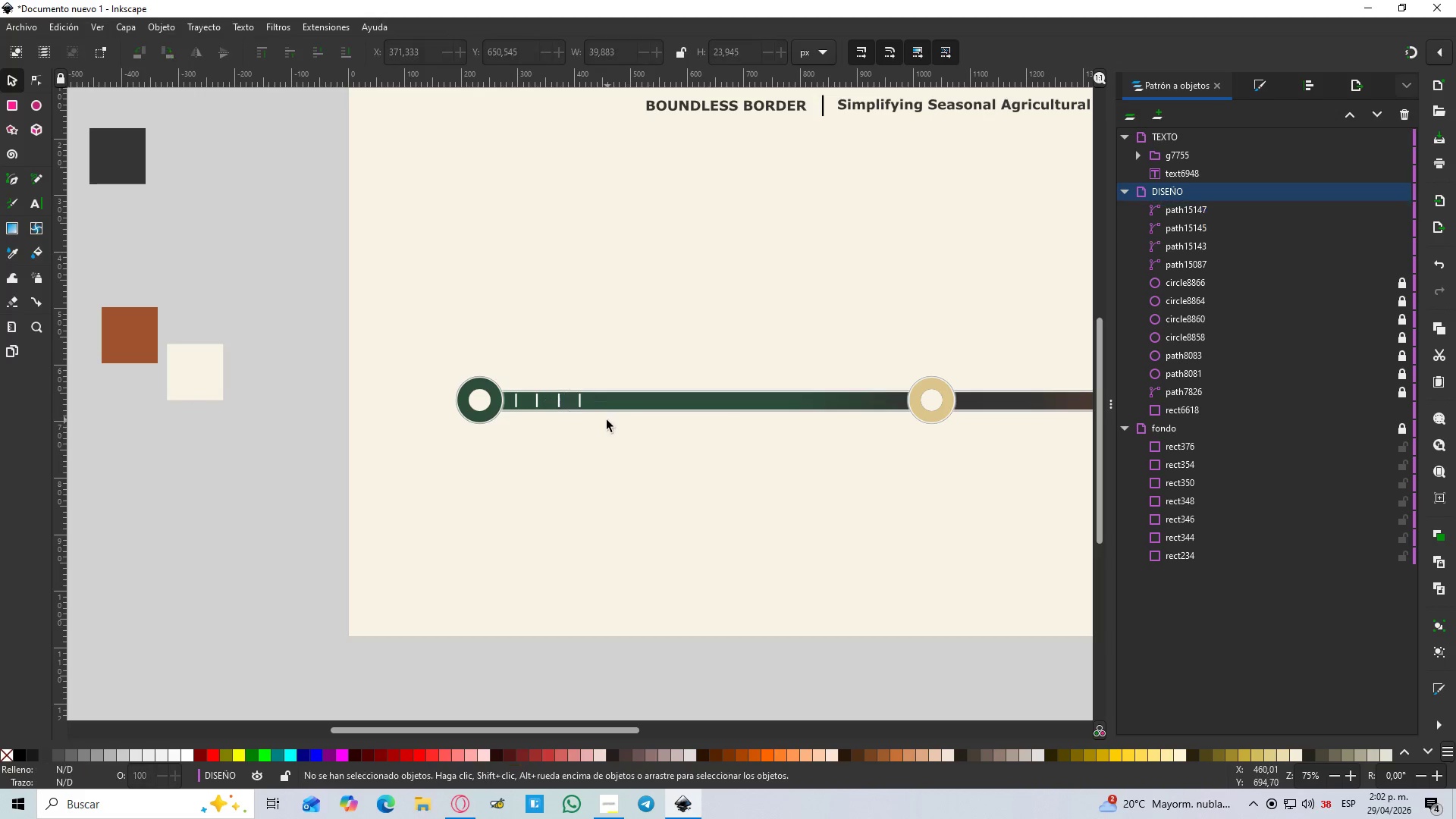 
scroll: coordinate [608, 414], scroll_direction: down, amount: 2.0
 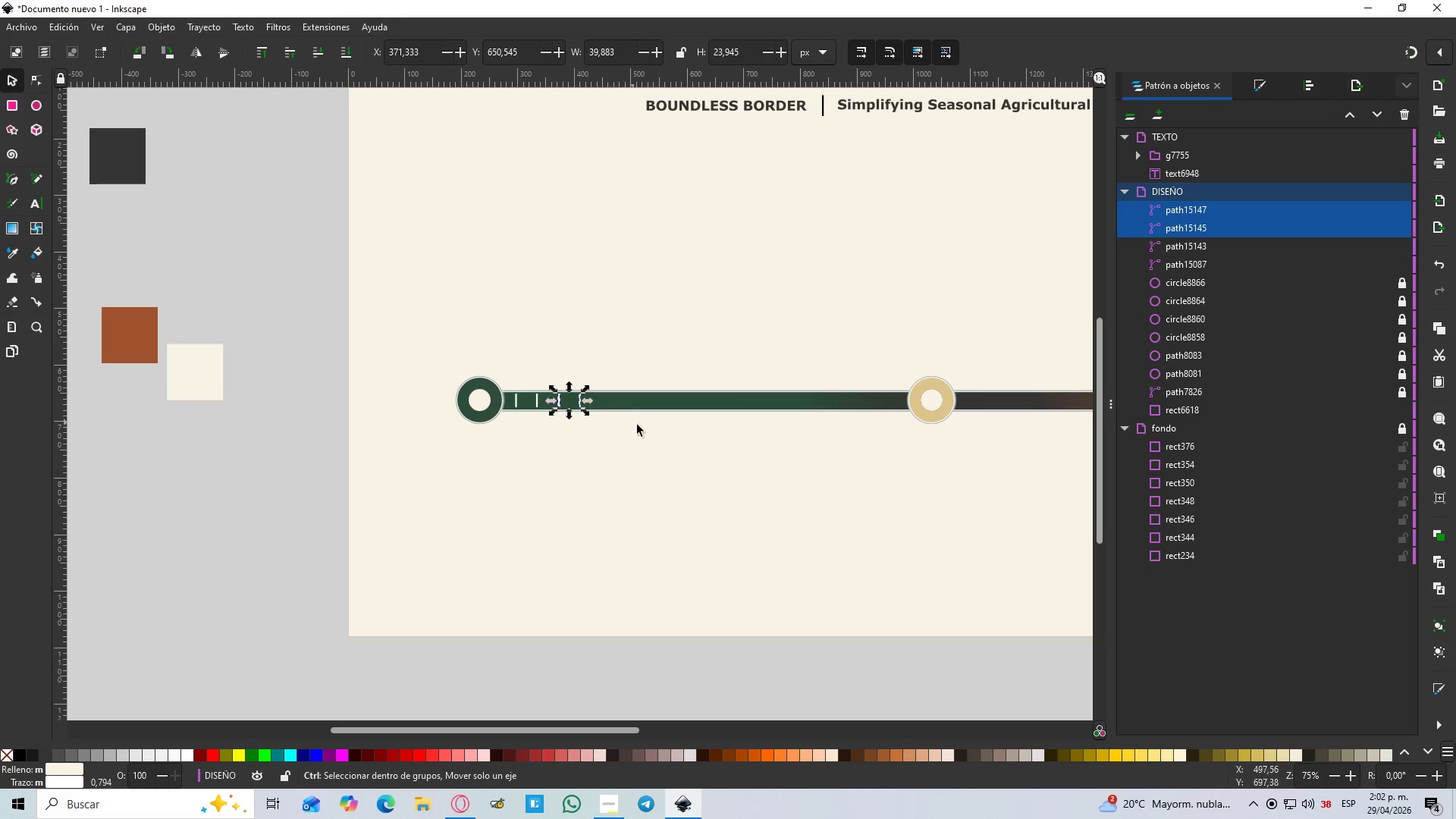 
left_click_drag(start_coordinate=[602, 421], to_coordinate=[493, 379])
 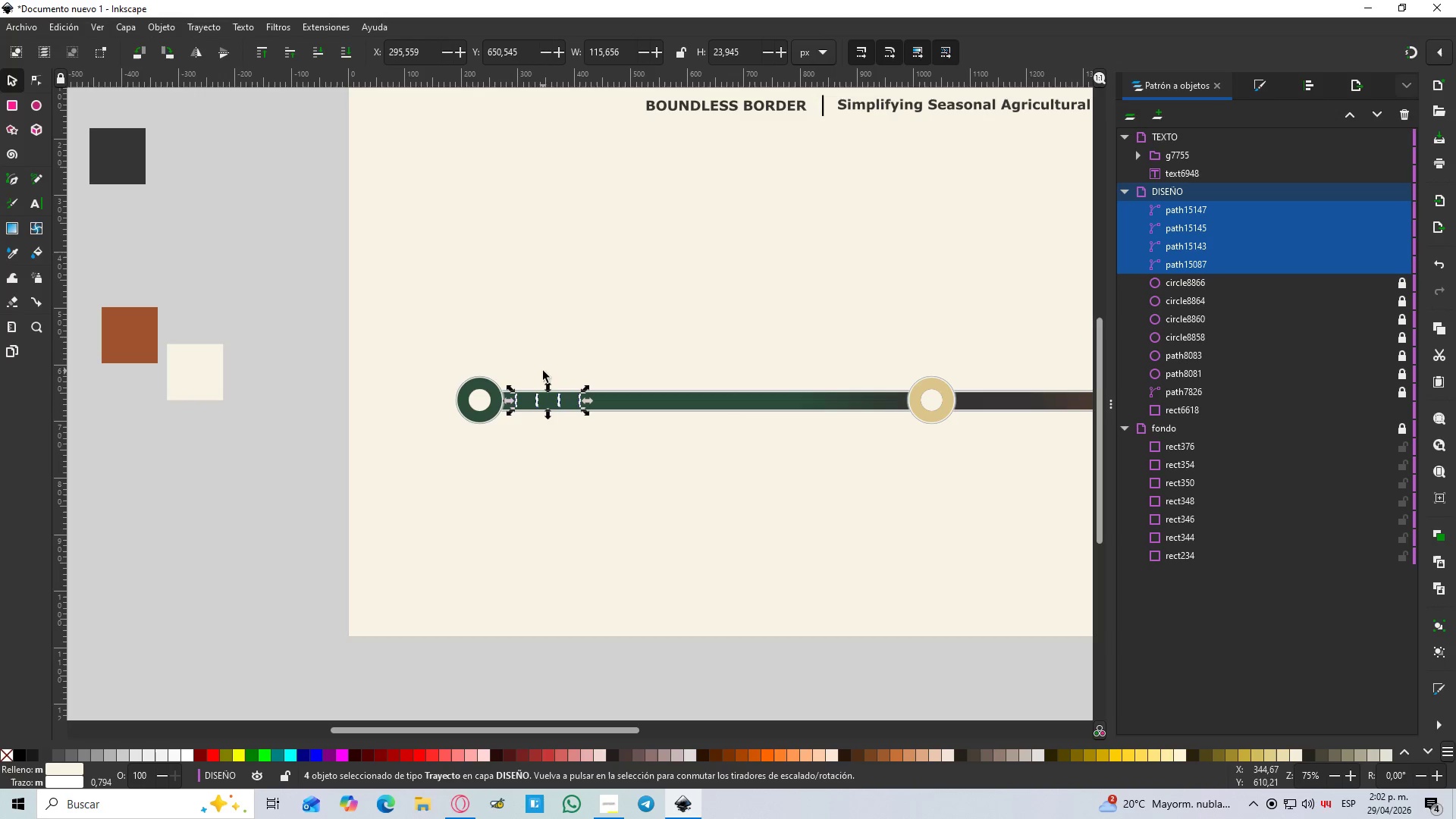 
hold_key(key=ControlLeft, duration=1.5)
 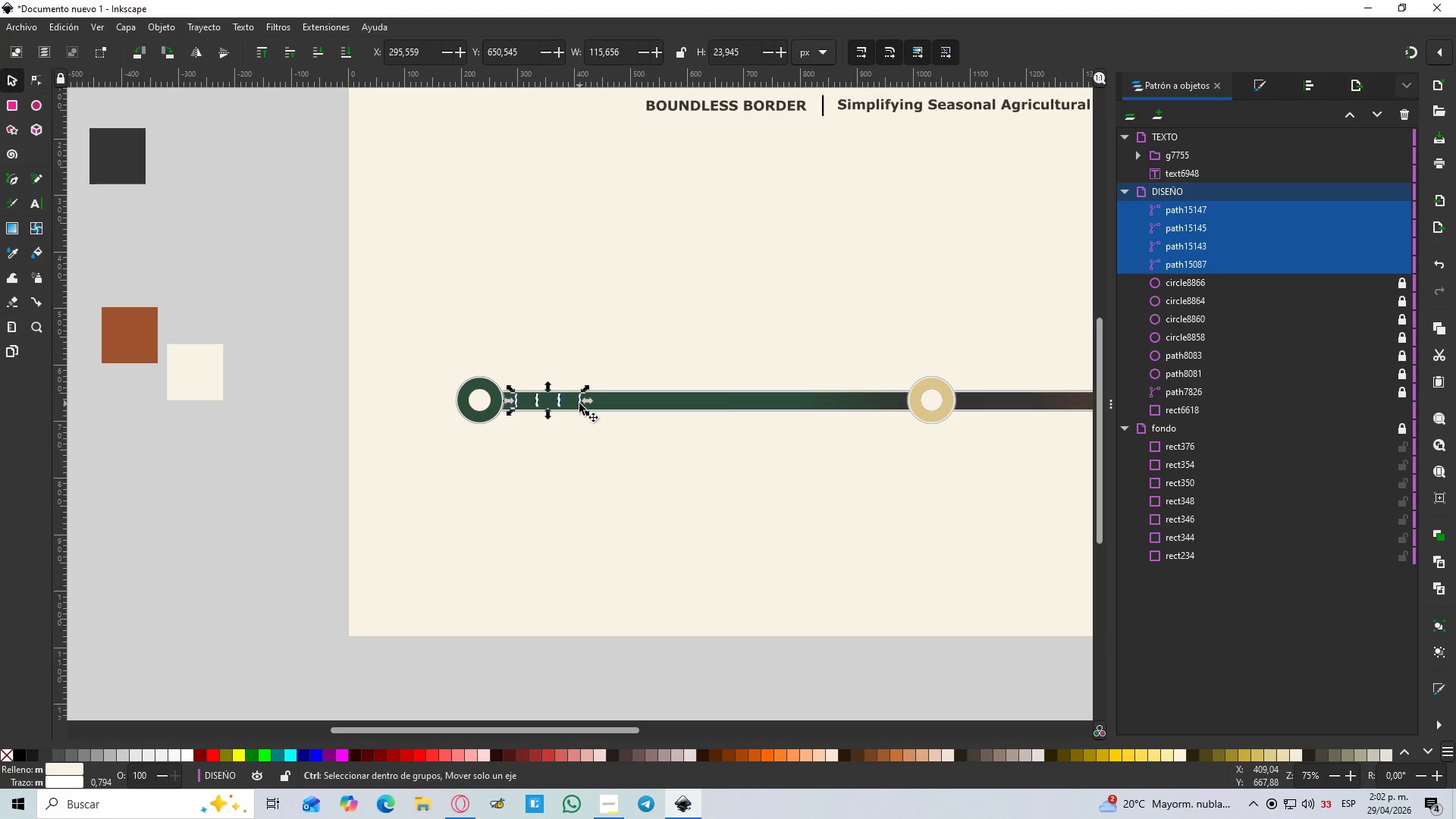 
hold_key(key=ControlLeft, duration=1.51)
 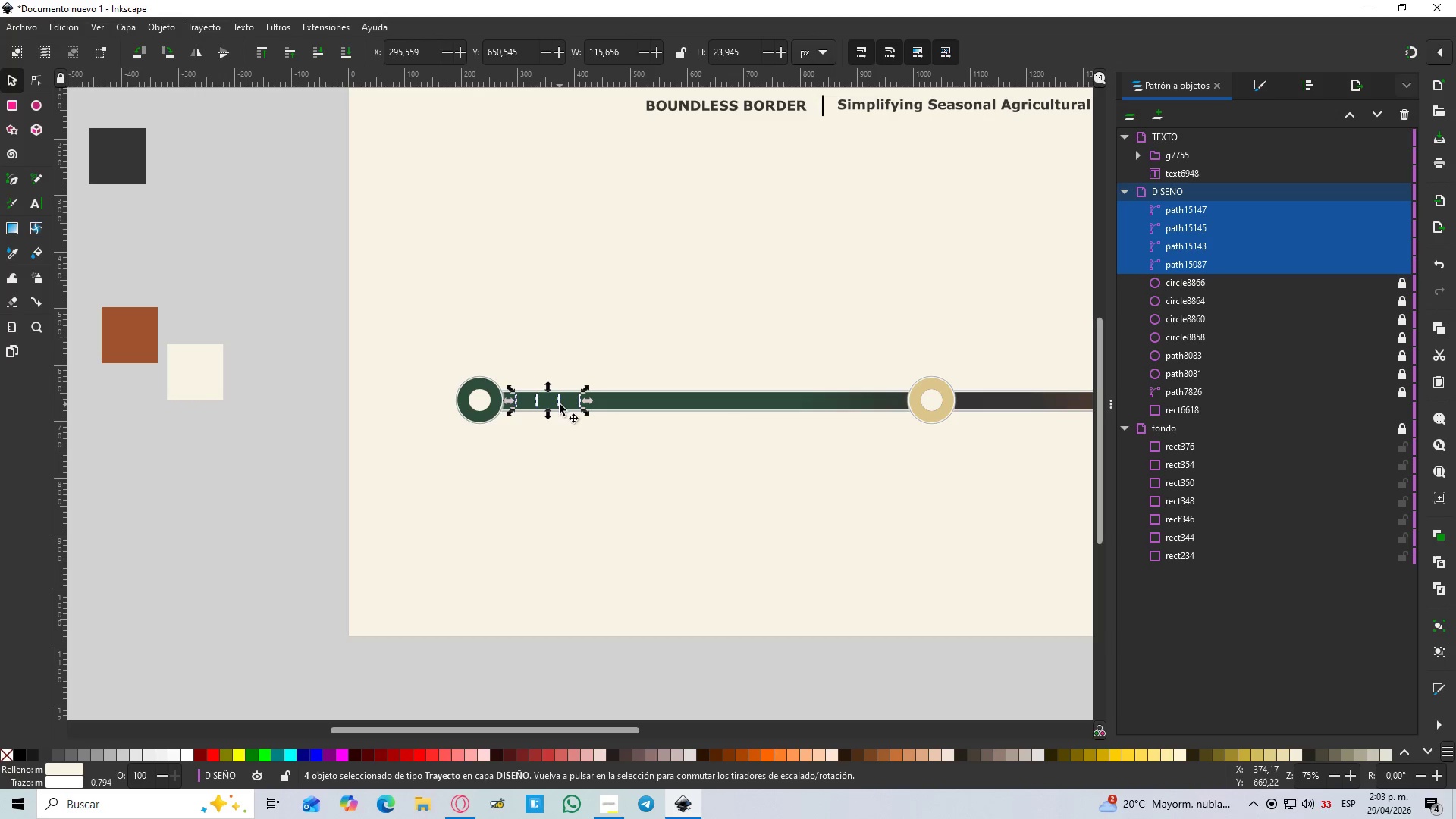 
left_click_drag(start_coordinate=[560, 404], to_coordinate=[647, 401])
 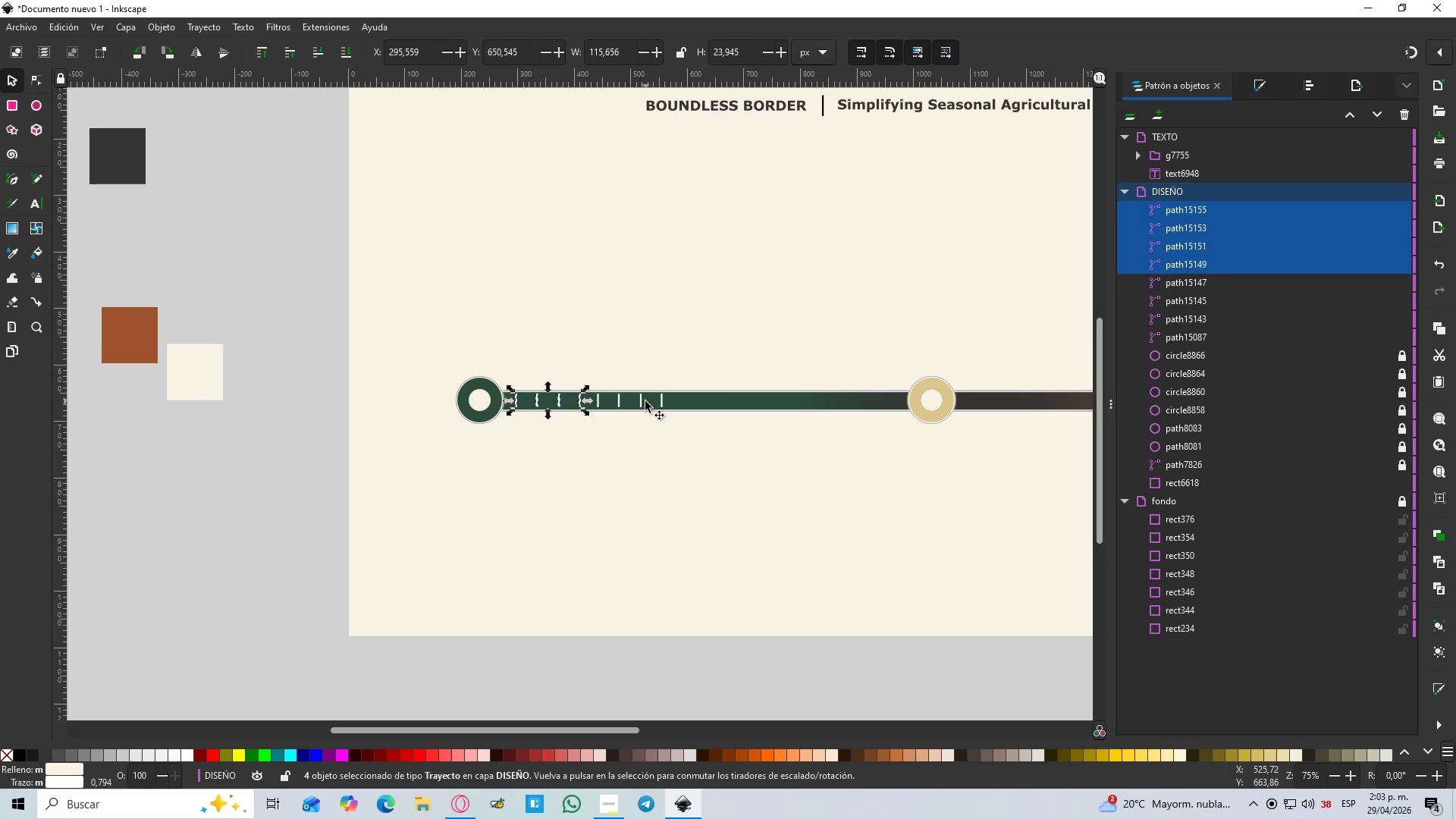 
key(Control+D)
 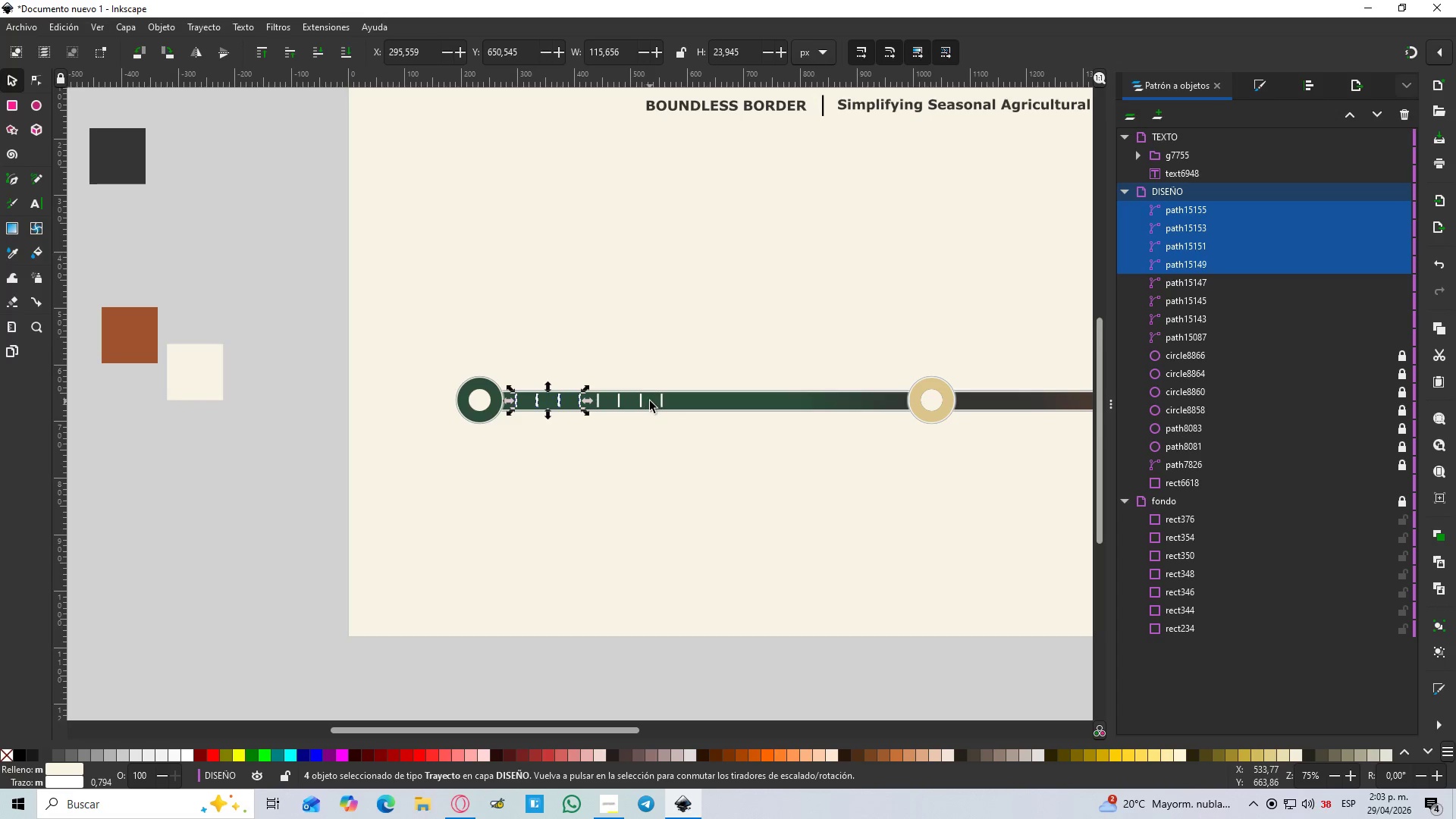 
left_click_drag(start_coordinate=[706, 453], to_coordinate=[710, 442])
 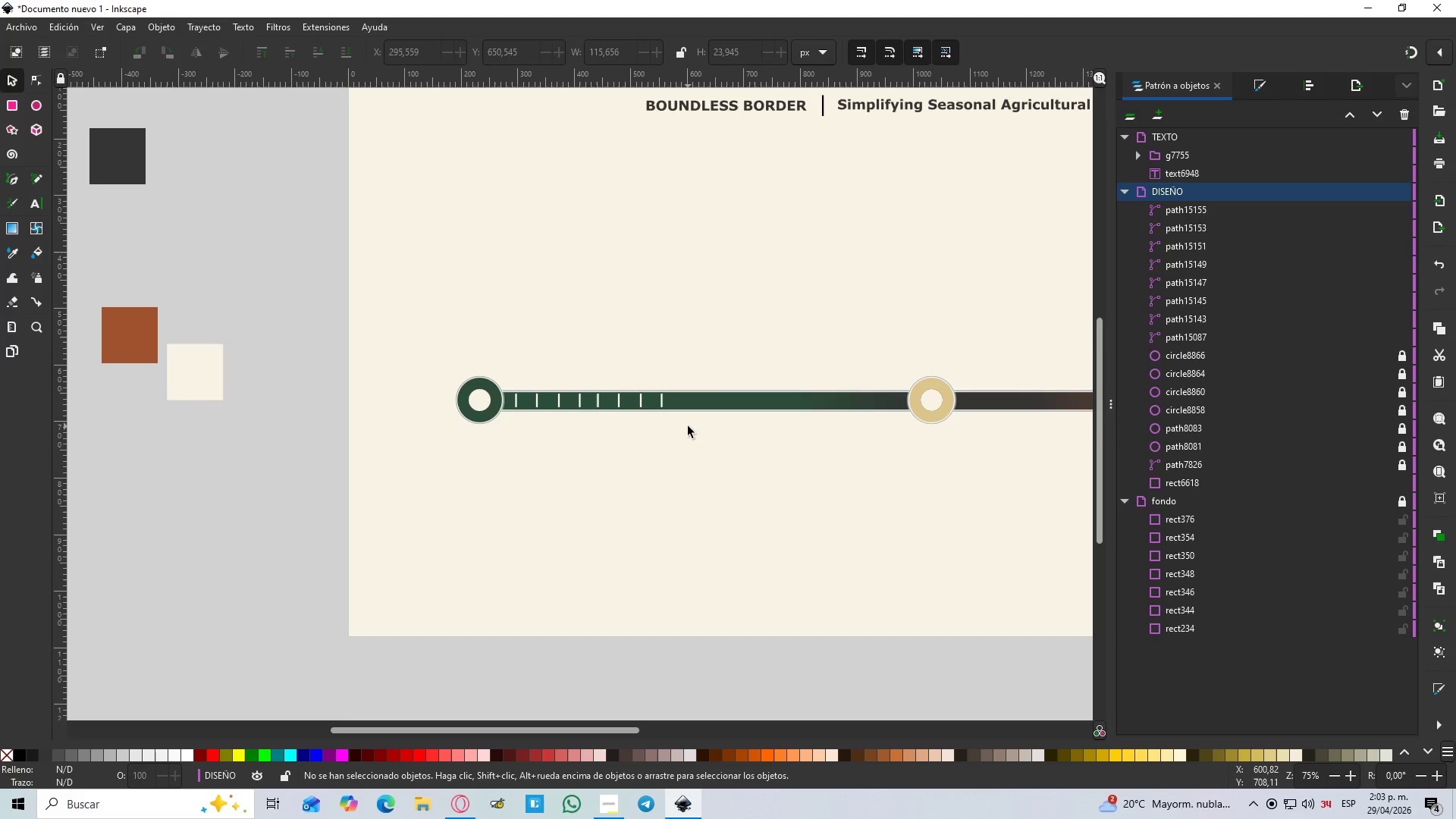 
left_click_drag(start_coordinate=[688, 426], to_coordinate=[494, 369])
 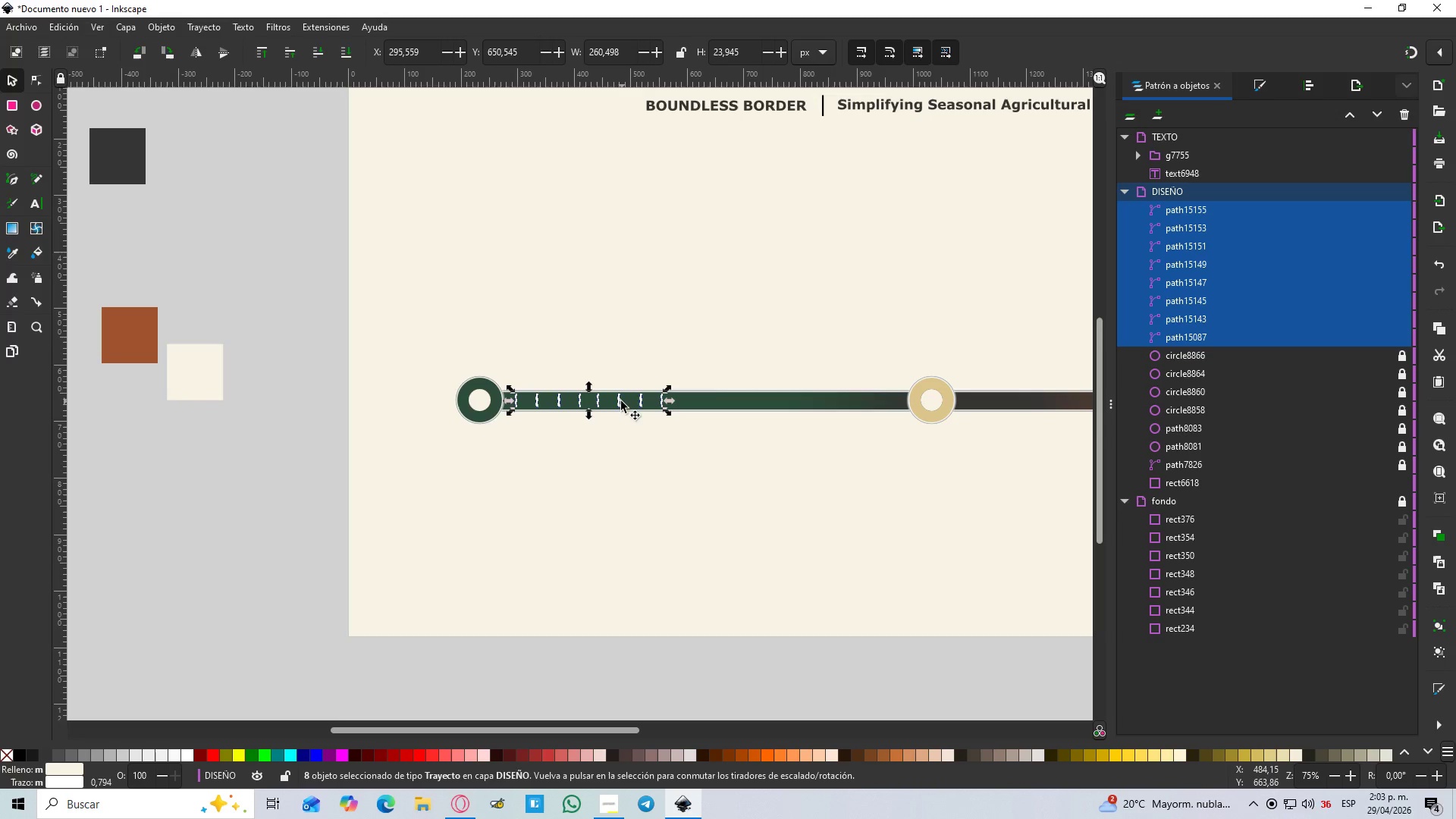 
left_click_drag(start_coordinate=[619, 403], to_coordinate=[708, 405])
 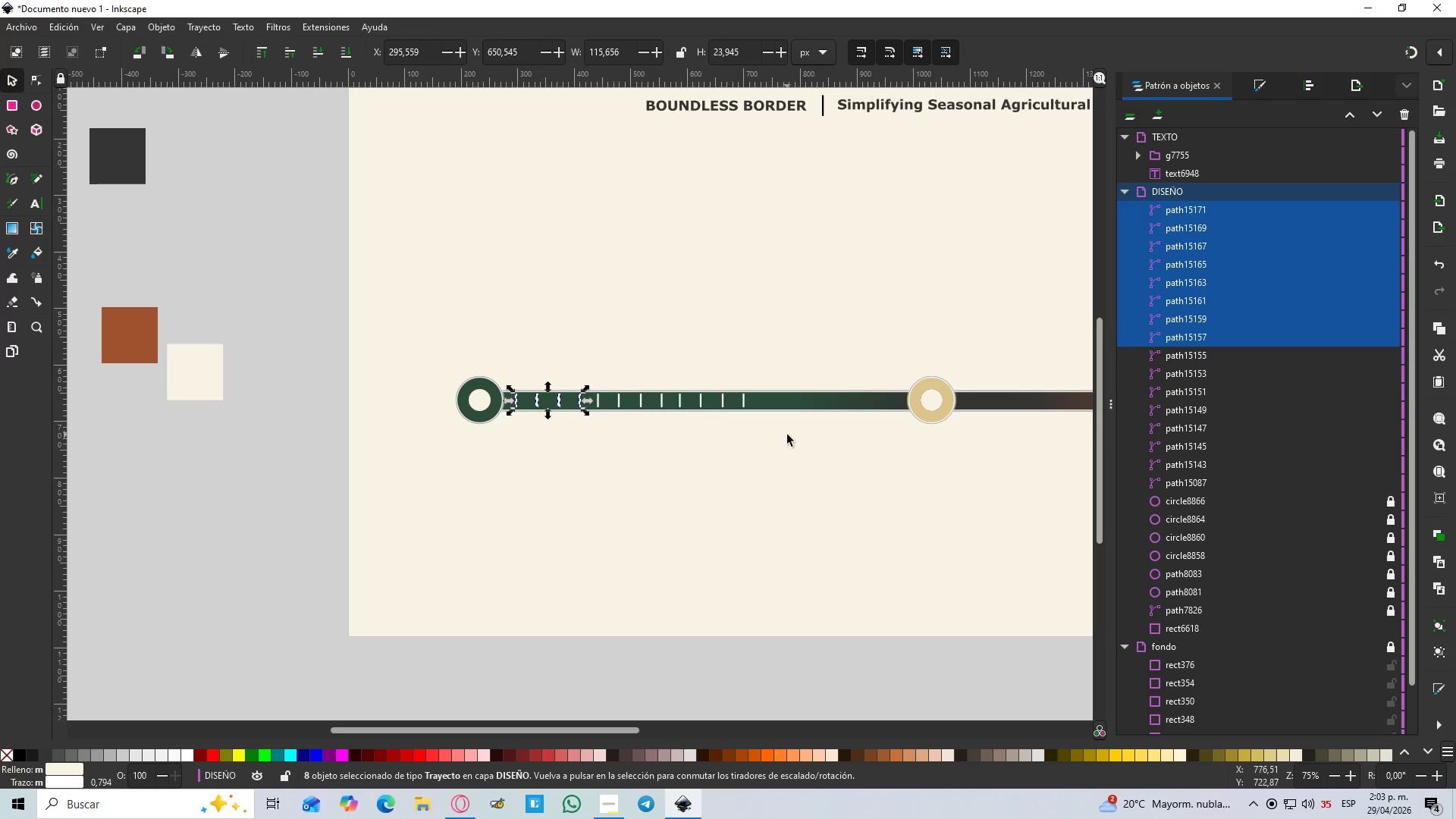 
key(Control+D)
 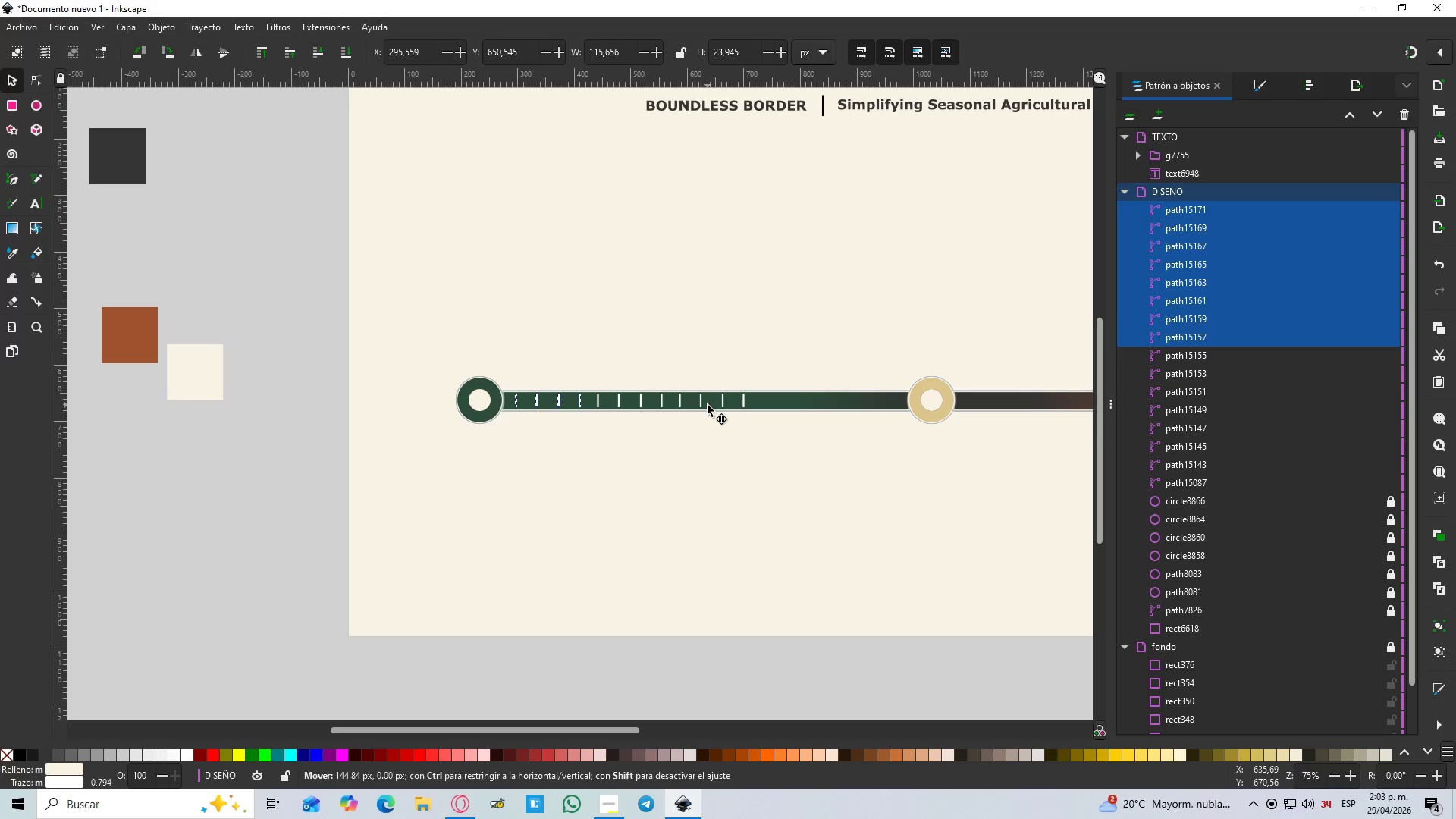 
left_click([787, 435])
 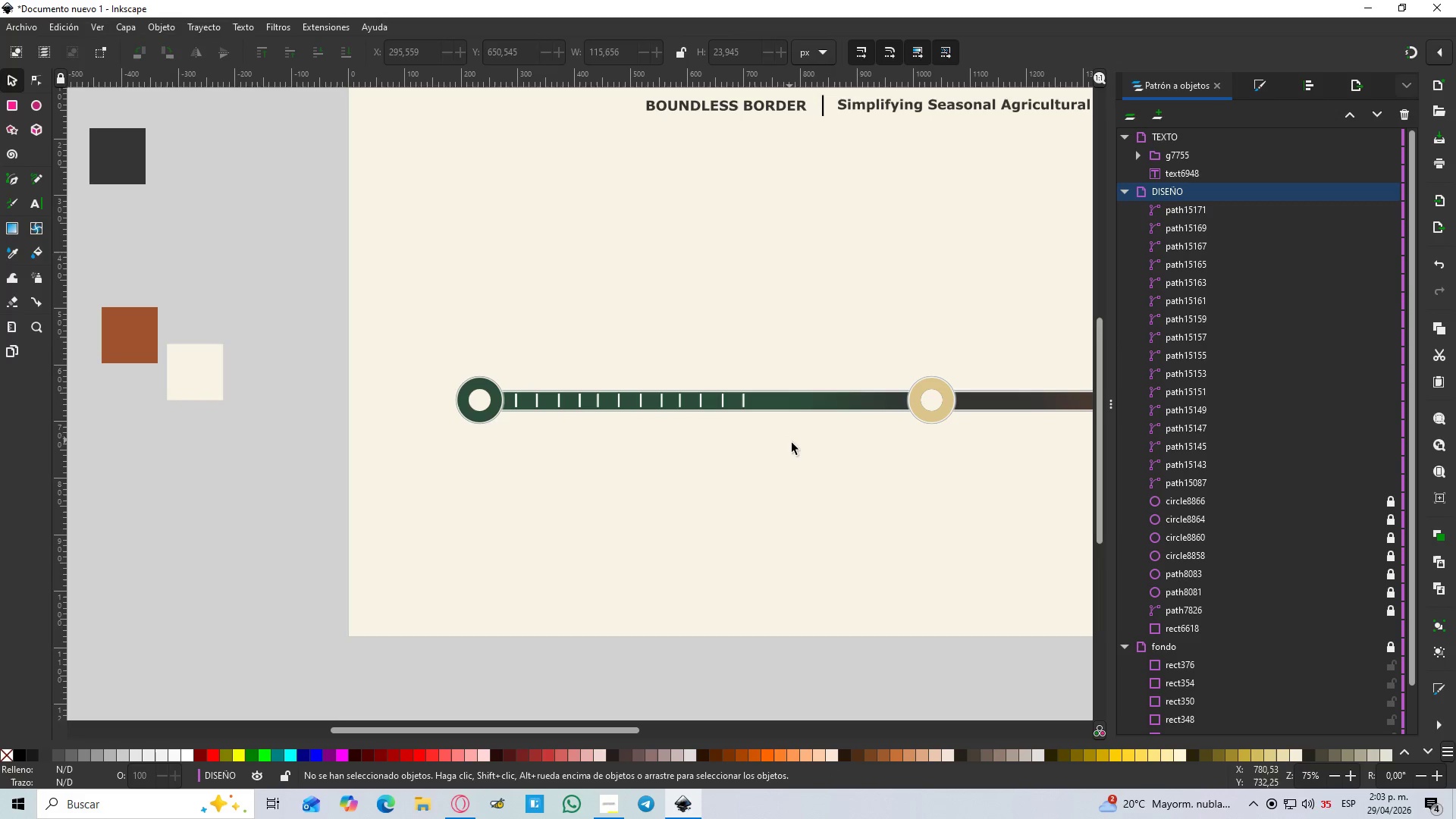 
left_click_drag(start_coordinate=[787, 439], to_coordinate=[482, 349])
 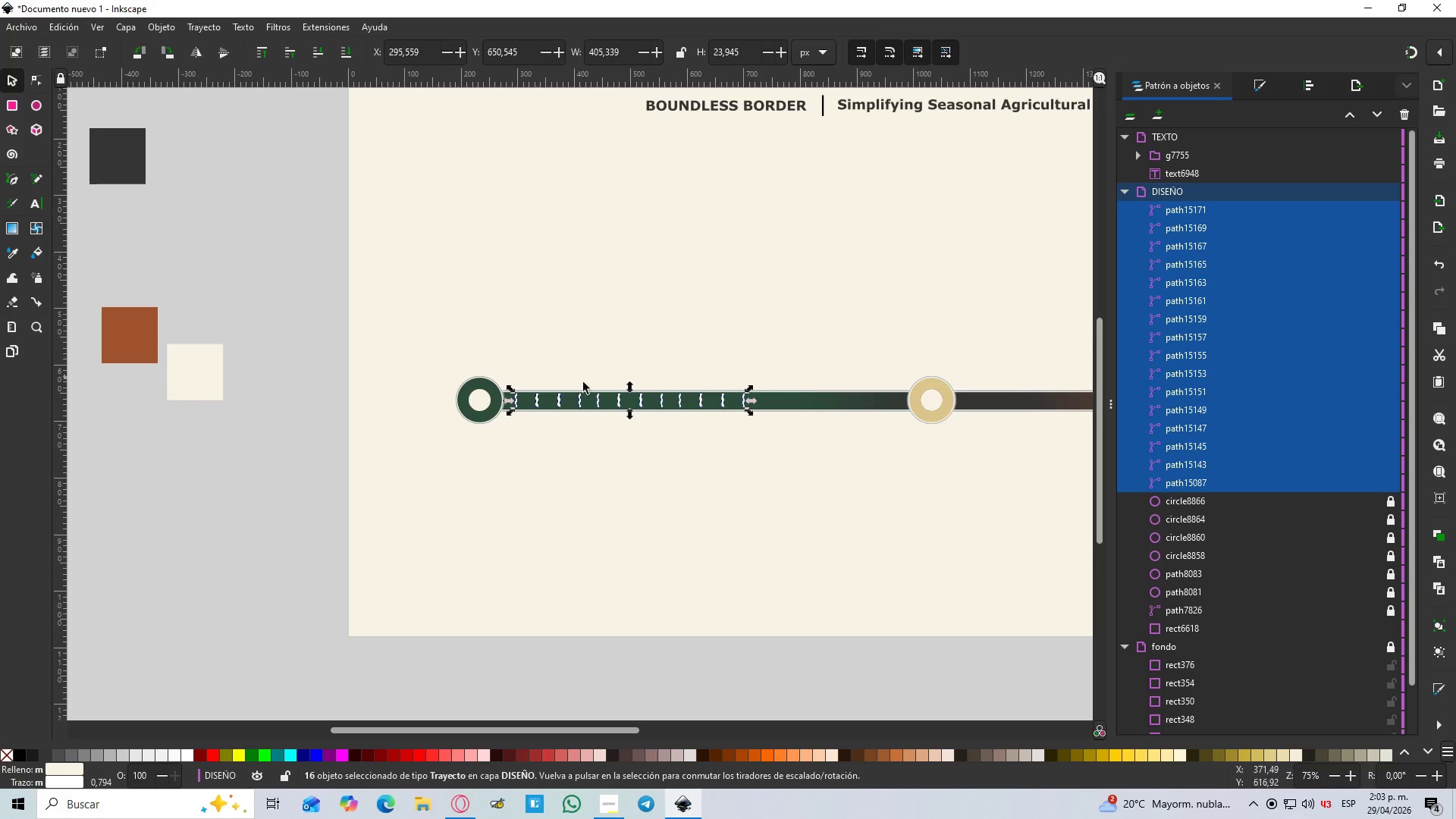 
key(Control+D)
 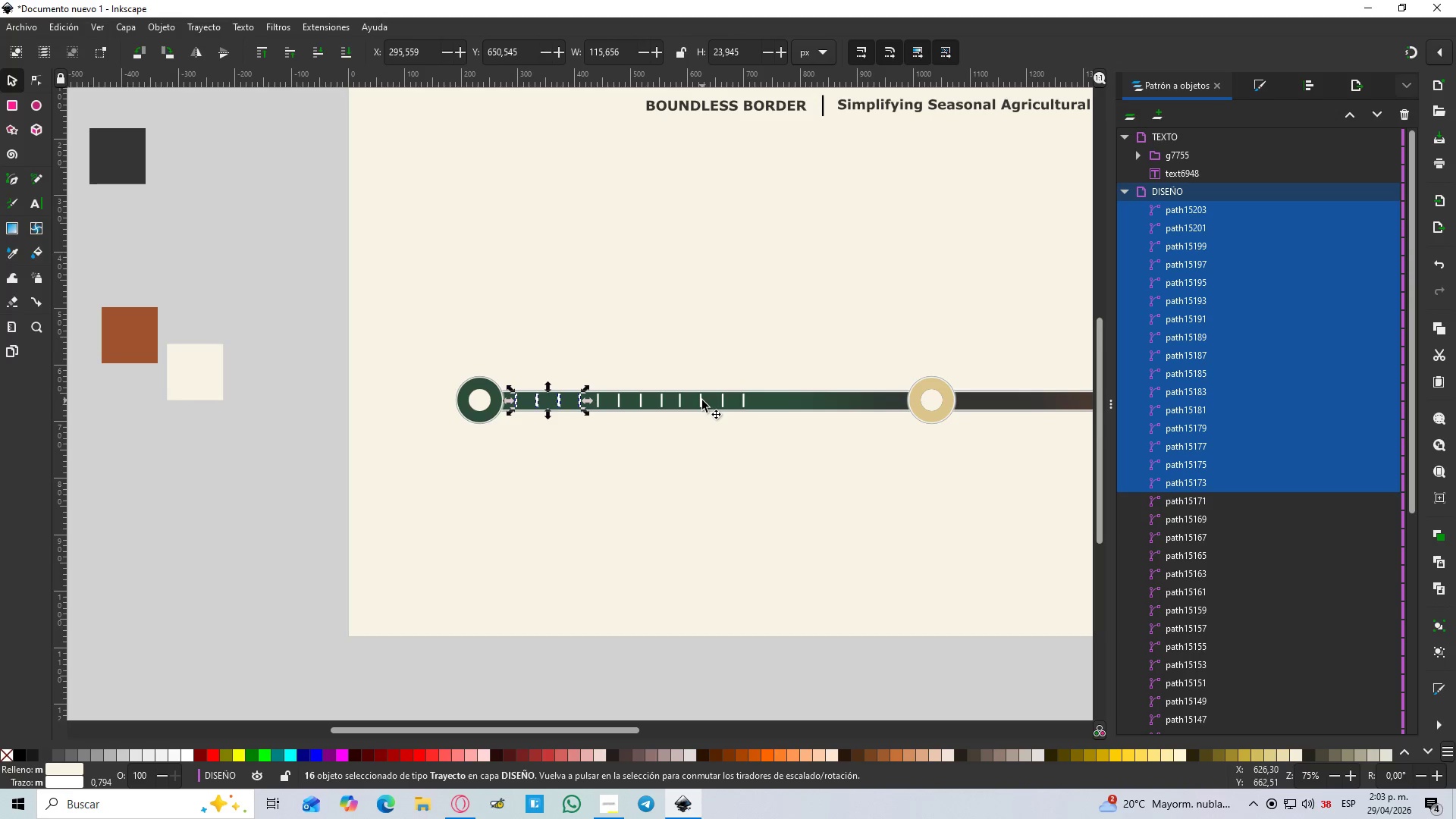 
left_click_drag(start_coordinate=[702, 400], to_coordinate=[814, 402])
 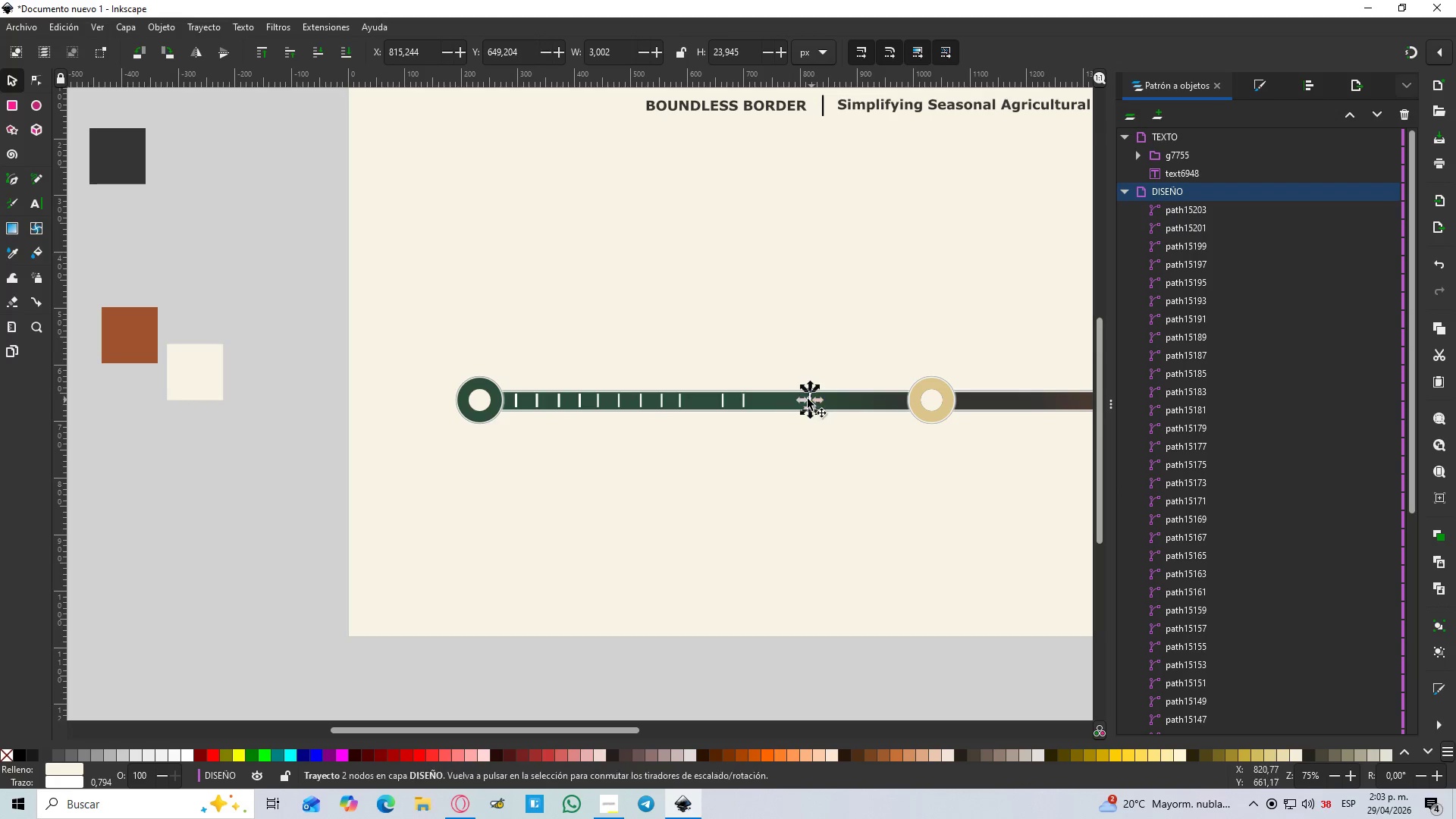 
key(Control+Z)
 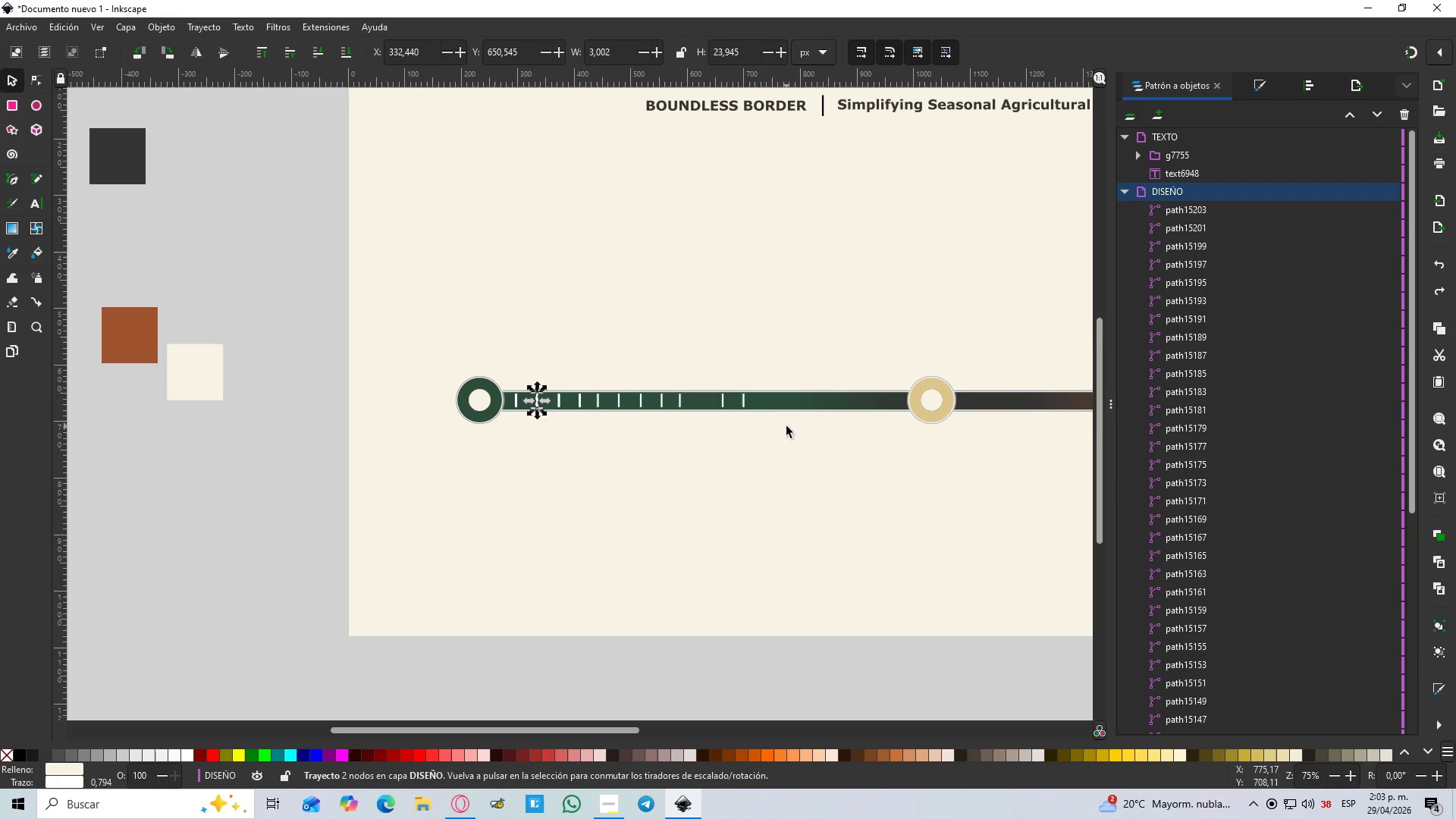 
key(Control+Z)
 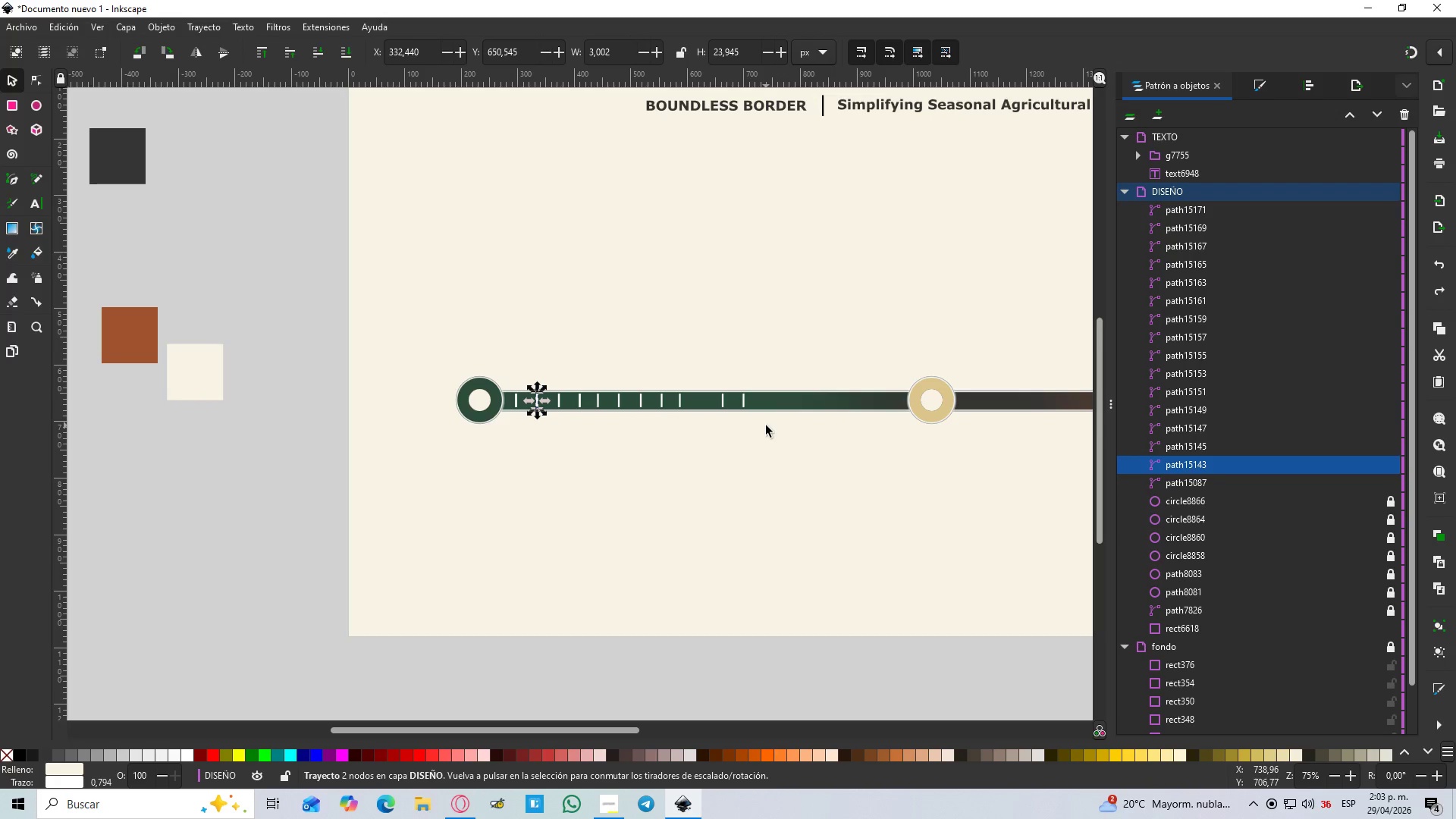 
key(Control+Z)
 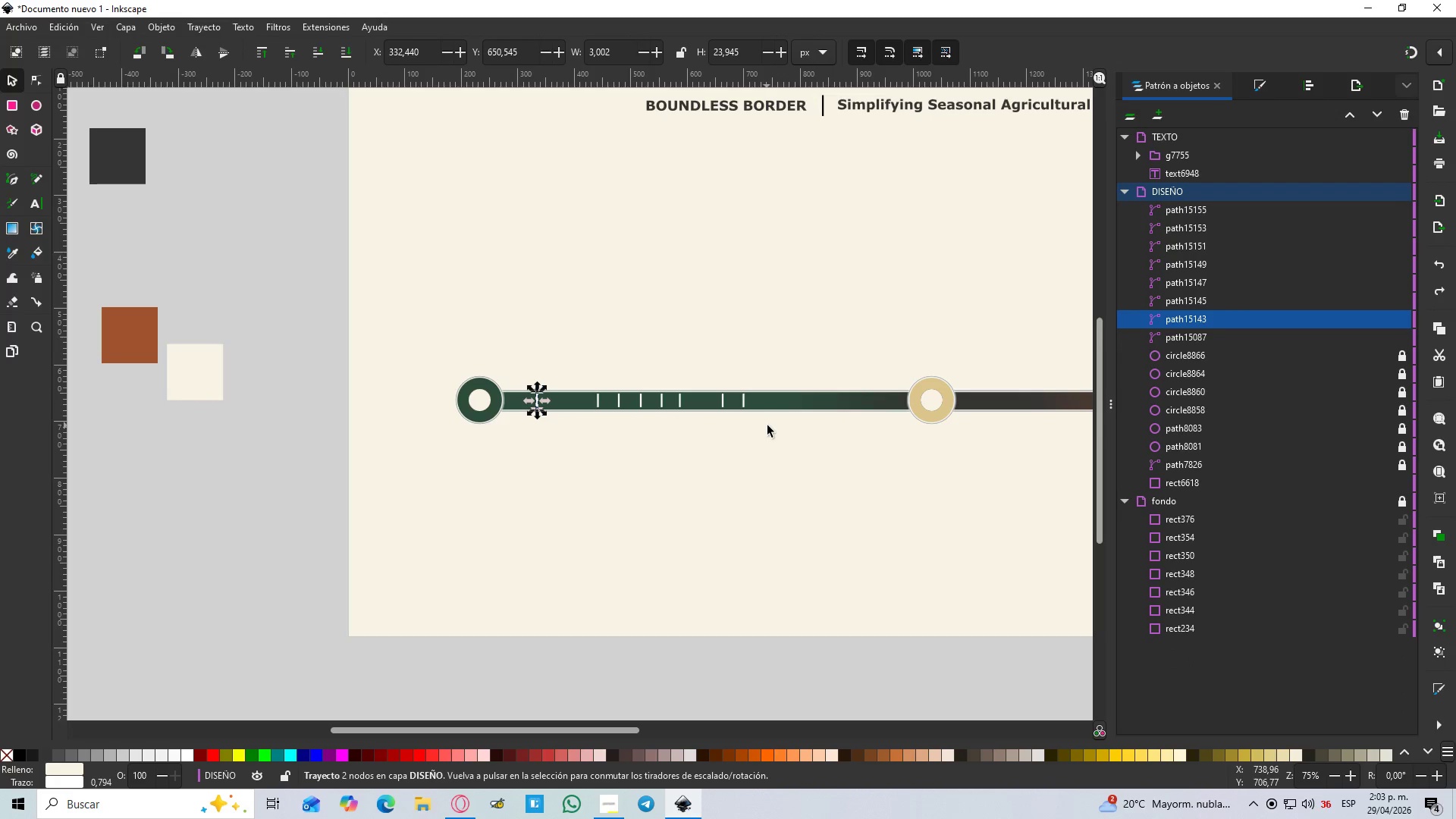 
key(Control+Z)
 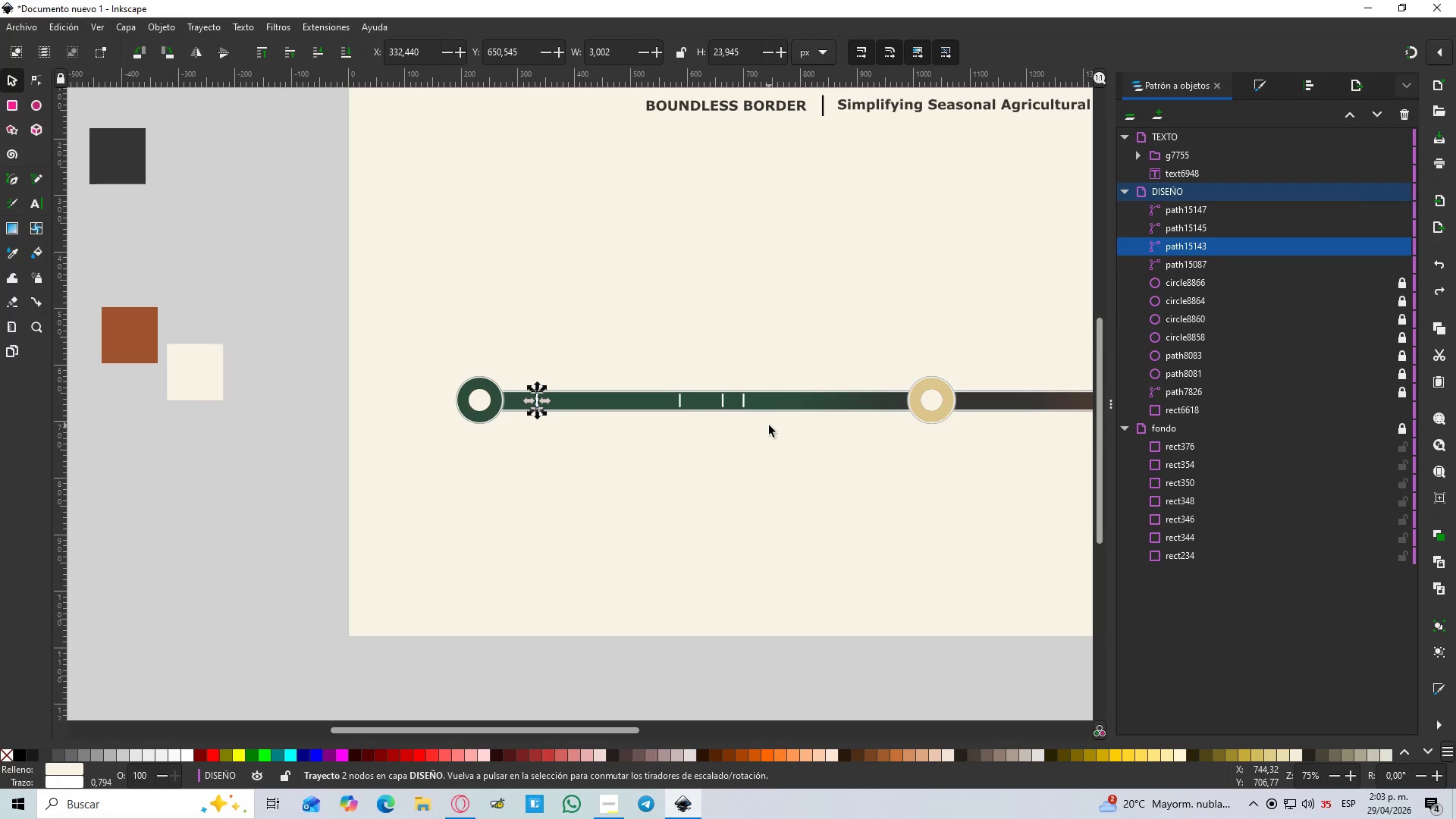 
key(Control+Z)
 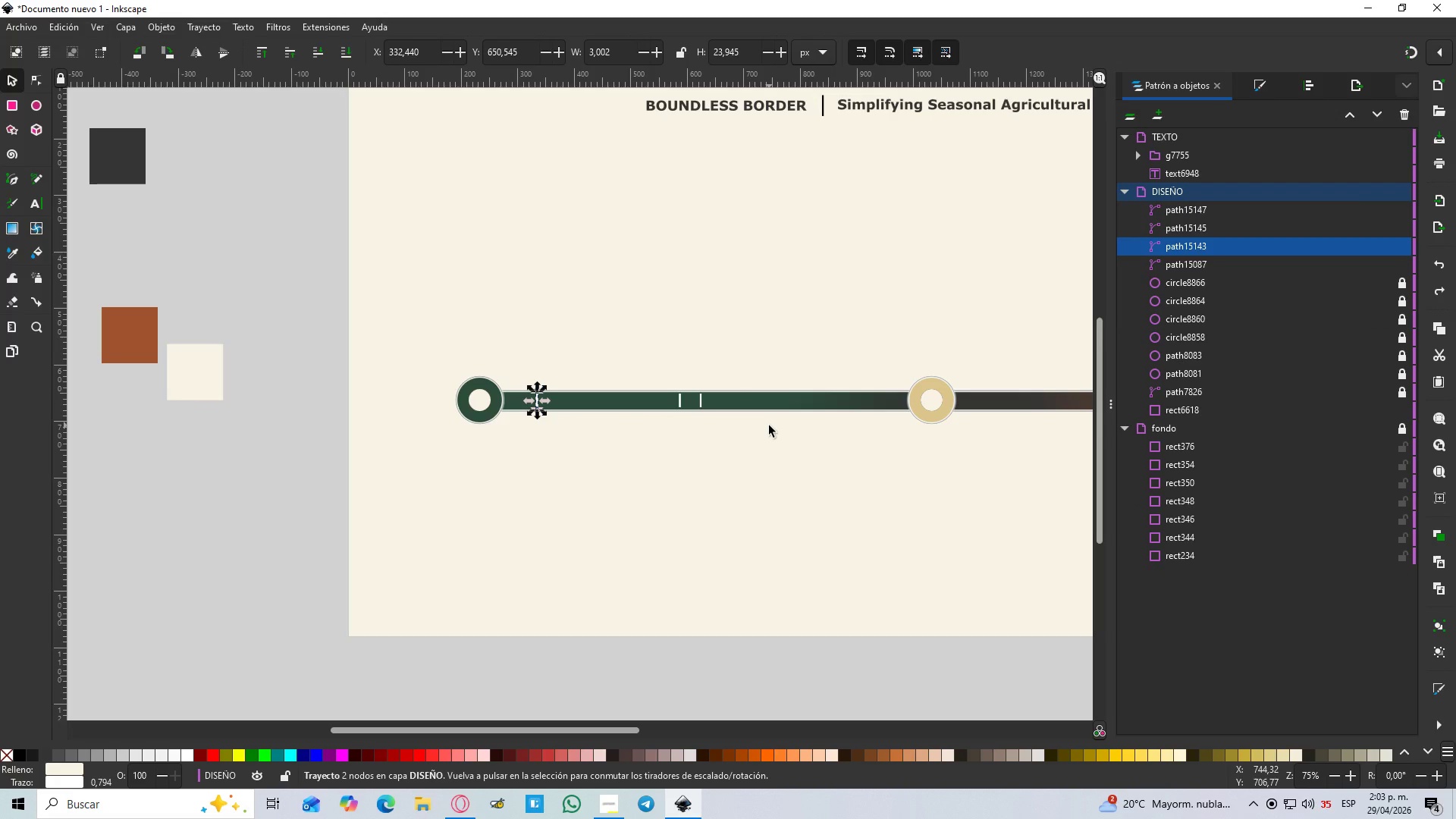 
key(Control+Z)
 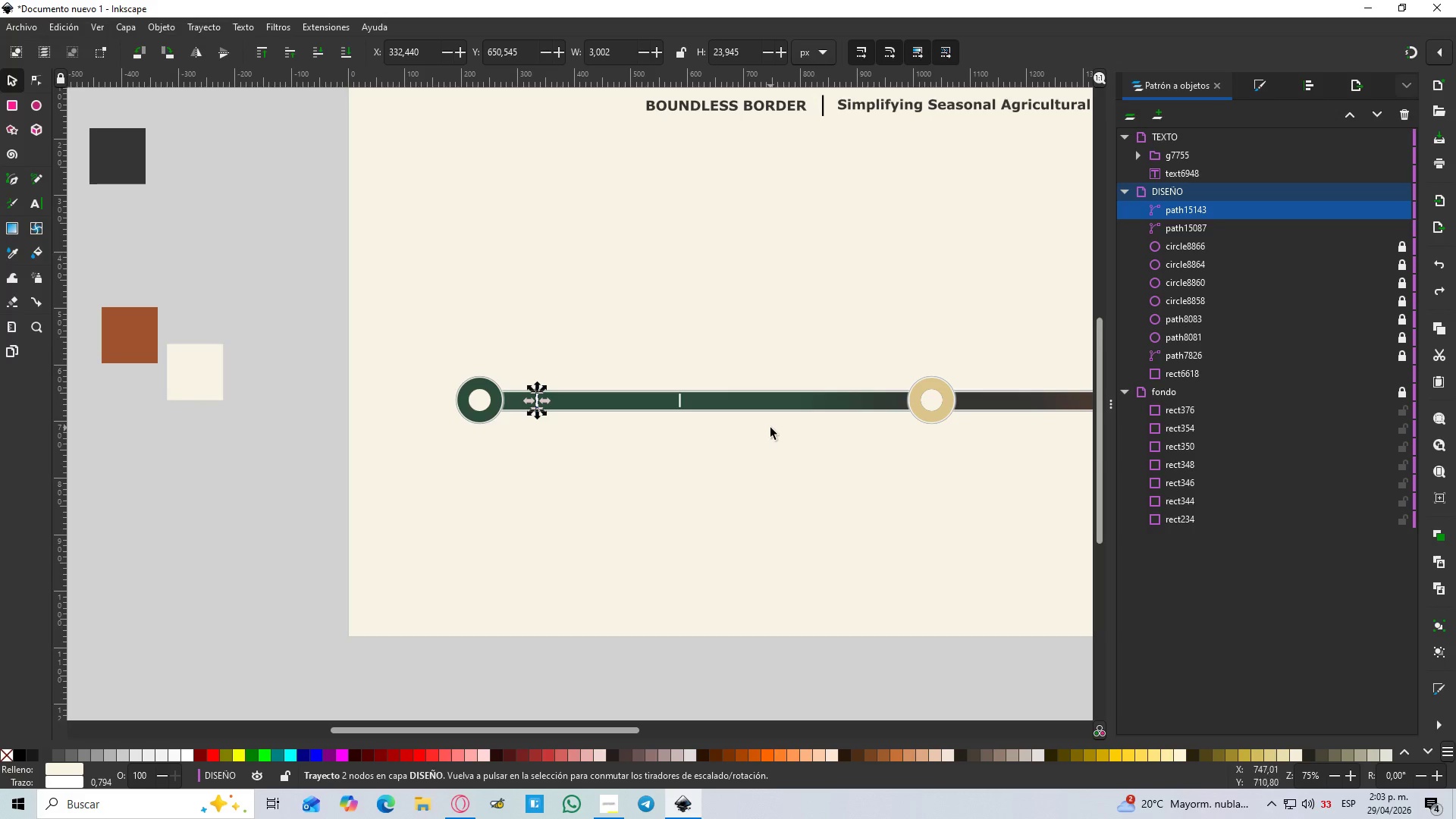 
key(Control+Z)
 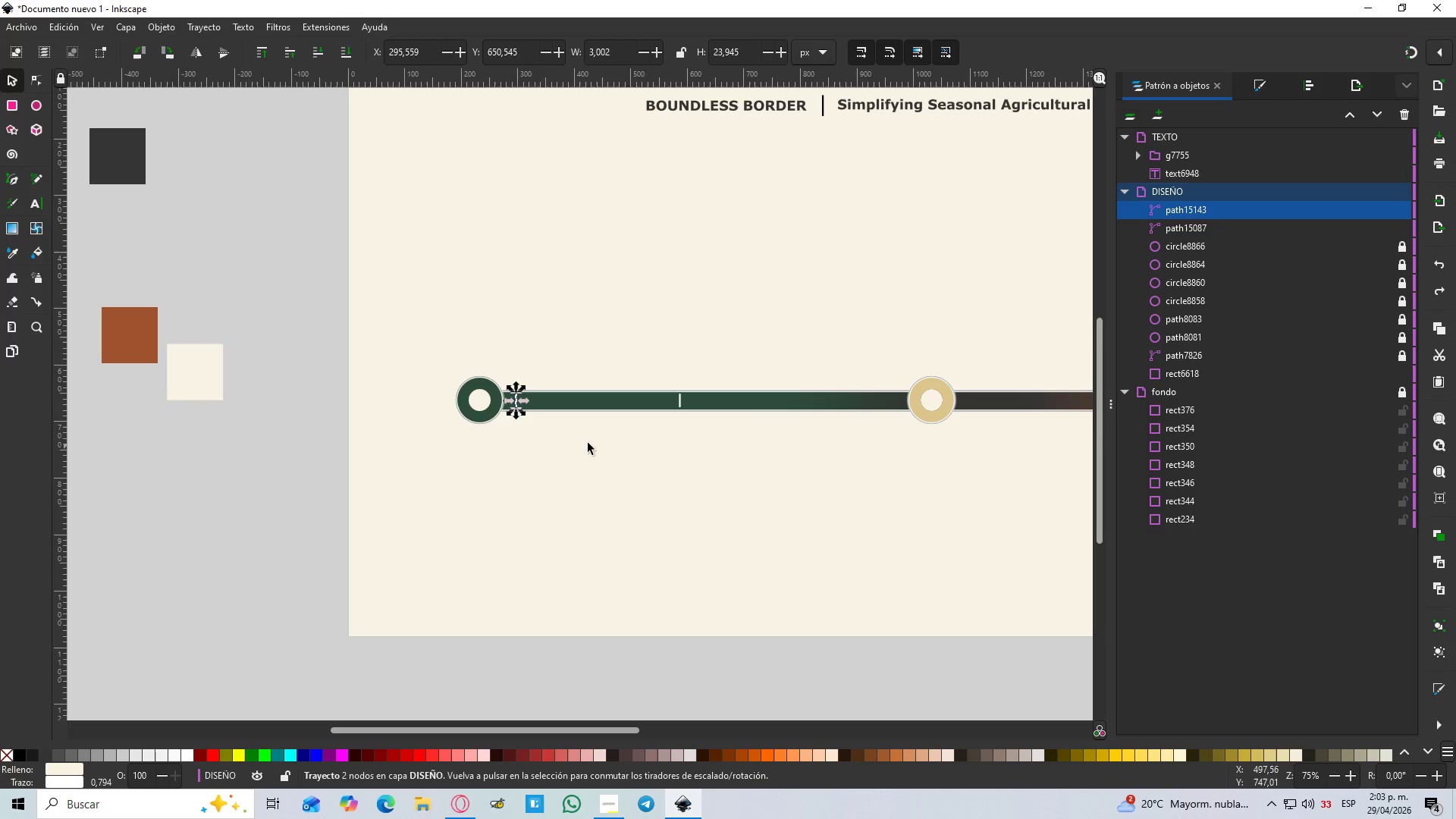 
key(Control+Z)
 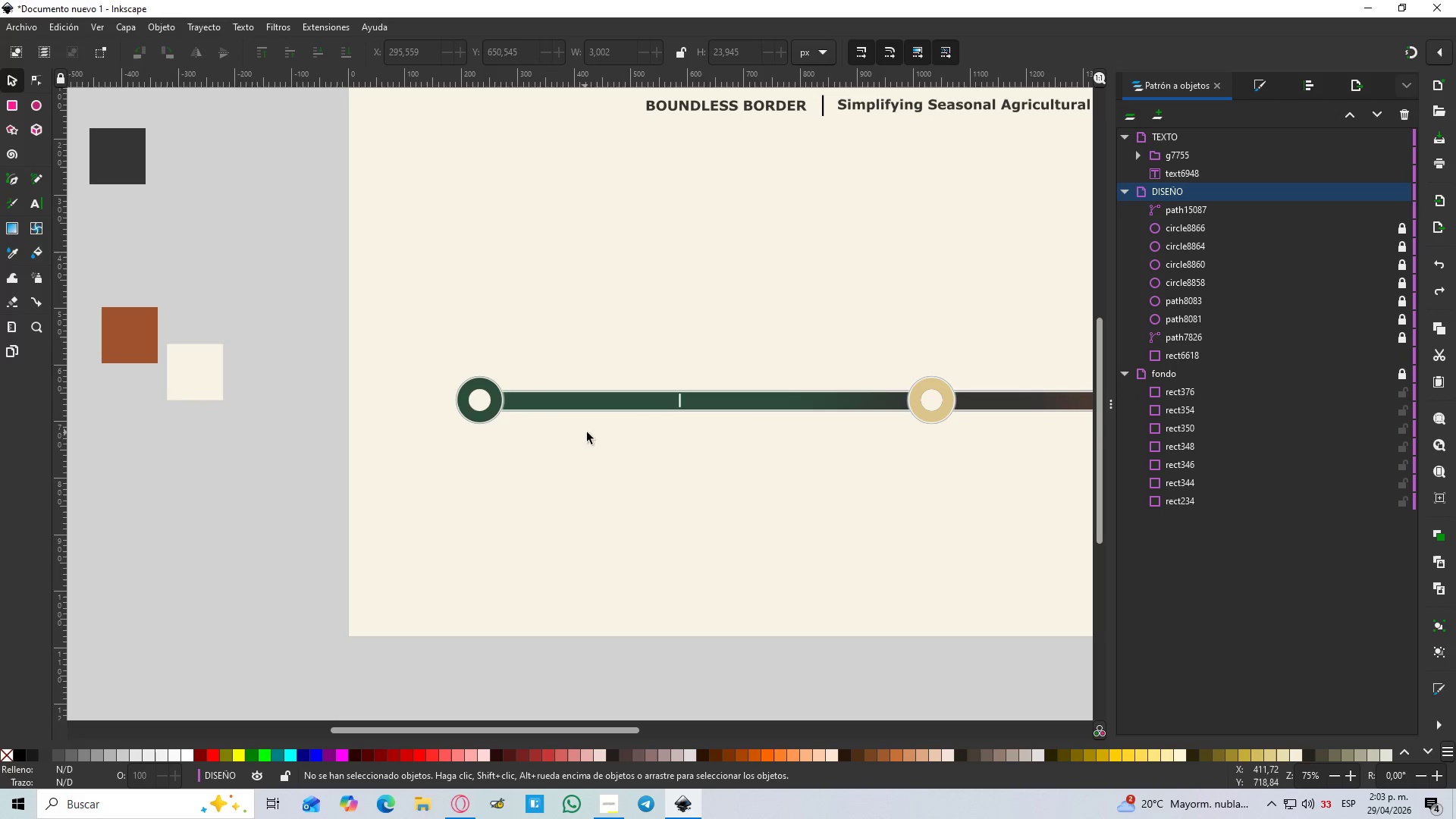 
key(Control+Z)
 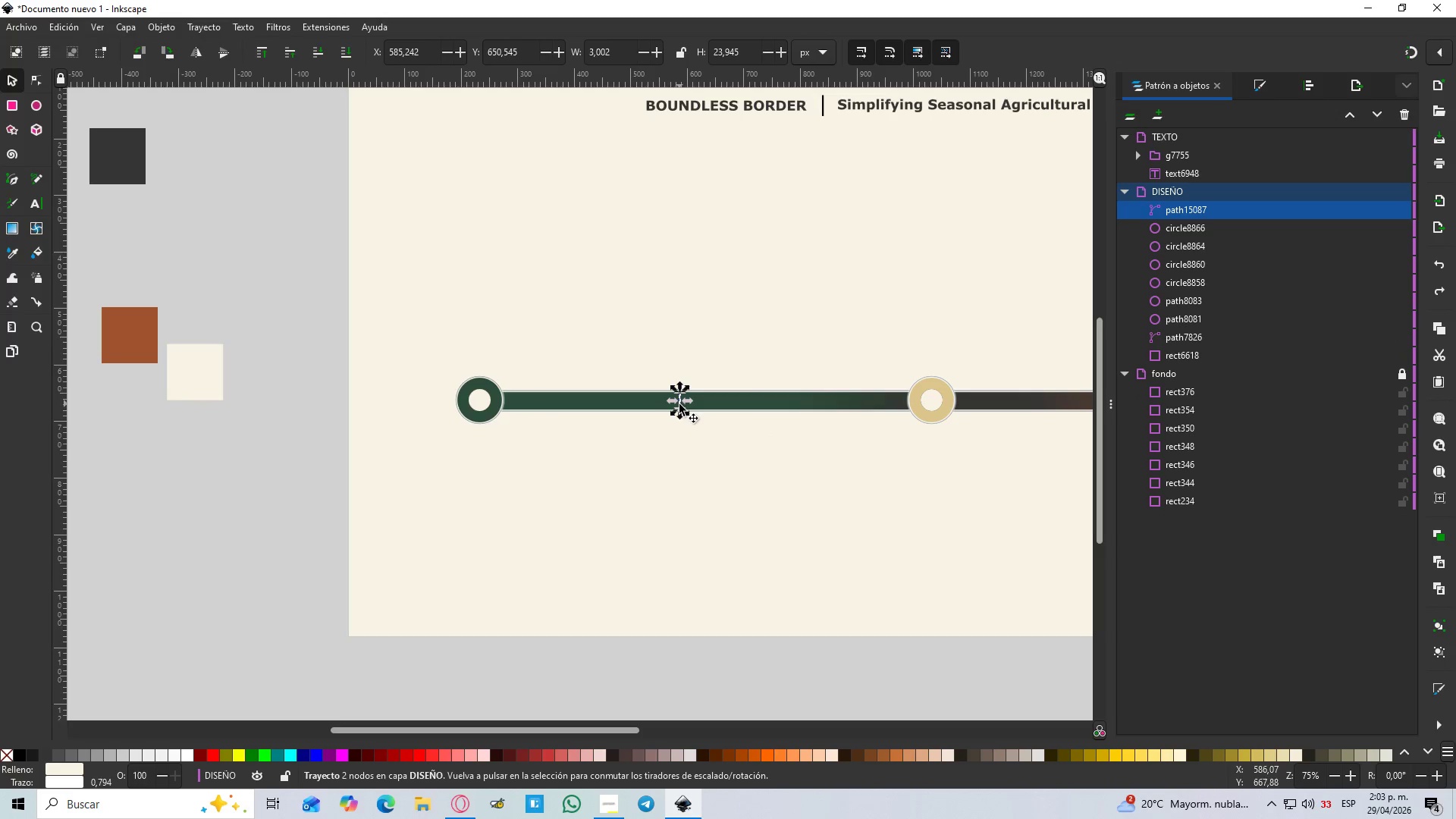 
key(Delete)
 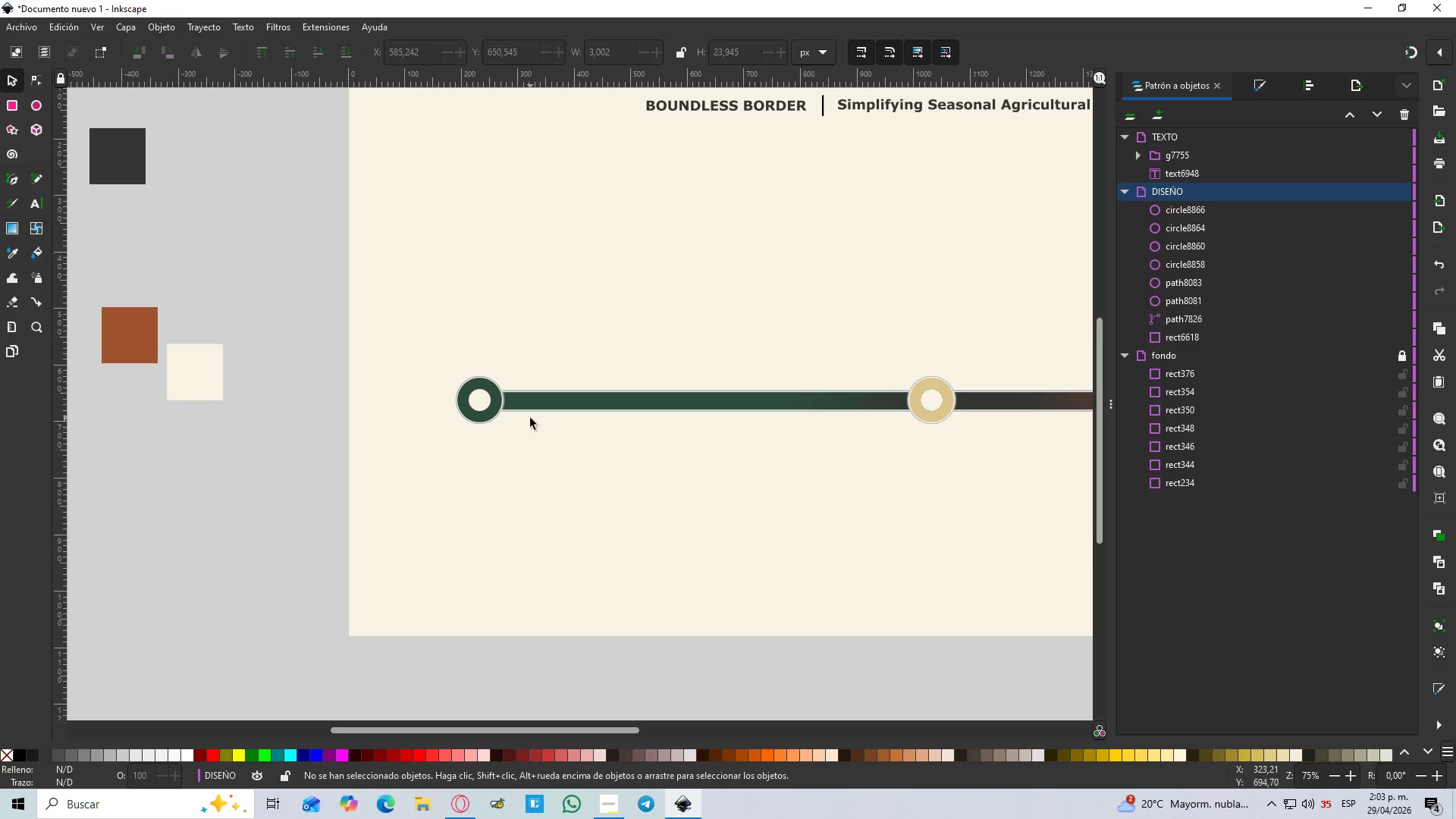 
key(Control+Shift+Z)
 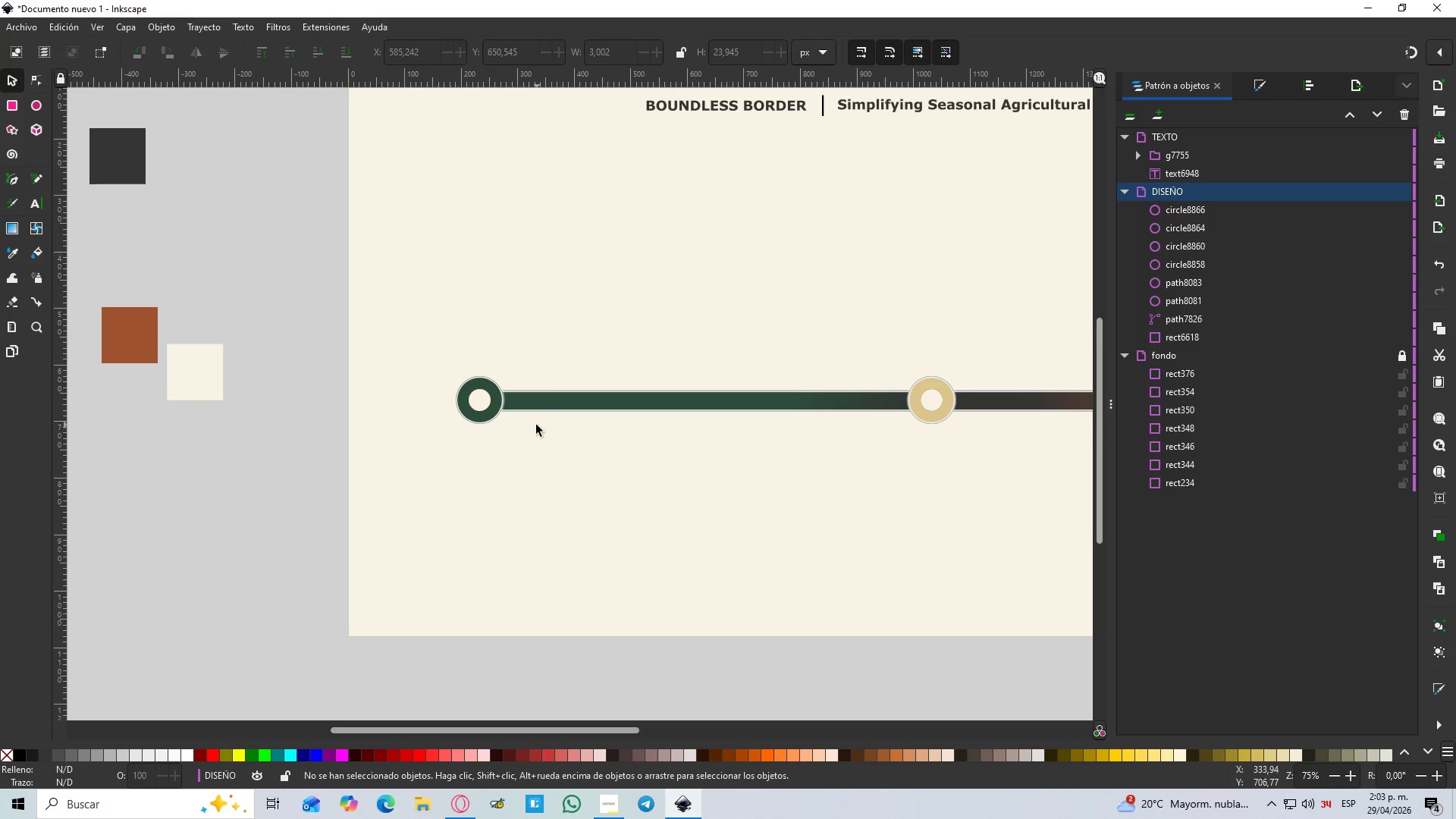 
hold_key(key=ControlLeft, duration=1.12)
scroll: coordinate [507, 360], scroll_direction: up, amount: 5.0
 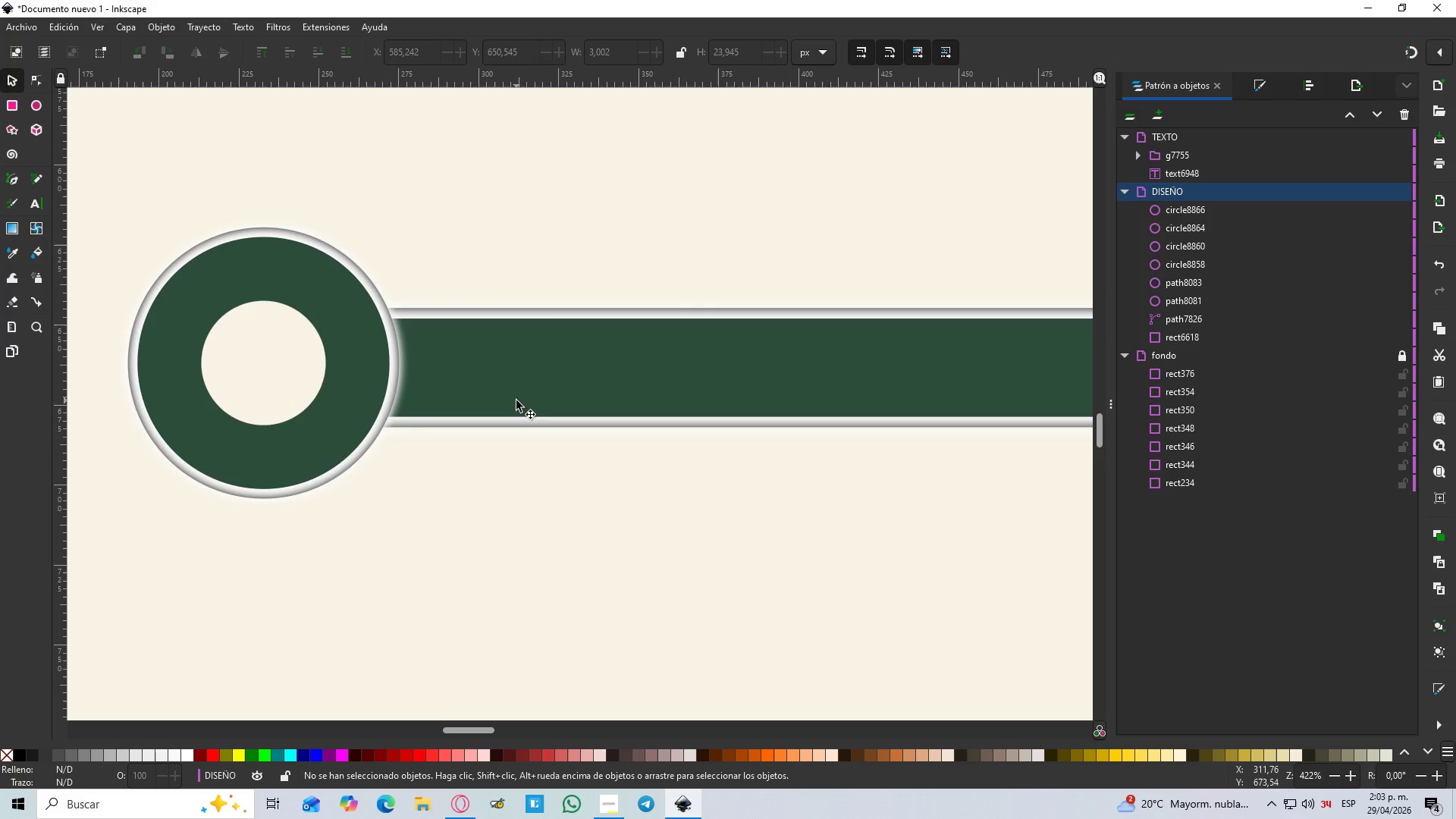 
key(B)
 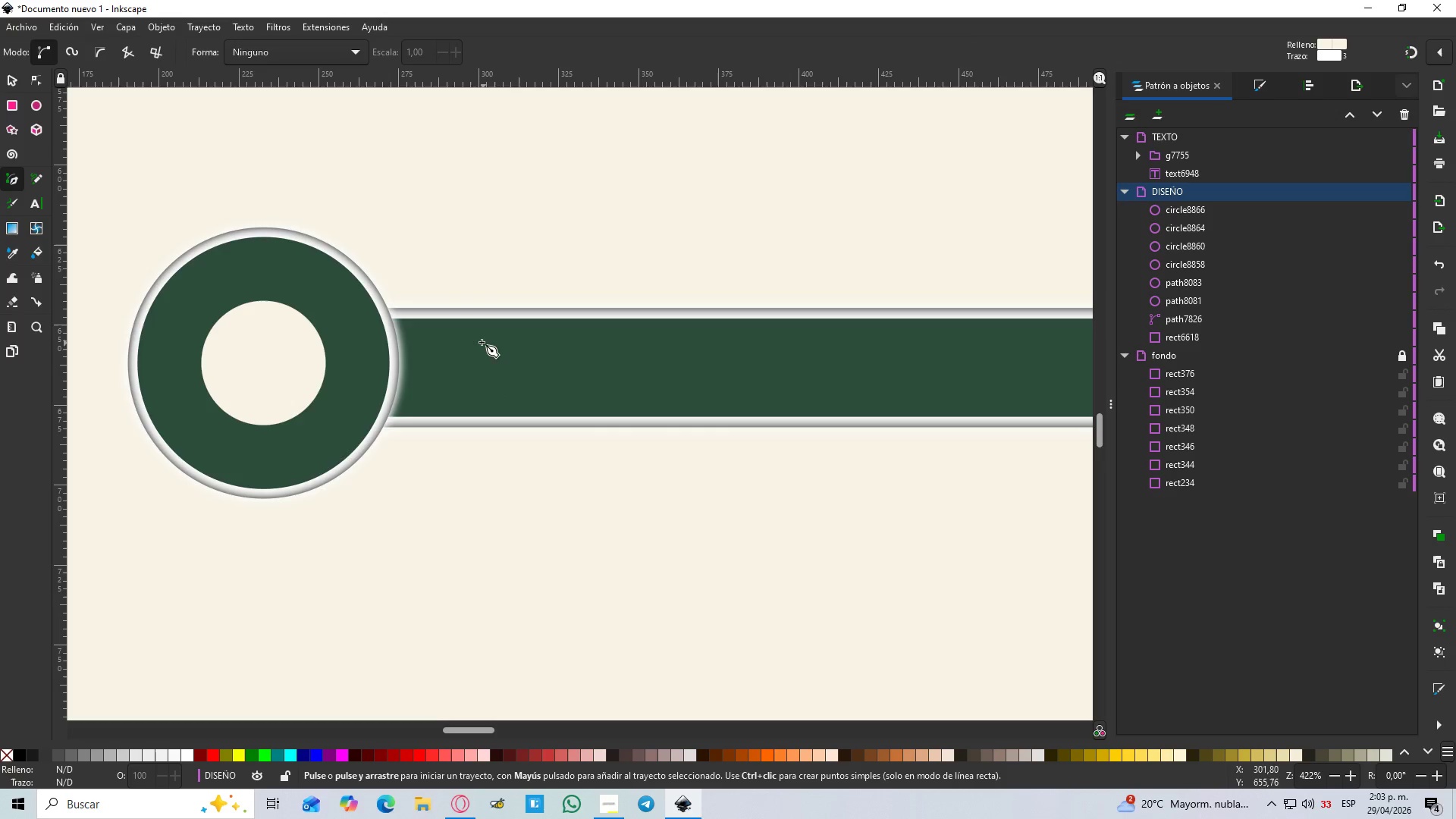 
left_click([467, 329])
 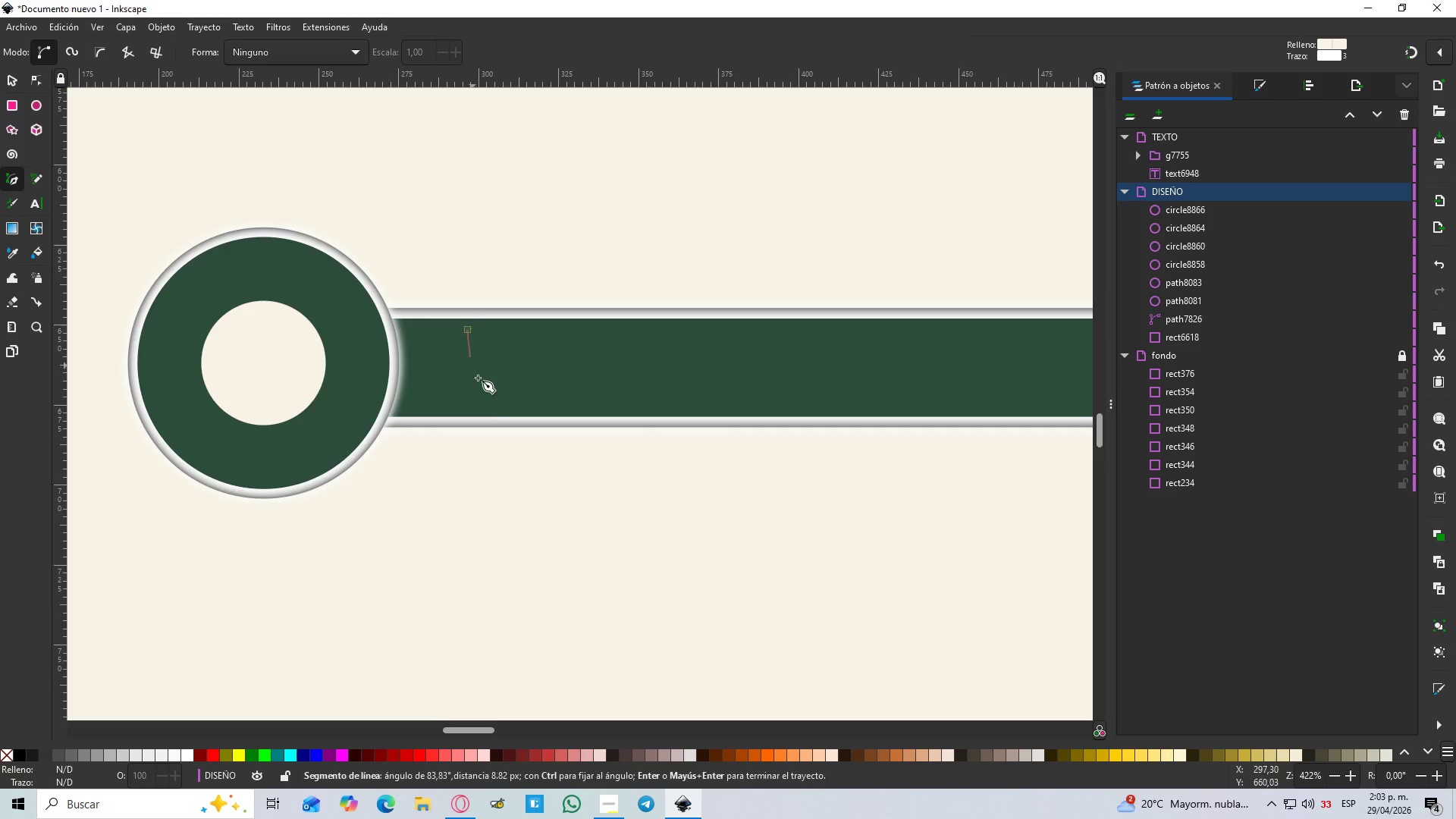 
hold_key(key=ControlLeft, duration=1.22)
left_click([463, 404])
 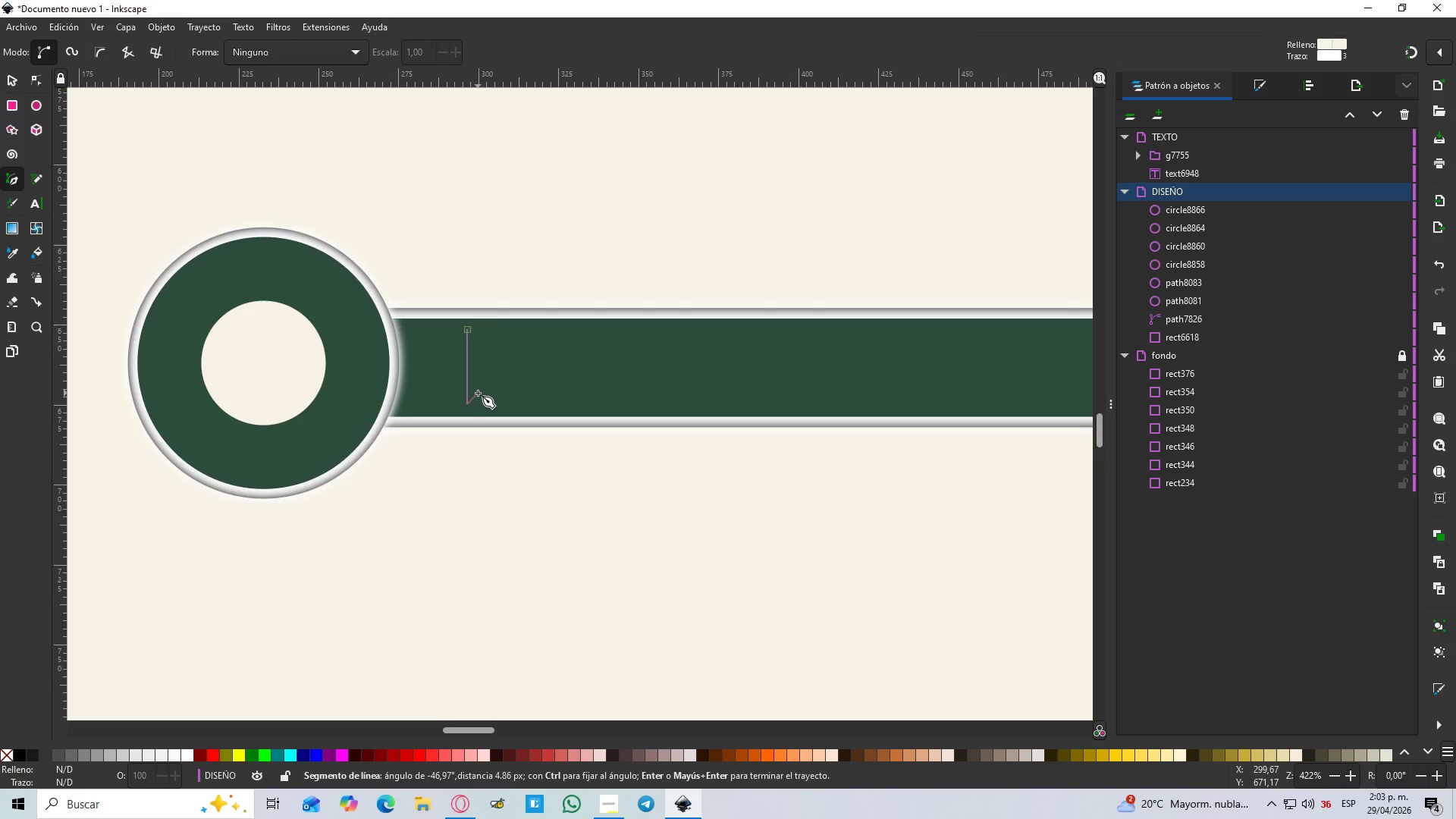 
key(Enter)
 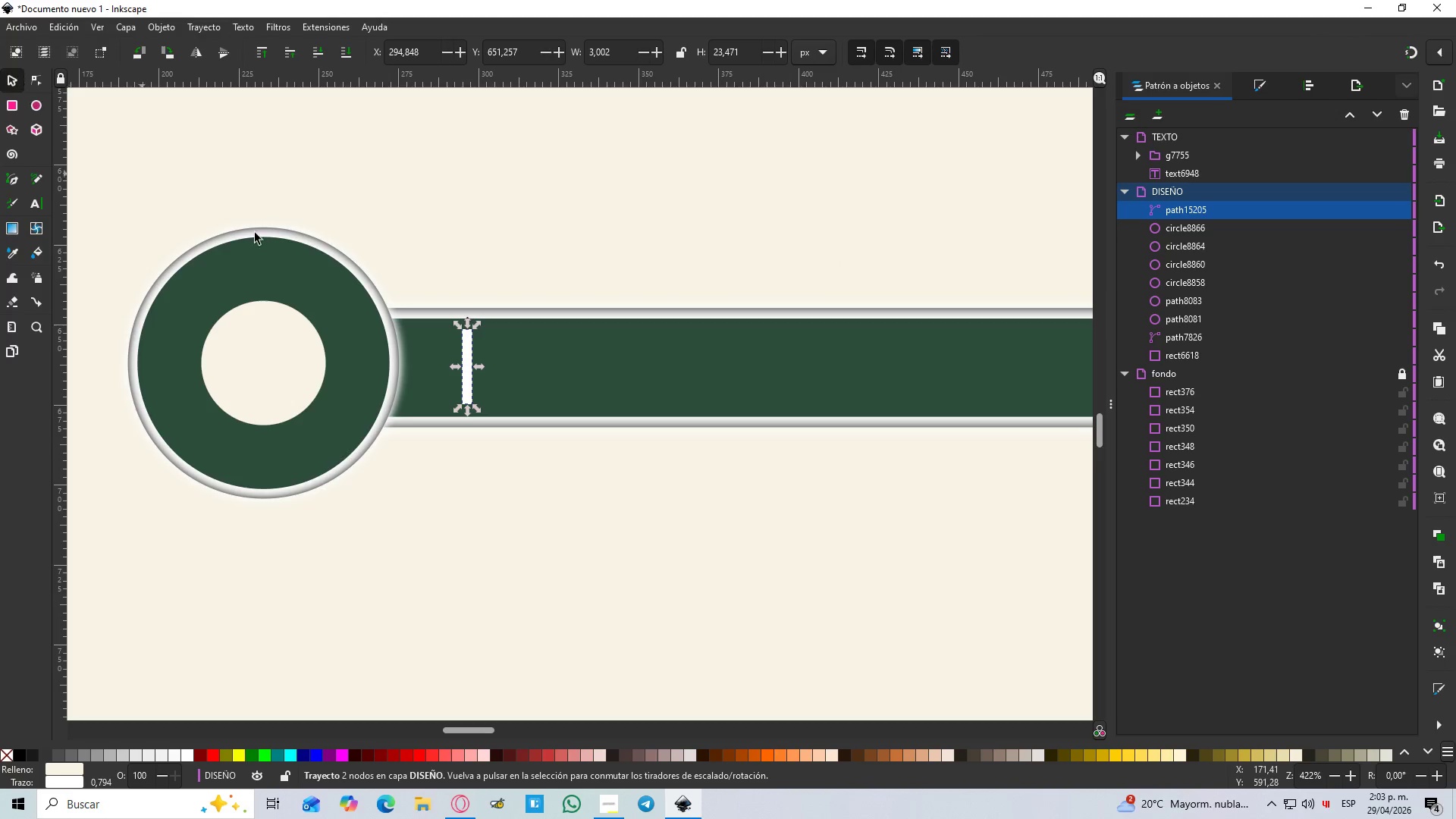 
left_click_drag(start_coordinate=[466, 362], to_coordinate=[461, 359])
 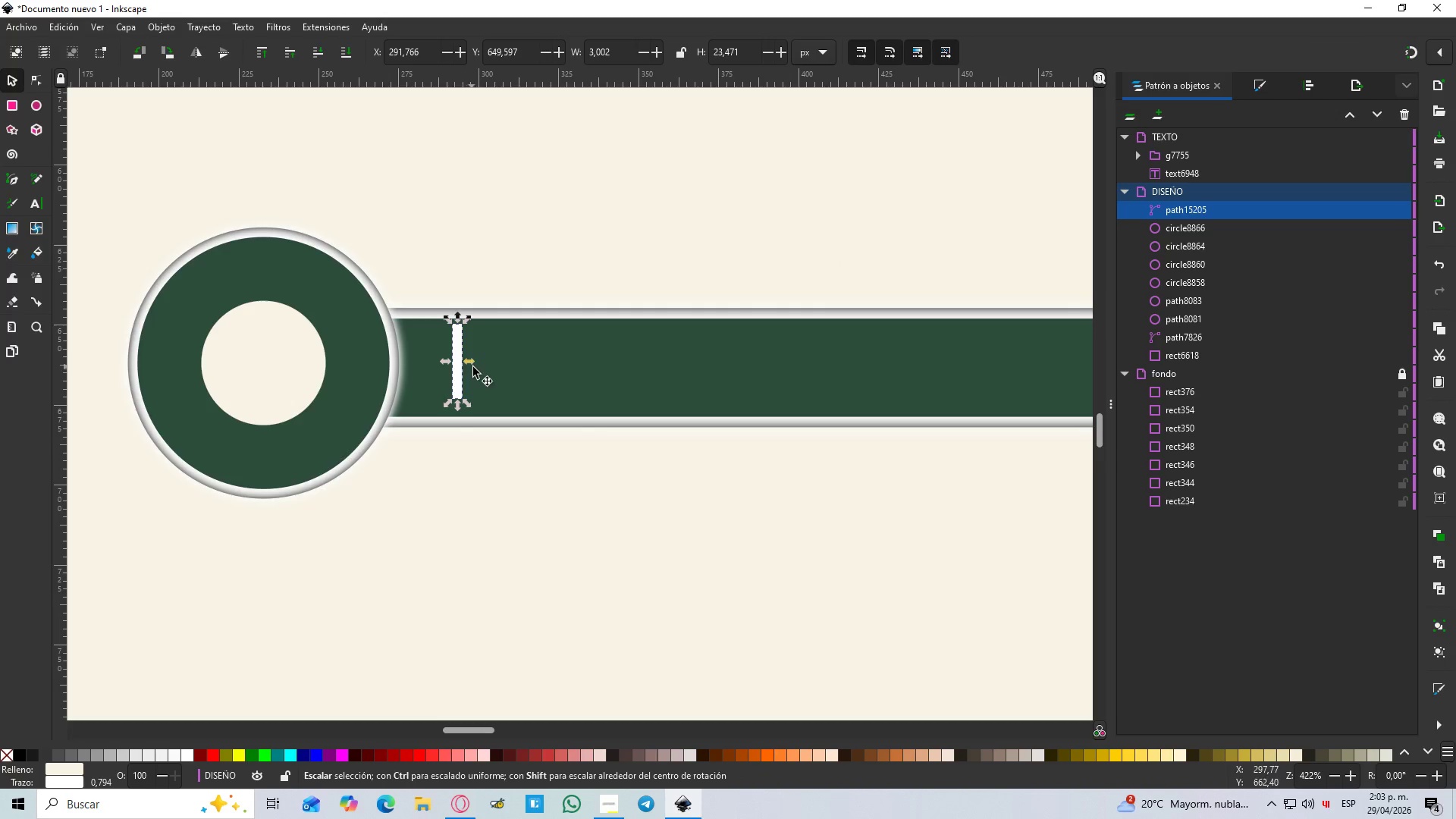 
key(Control+Z)
 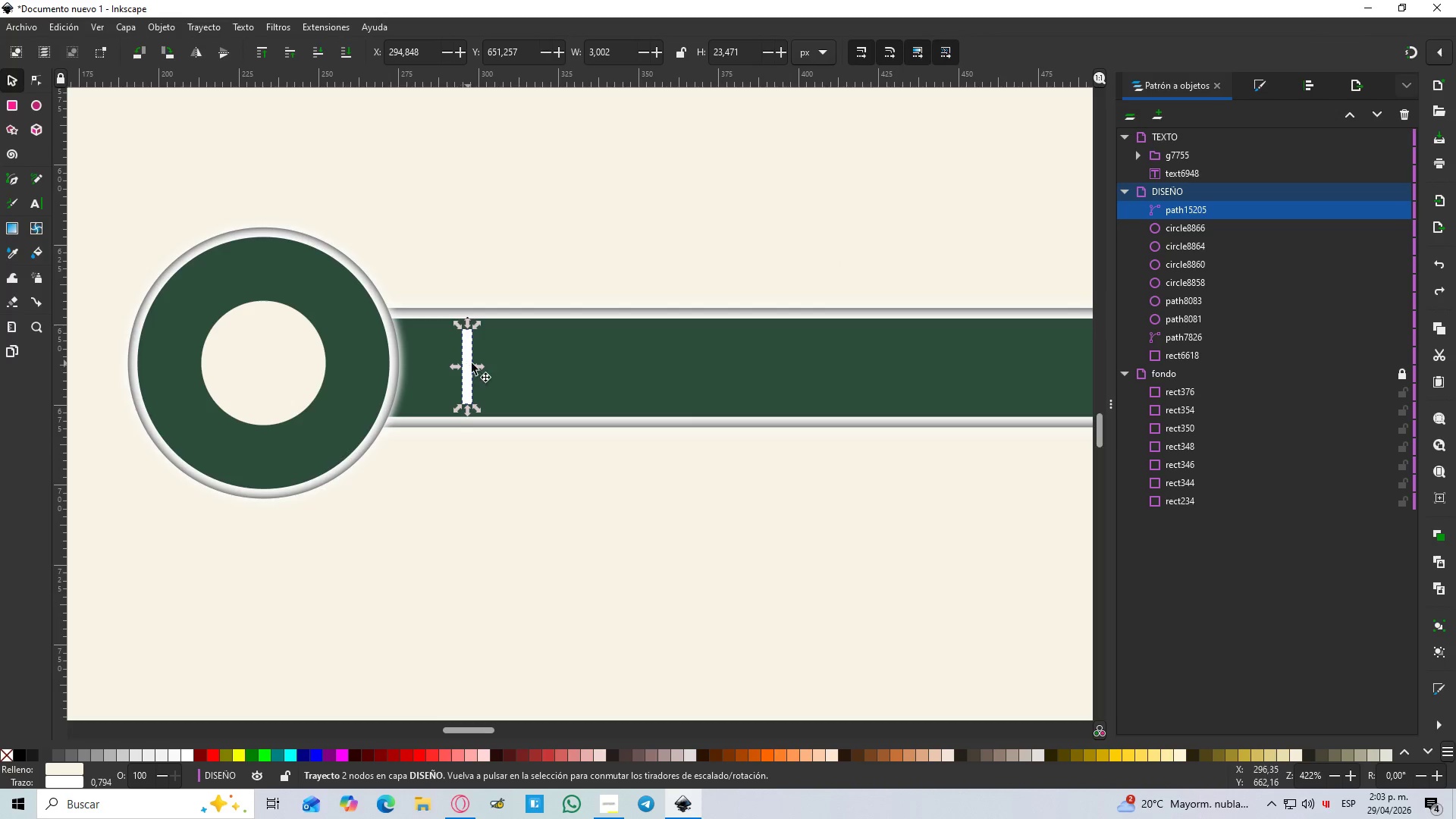 
key(Control+D)
 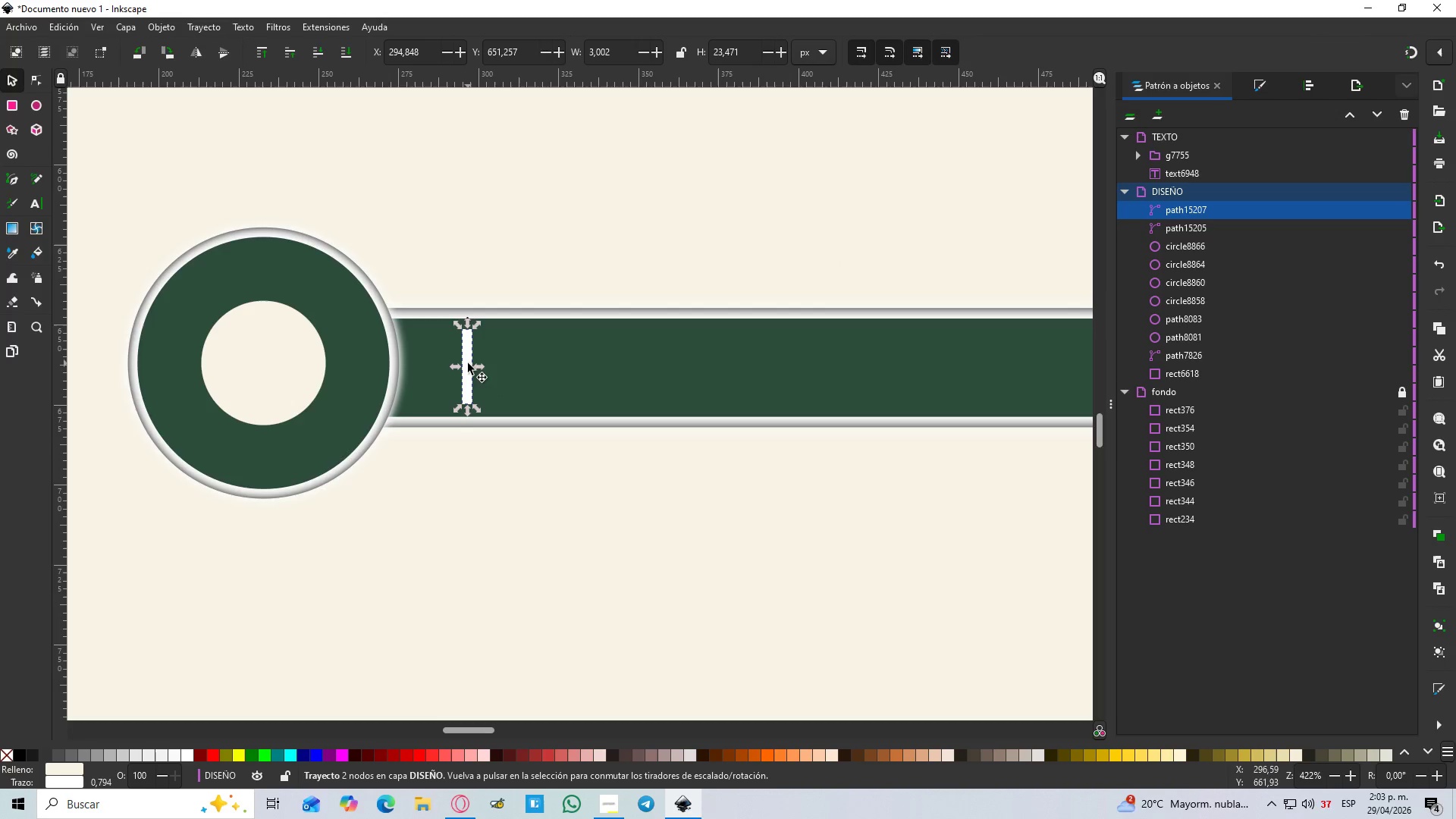 
left_click_drag(start_coordinate=[468, 363], to_coordinate=[566, 371])
 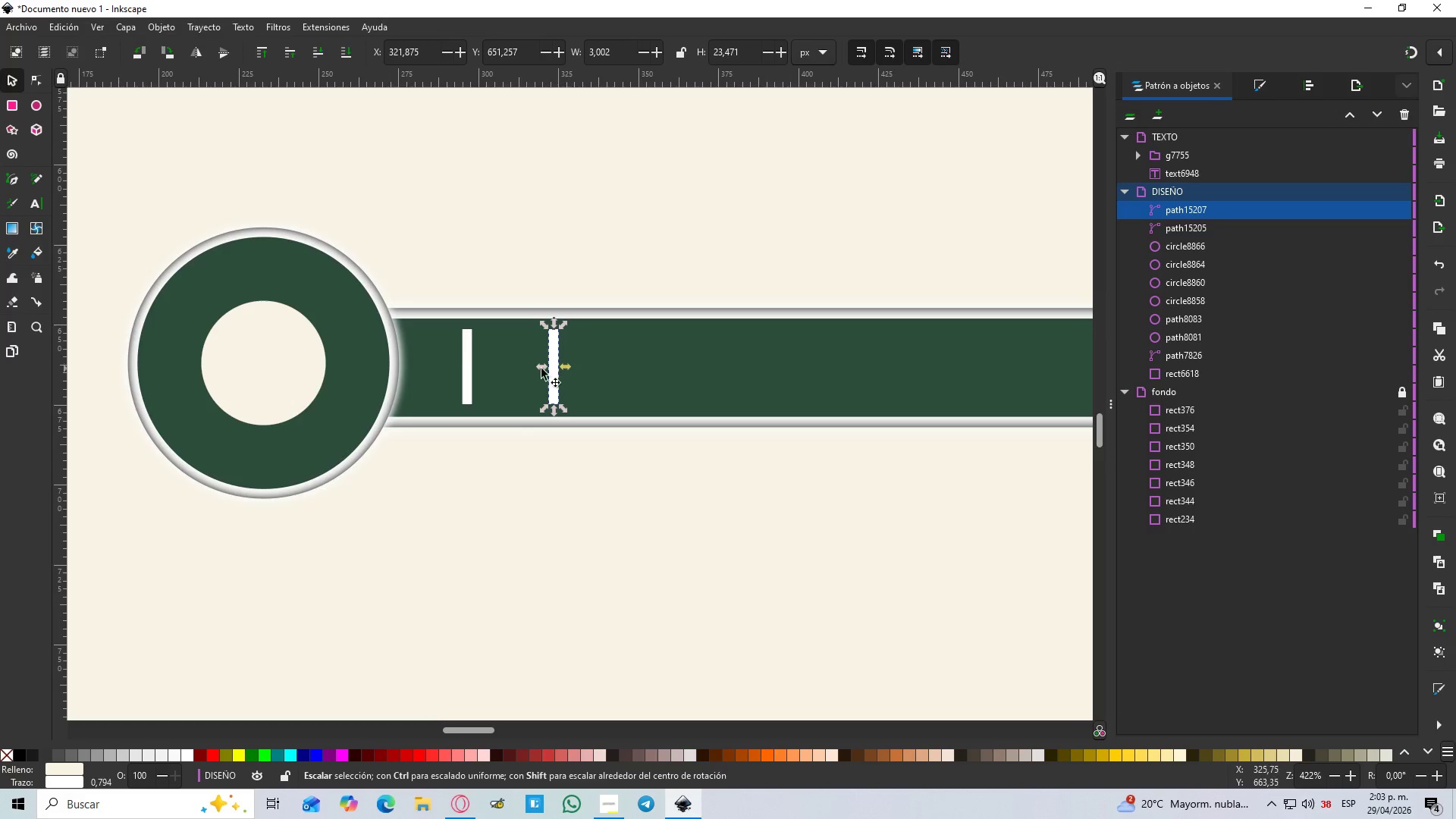 
hold_key(key=ControlLeft, duration=1.05)
 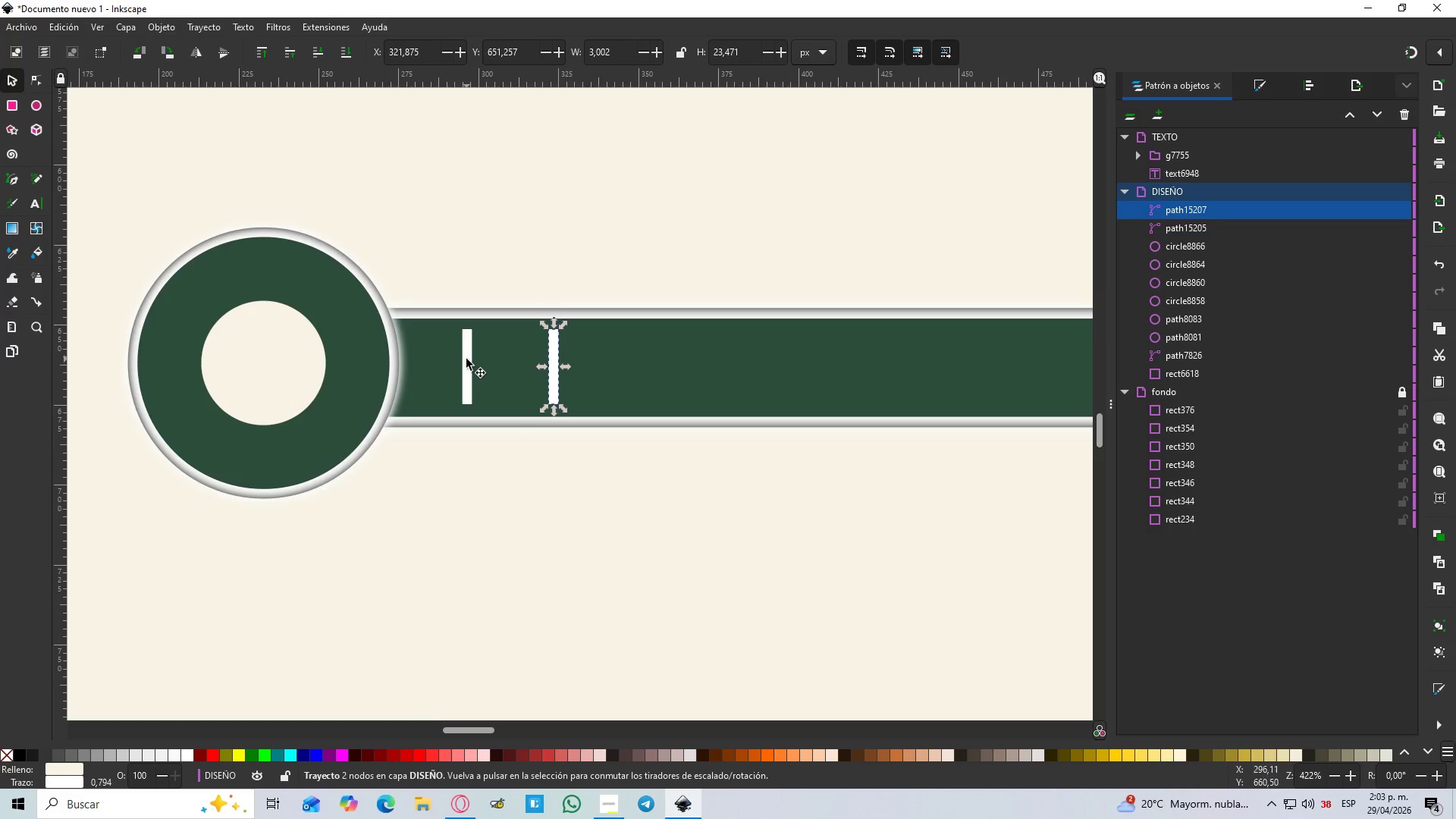 
left_click([466, 359])
 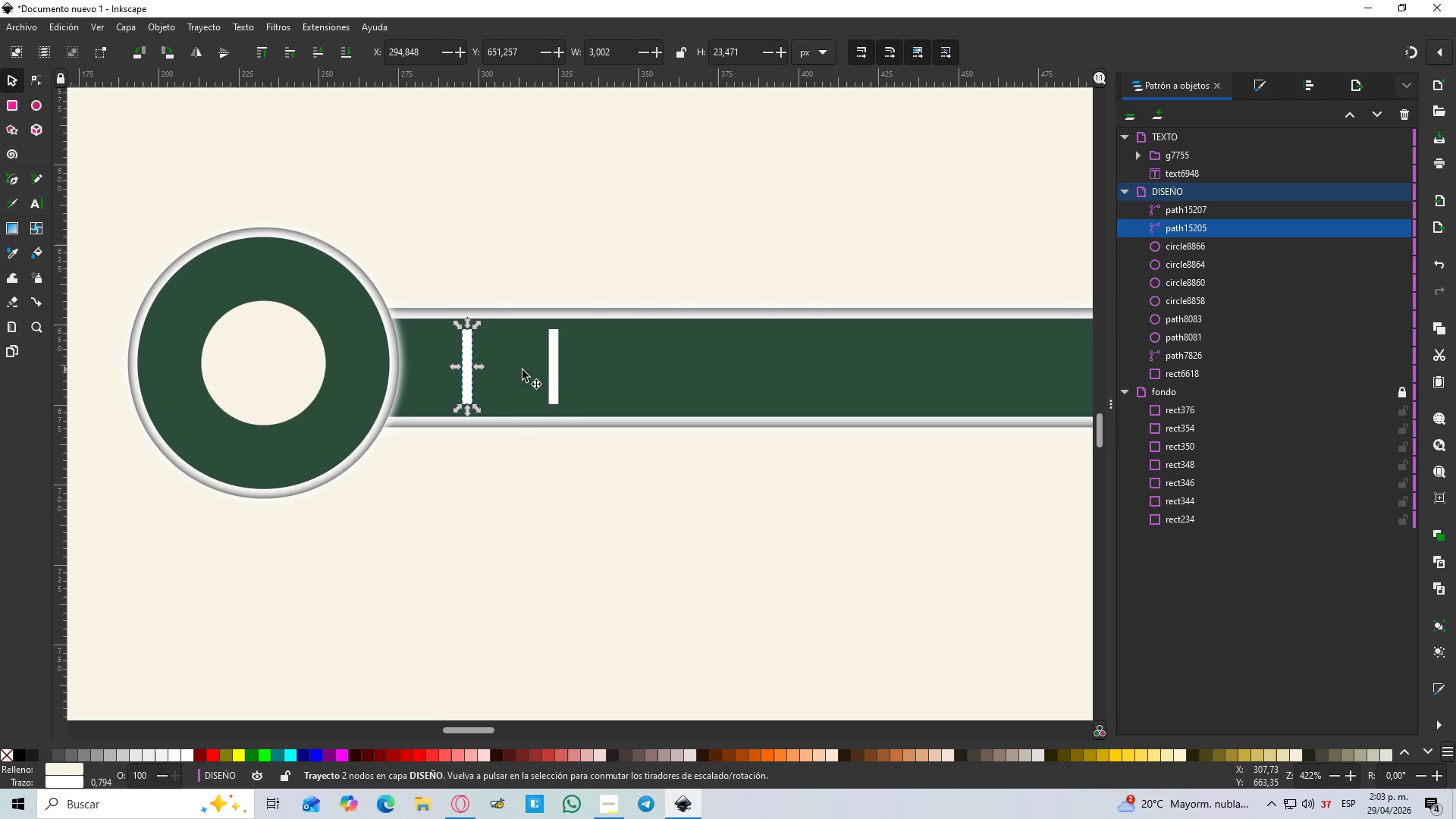 
hold_key(key=ShiftLeft, duration=0.52)
left_click([554, 369])
 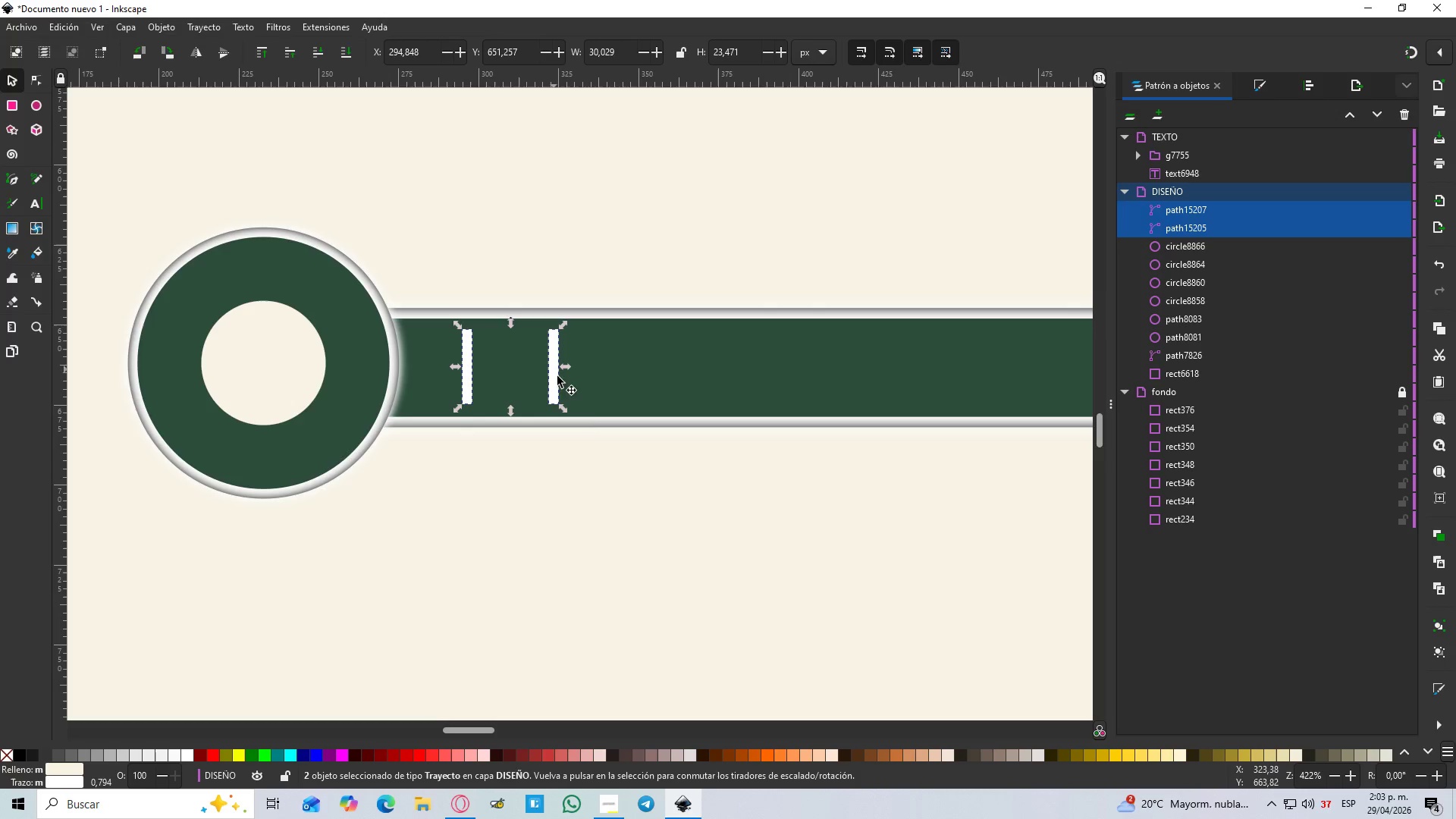 
left_click_drag(start_coordinate=[654, 482], to_coordinate=[407, 272])
 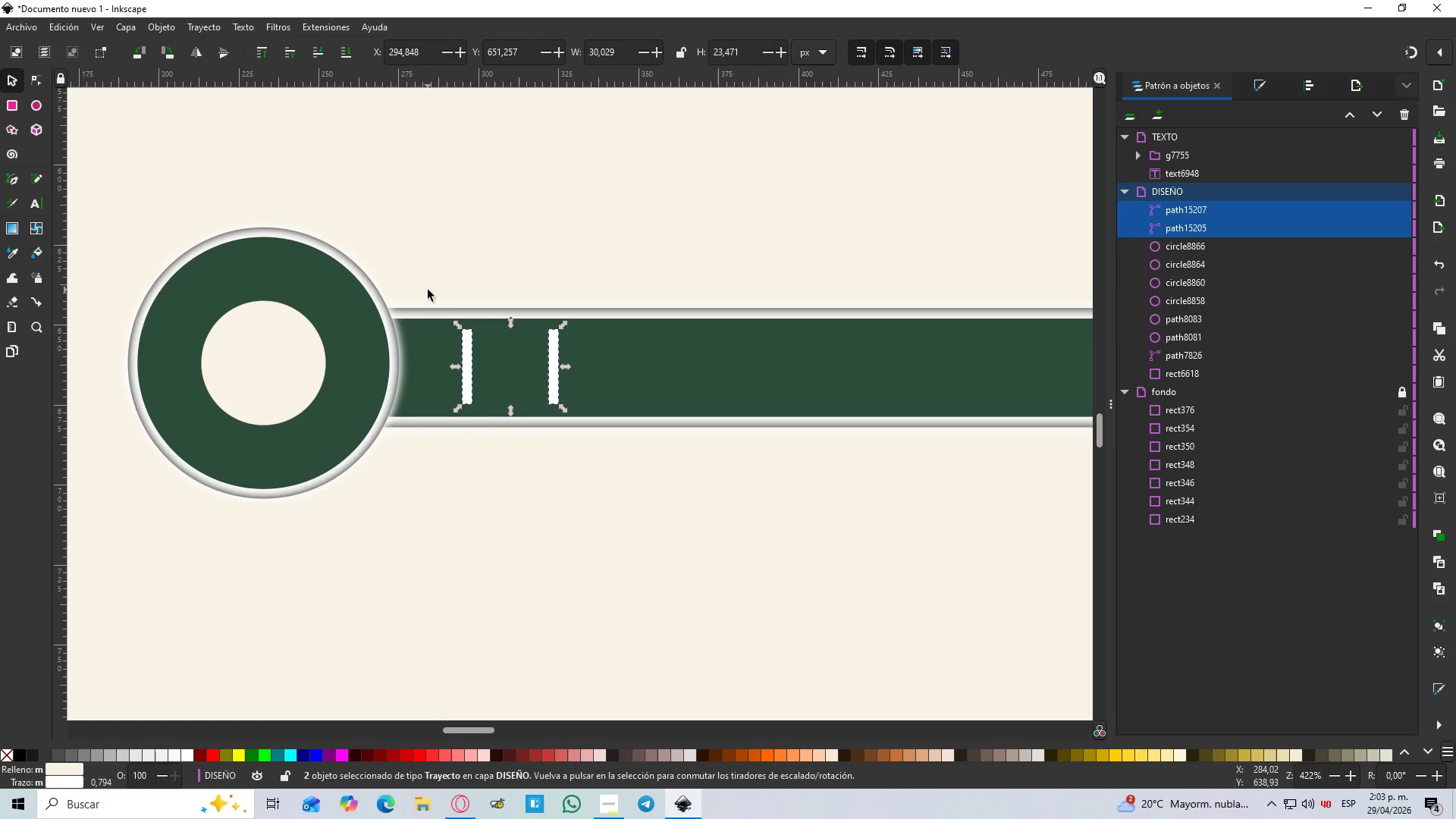 
key(Control+D)
 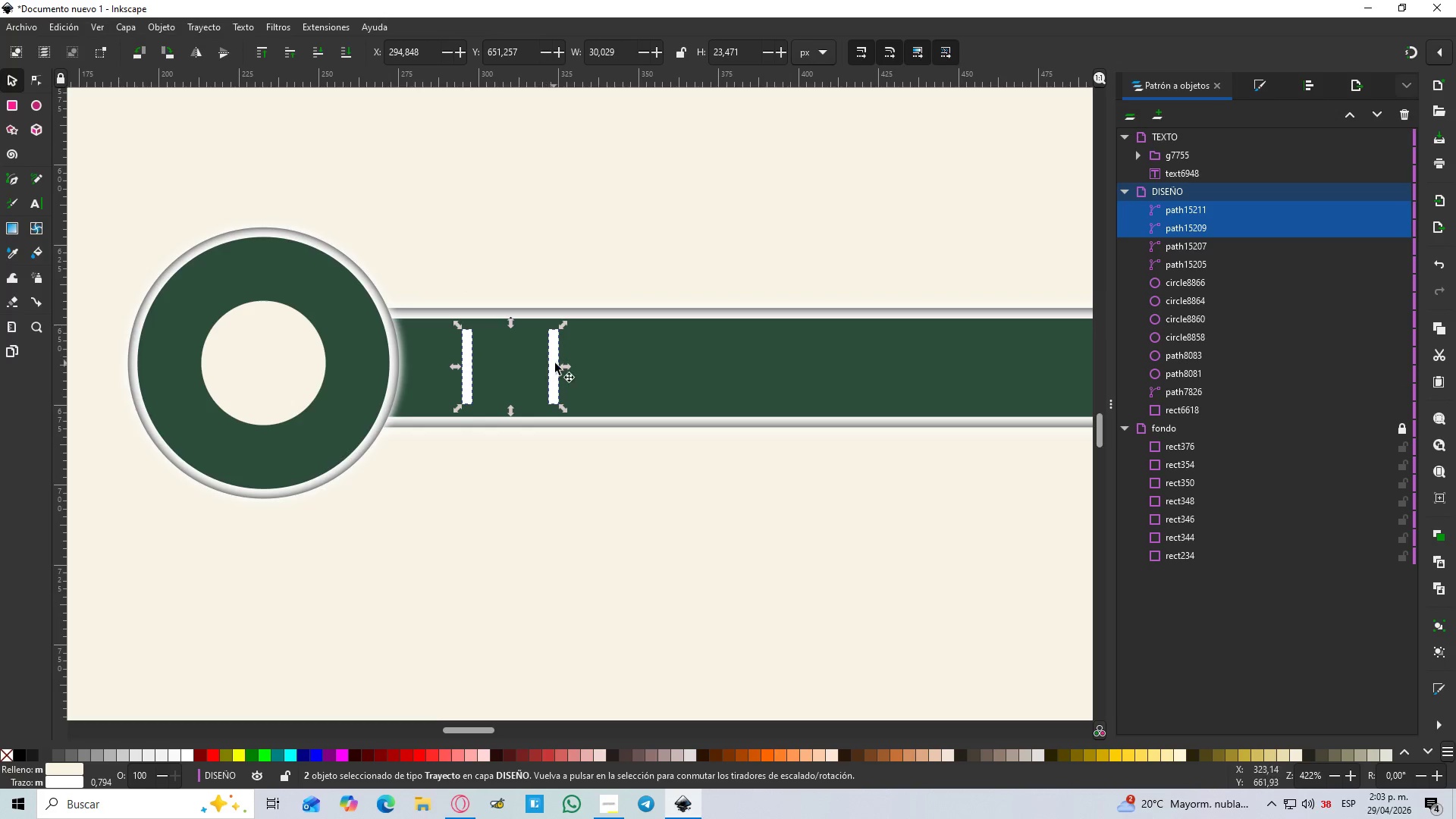 
left_click_drag(start_coordinate=[557, 366], to_coordinate=[726, 370])
 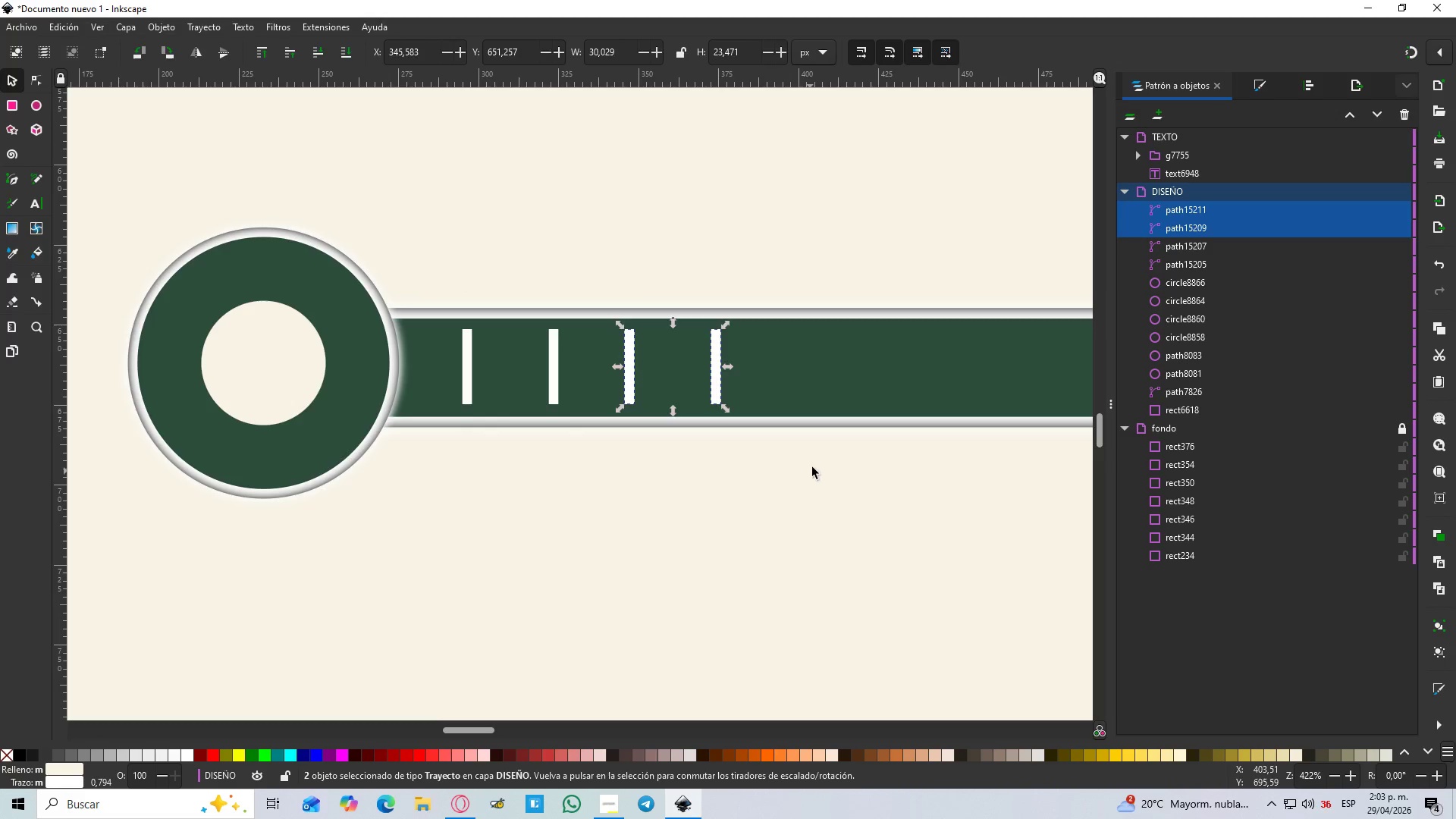 
hold_key(key=ControlLeft, duration=1.5)
 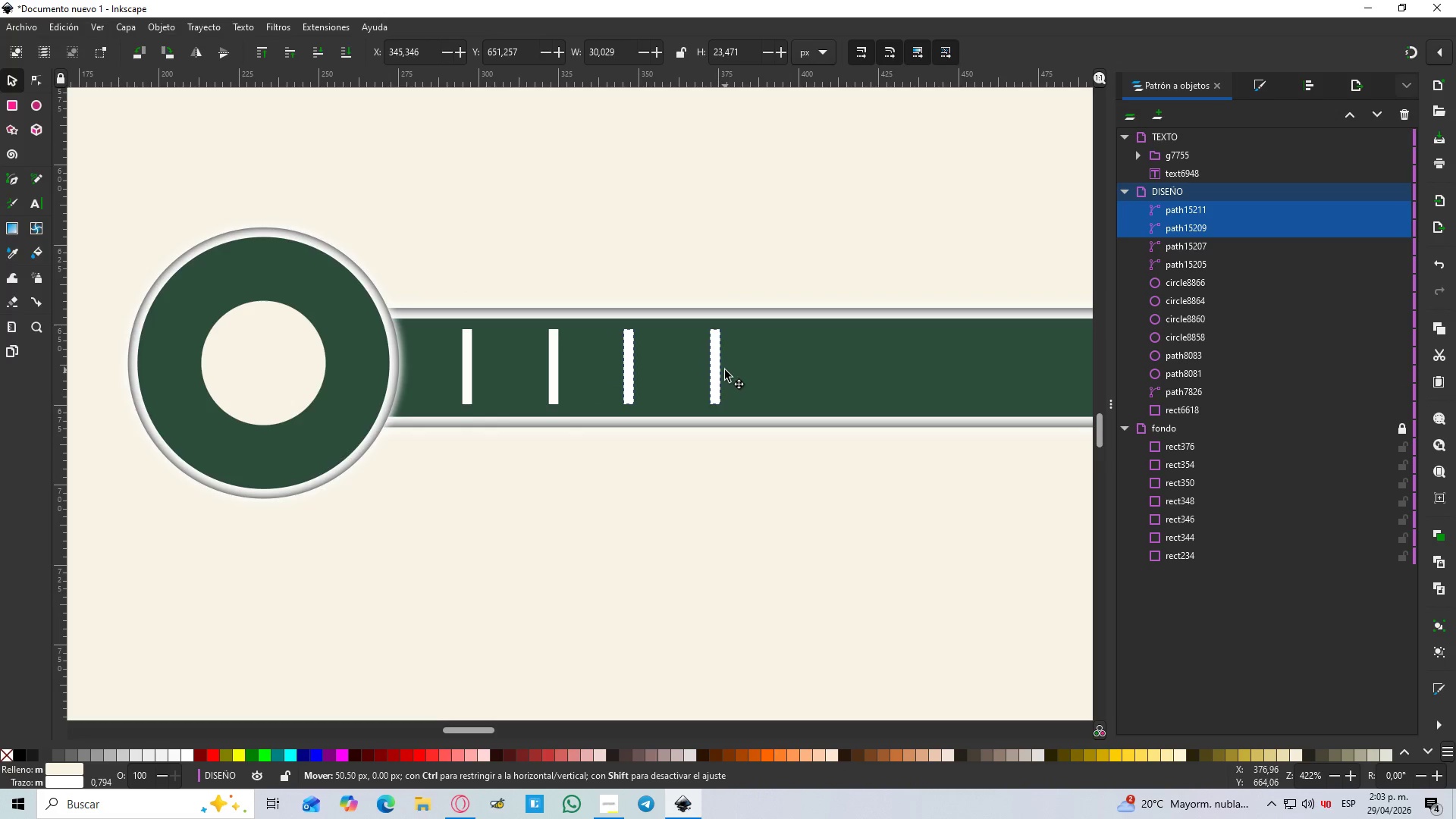 
hold_key(key=ControlLeft, duration=1.08)
 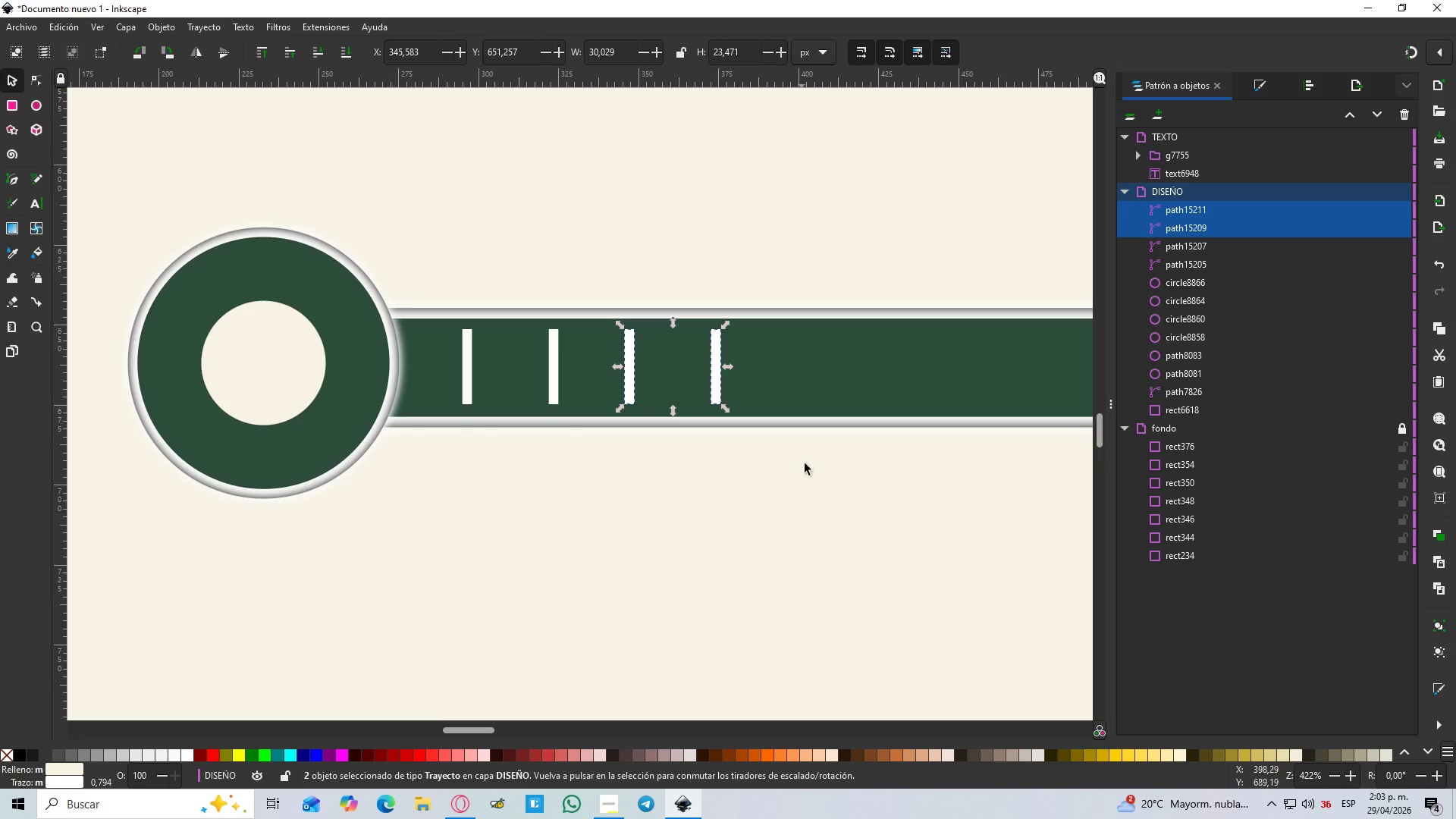 
left_click([810, 471])
 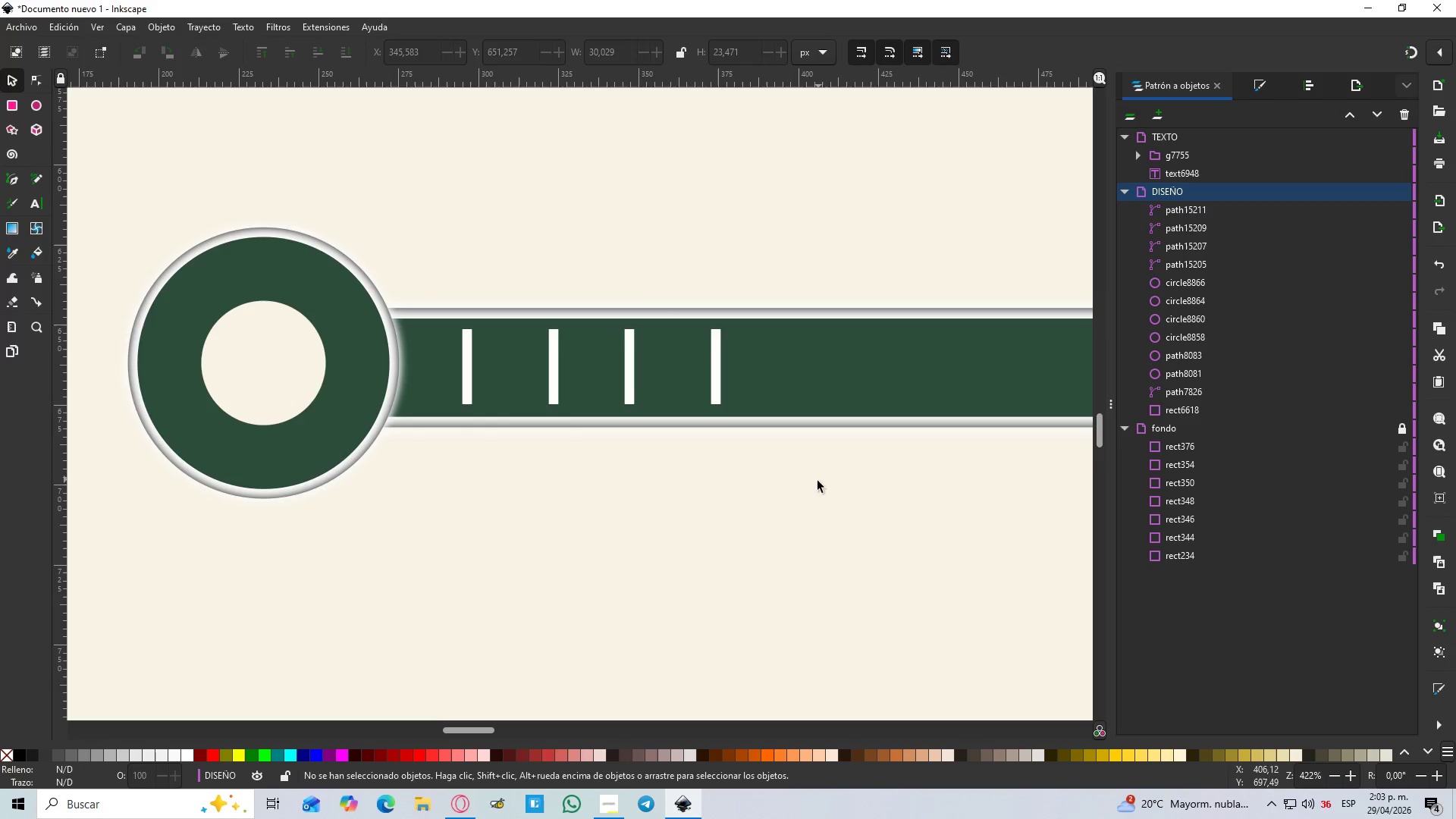 
left_click_drag(start_coordinate=[789, 472], to_coordinate=[369, 271])
 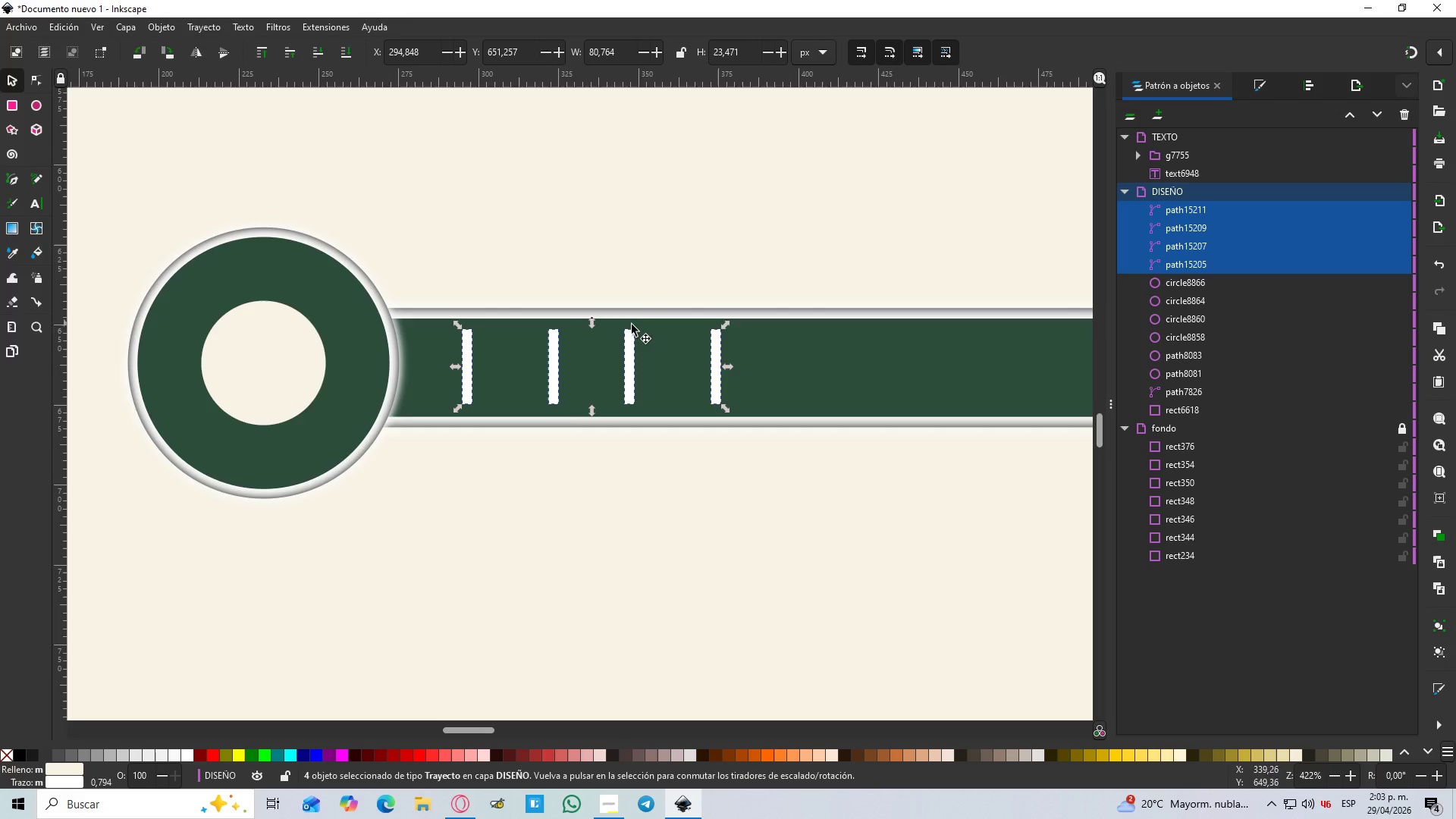 
hold_key(key=ControlLeft, duration=1.08)
scroll: coordinate [755, 343], scroll_direction: down, amount: 4.0
 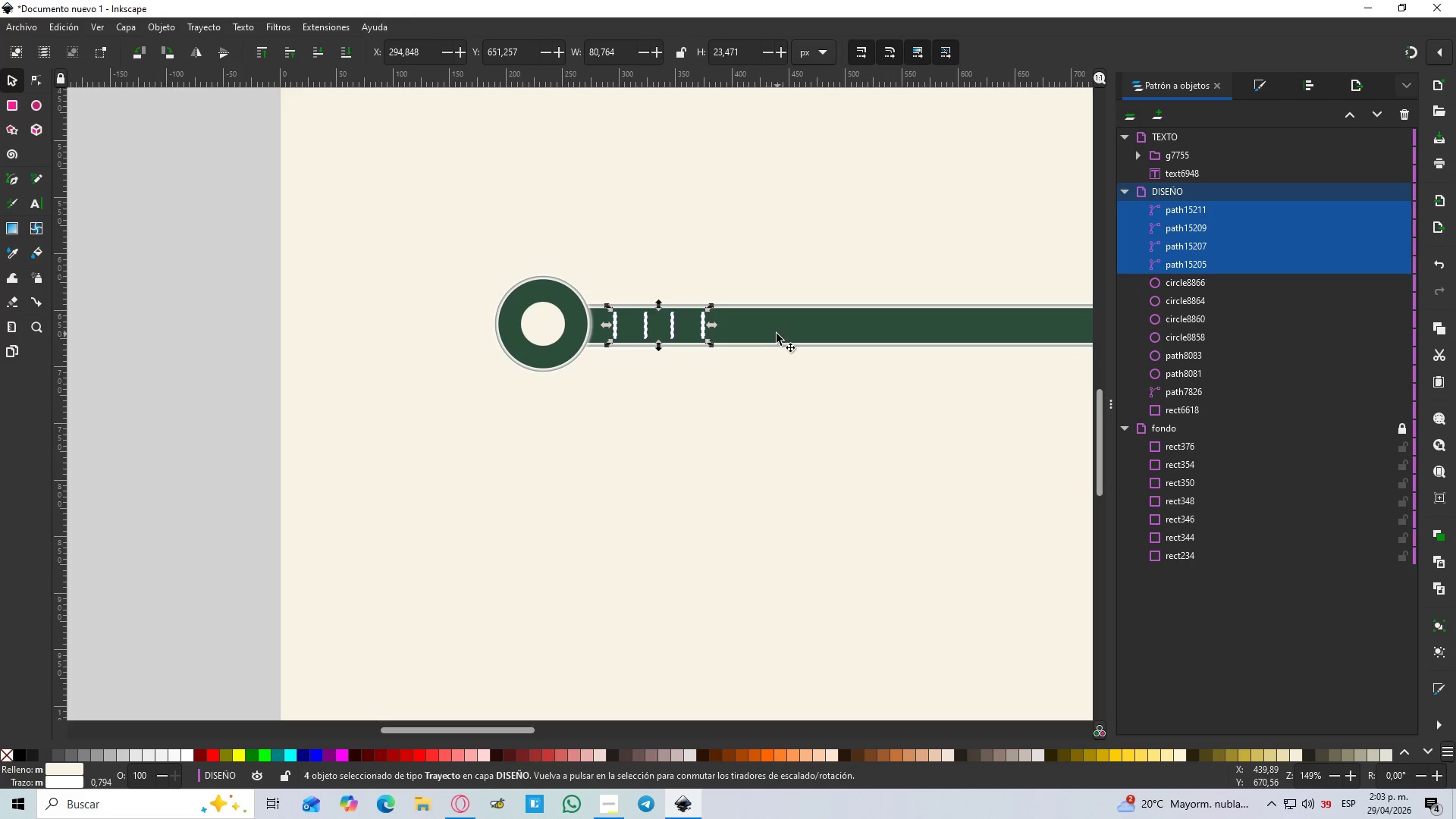 
key(Control+D)
 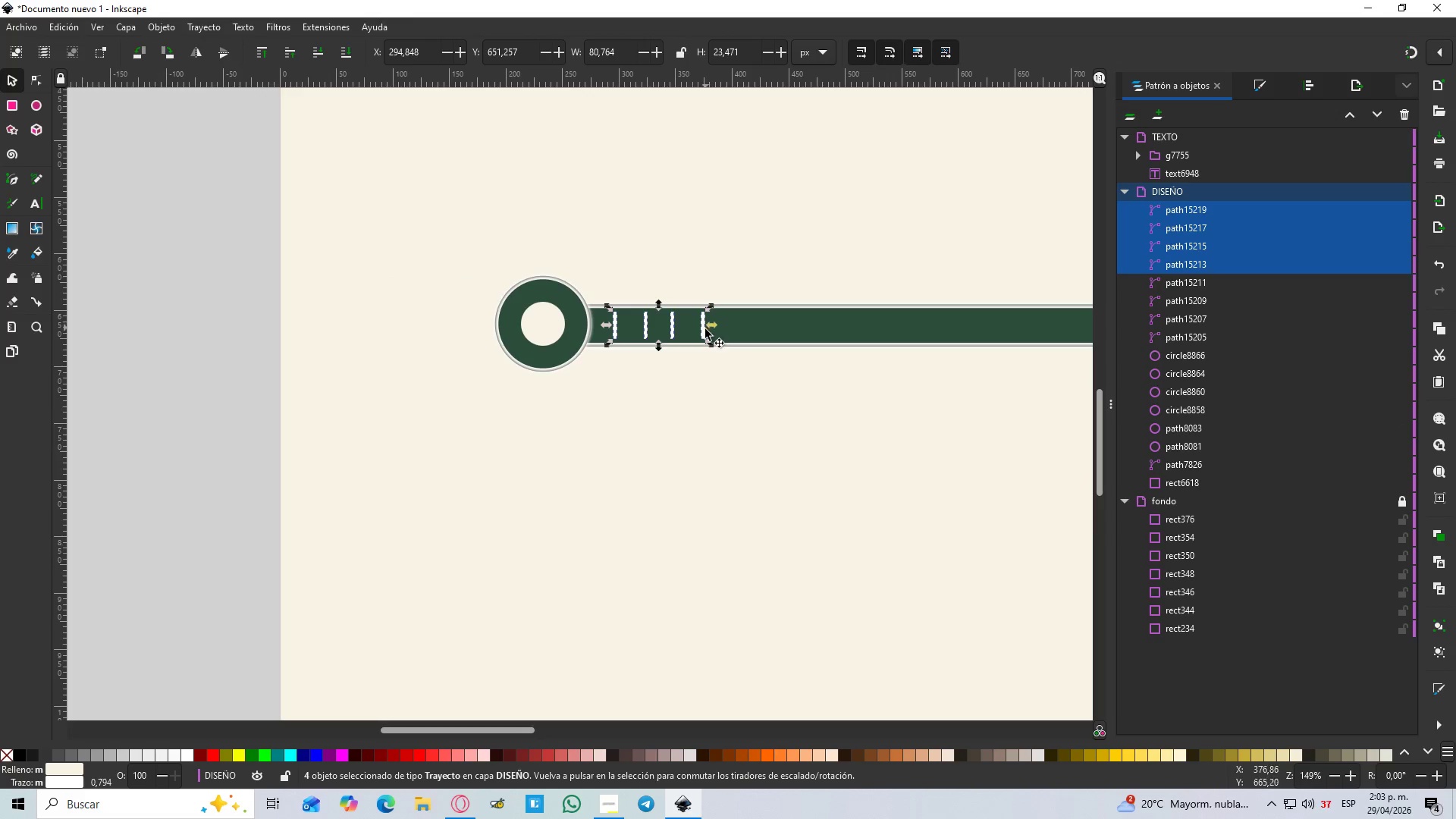 
left_click_drag(start_coordinate=[704, 332], to_coordinate=[822, 337])
 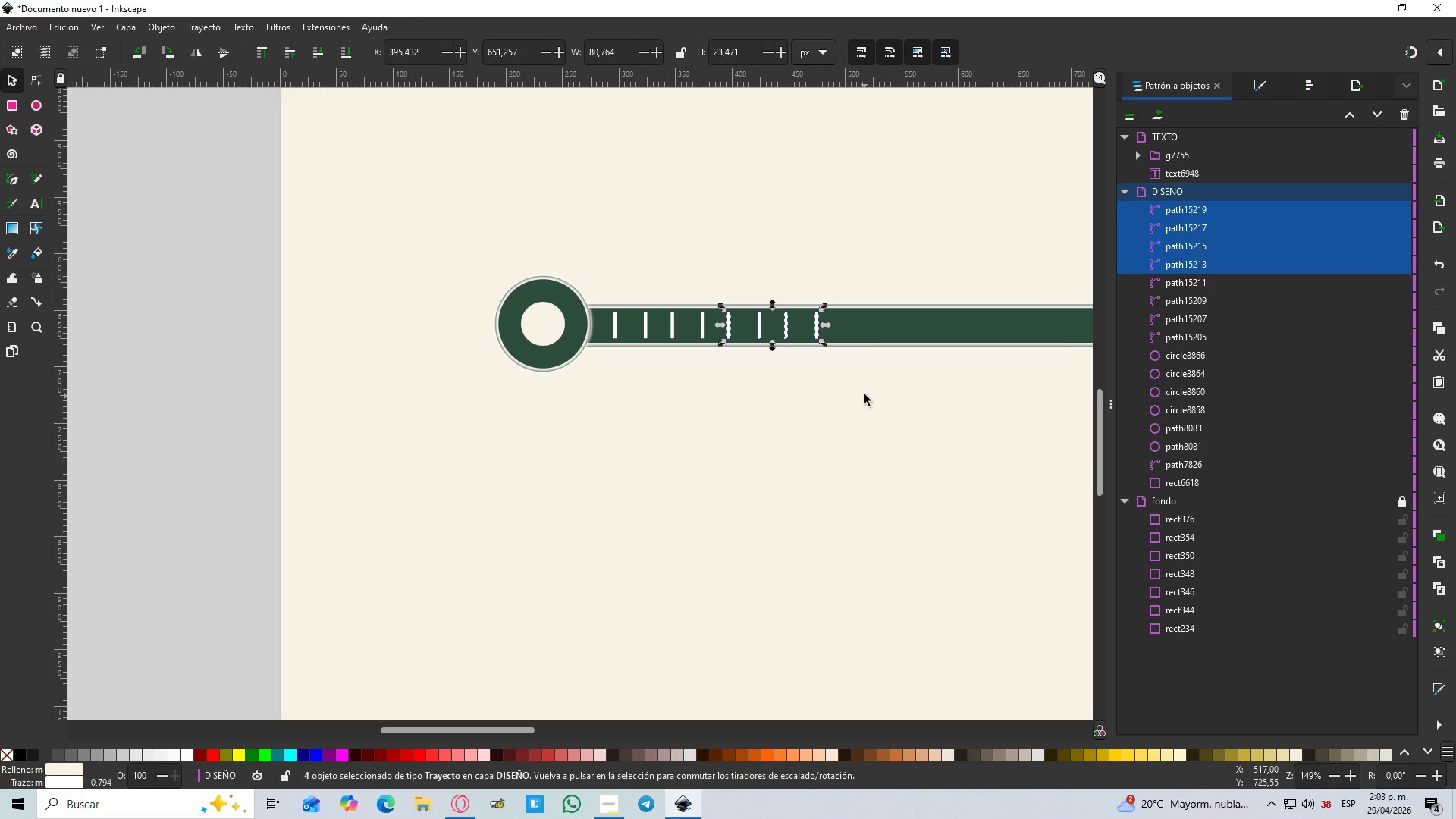 
hold_key(key=ControlLeft, duration=1.33)
 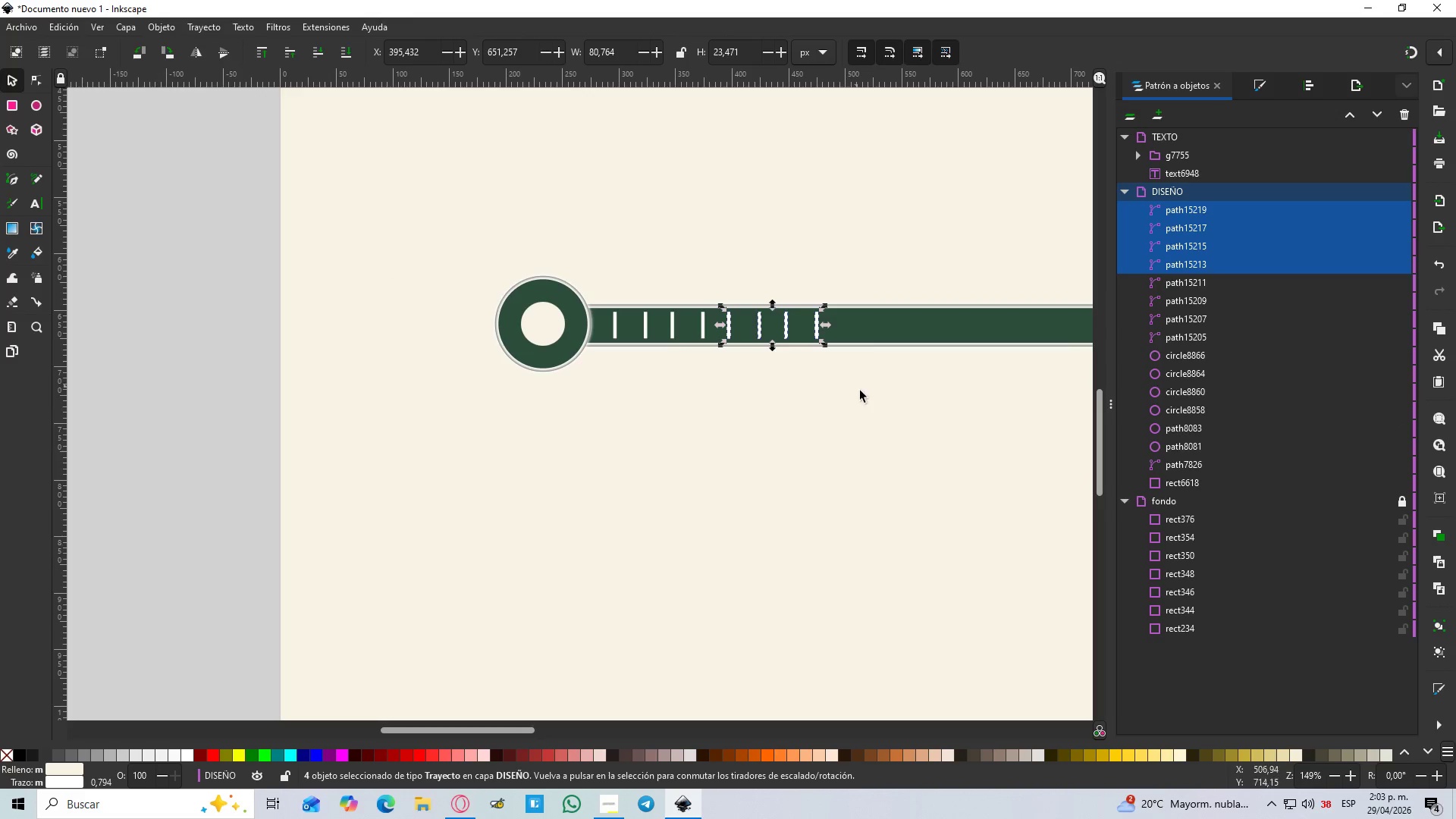 
left_click([864, 396])
 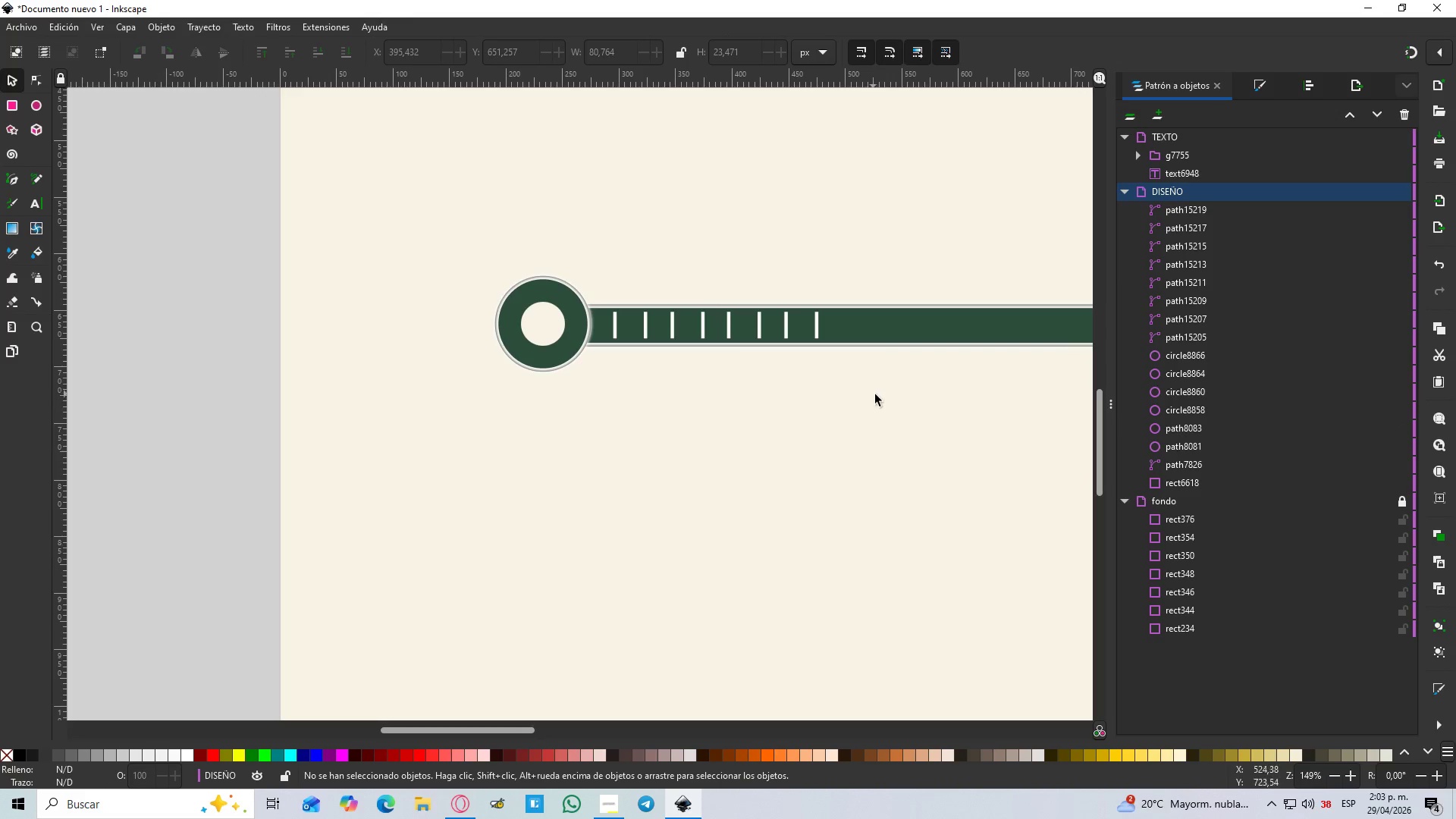 
left_click_drag(start_coordinate=[893, 401], to_coordinate=[544, 247])
 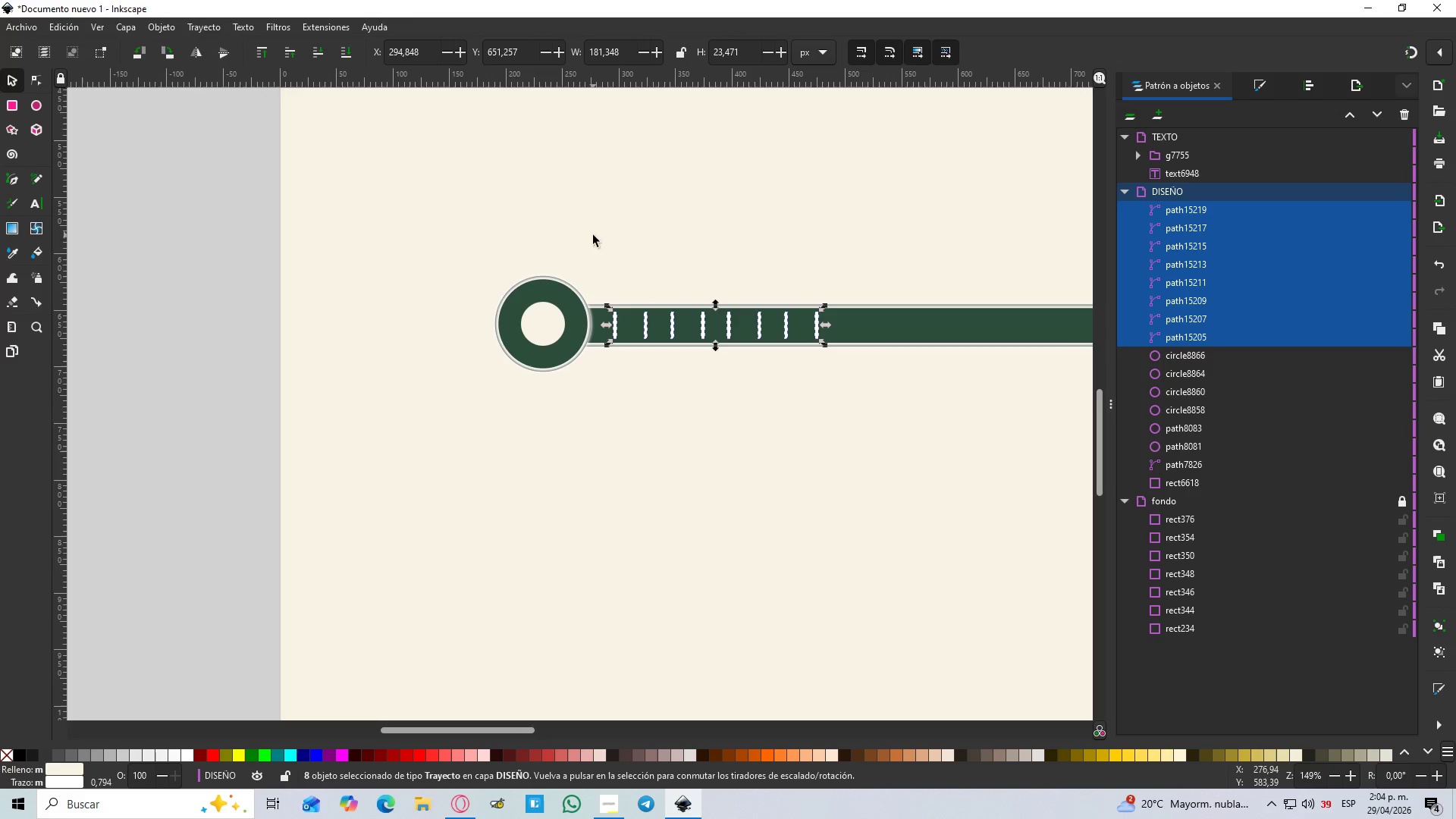 
key(Control+D)
 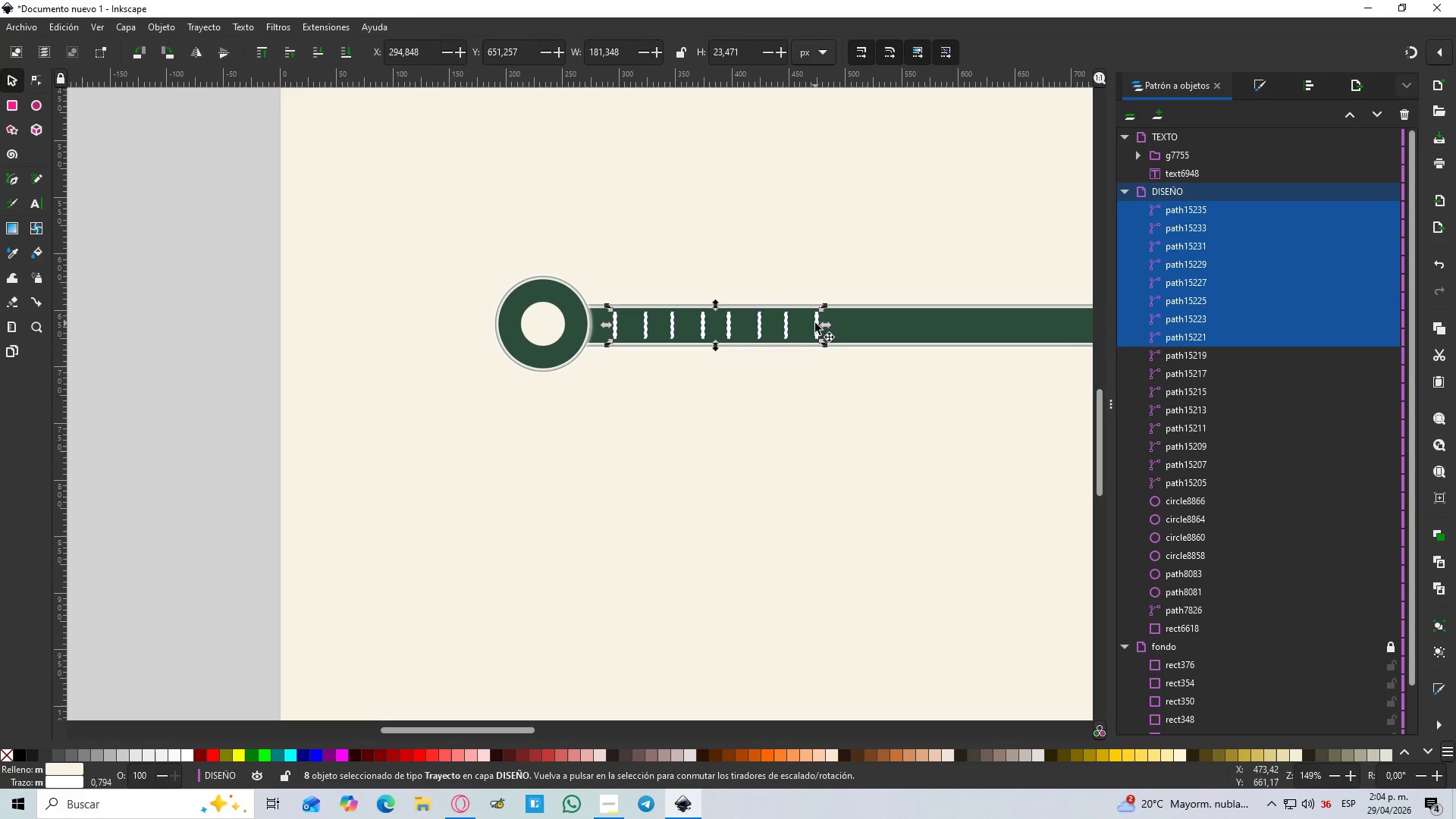 
left_click_drag(start_coordinate=[815, 323], to_coordinate=[1050, 323])
 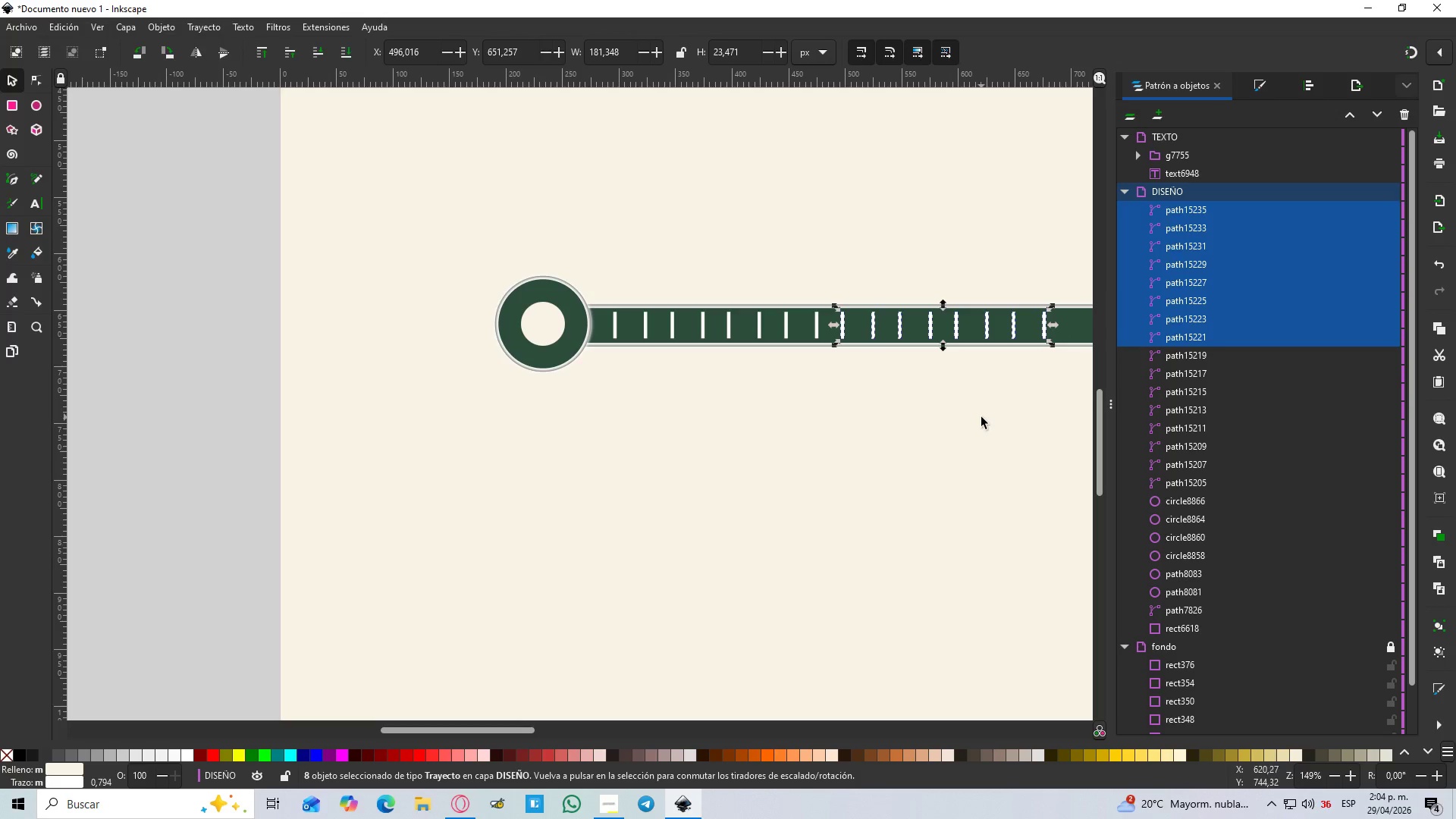 
hold_key(key=ControlLeft, duration=1.5)
 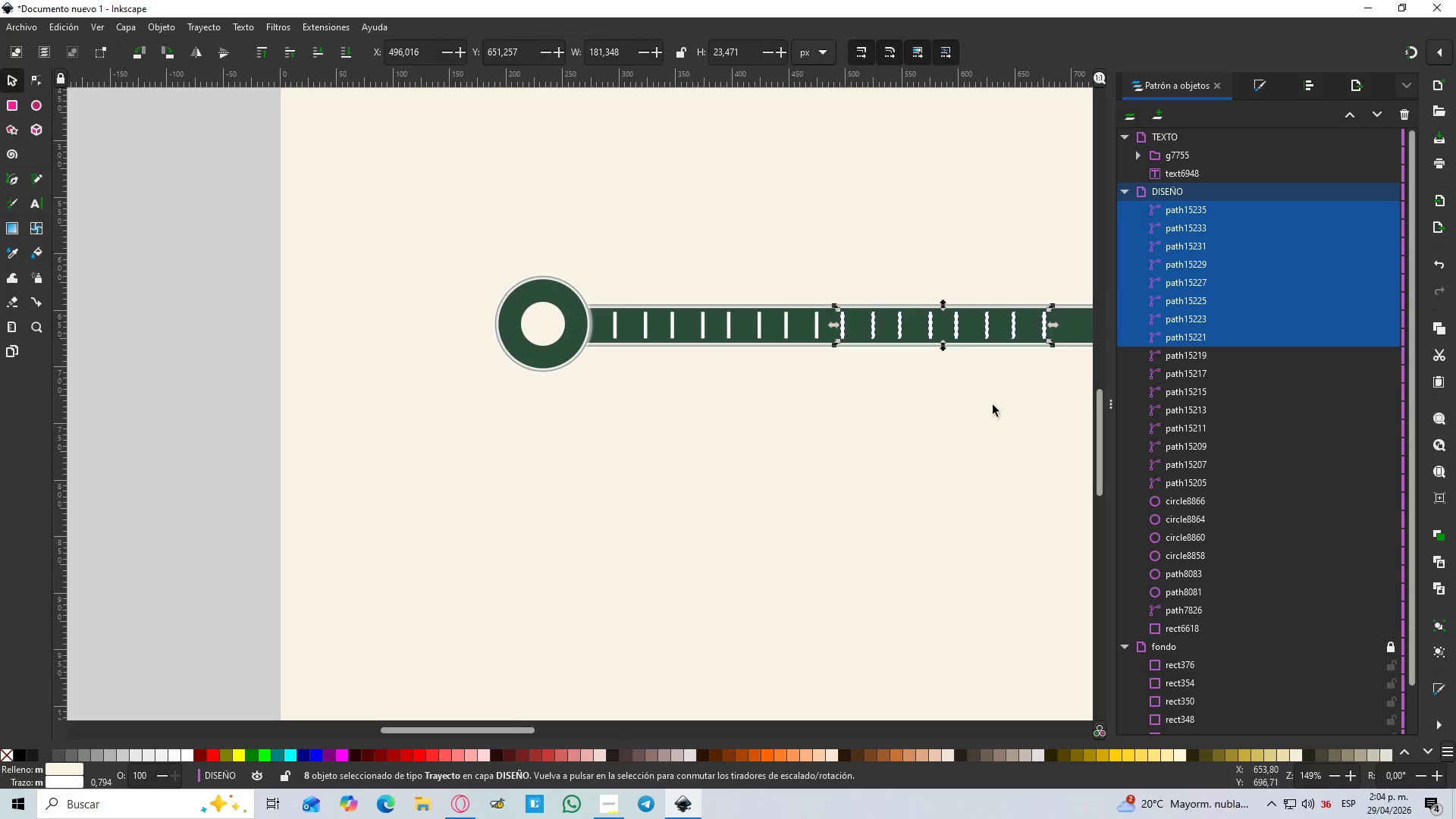 
hold_key(key=ControlLeft, duration=0.47)
 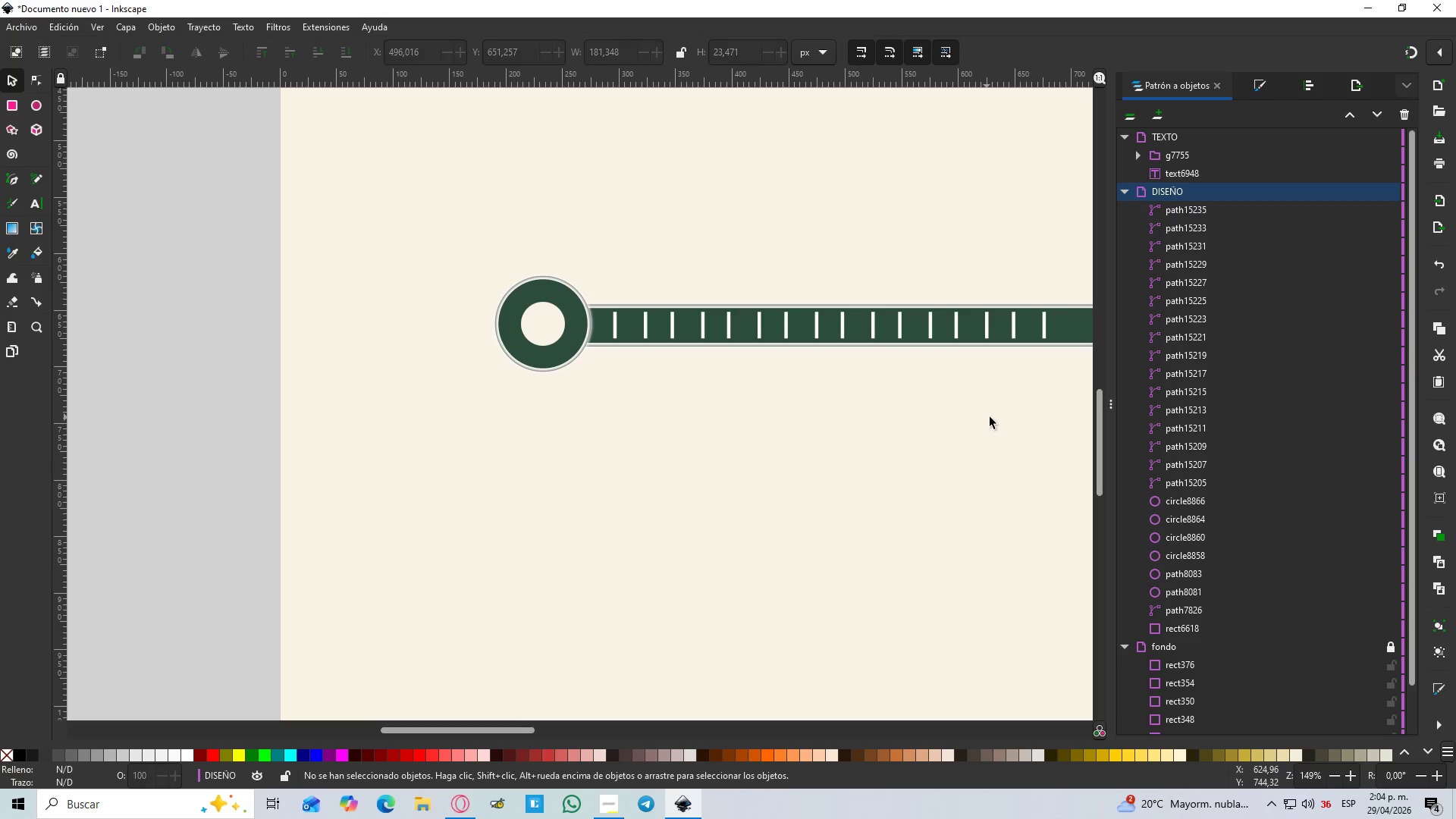 
hold_key(key=Space, duration=0.84)
 